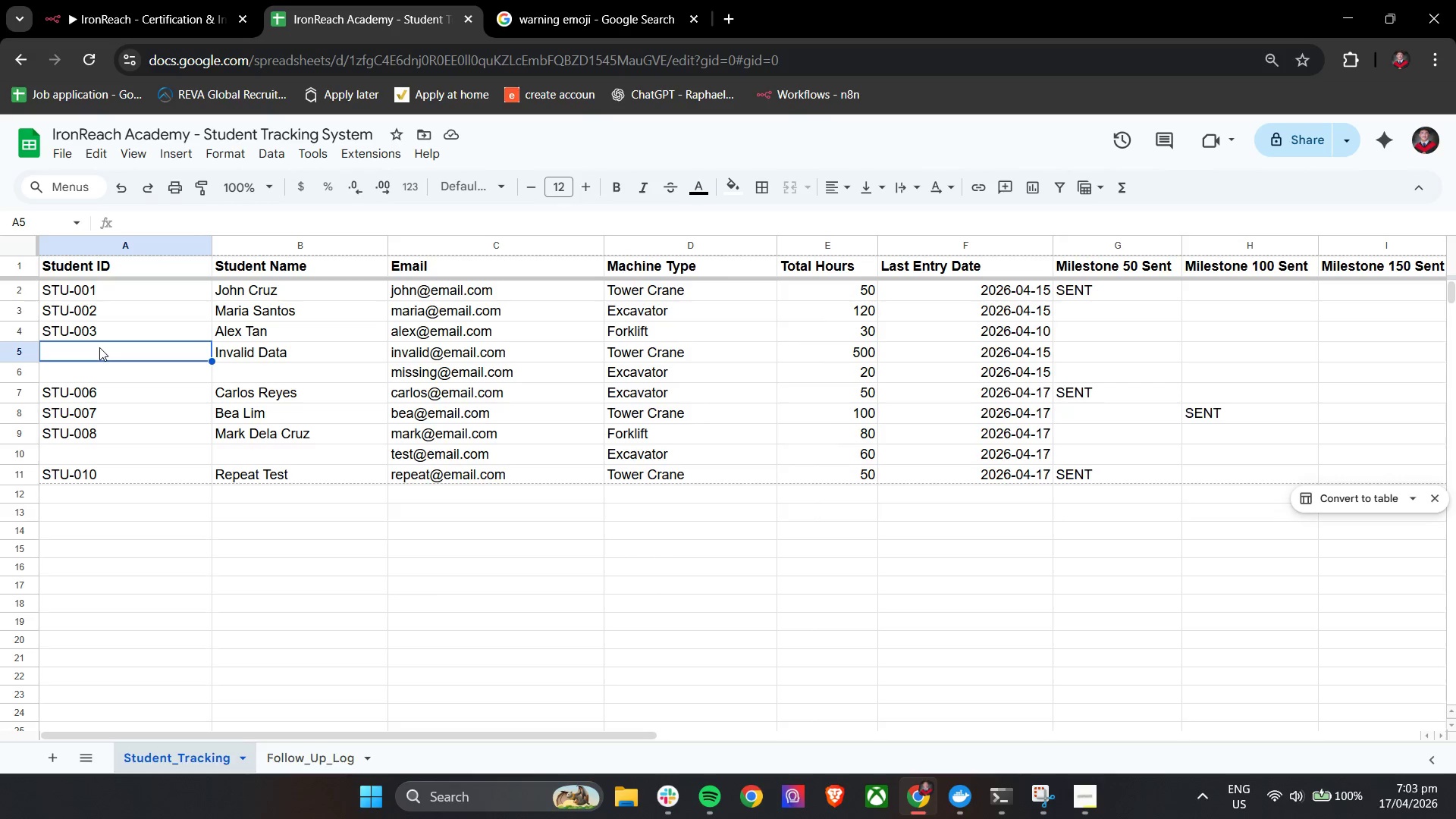 
left_click([99, 347])
 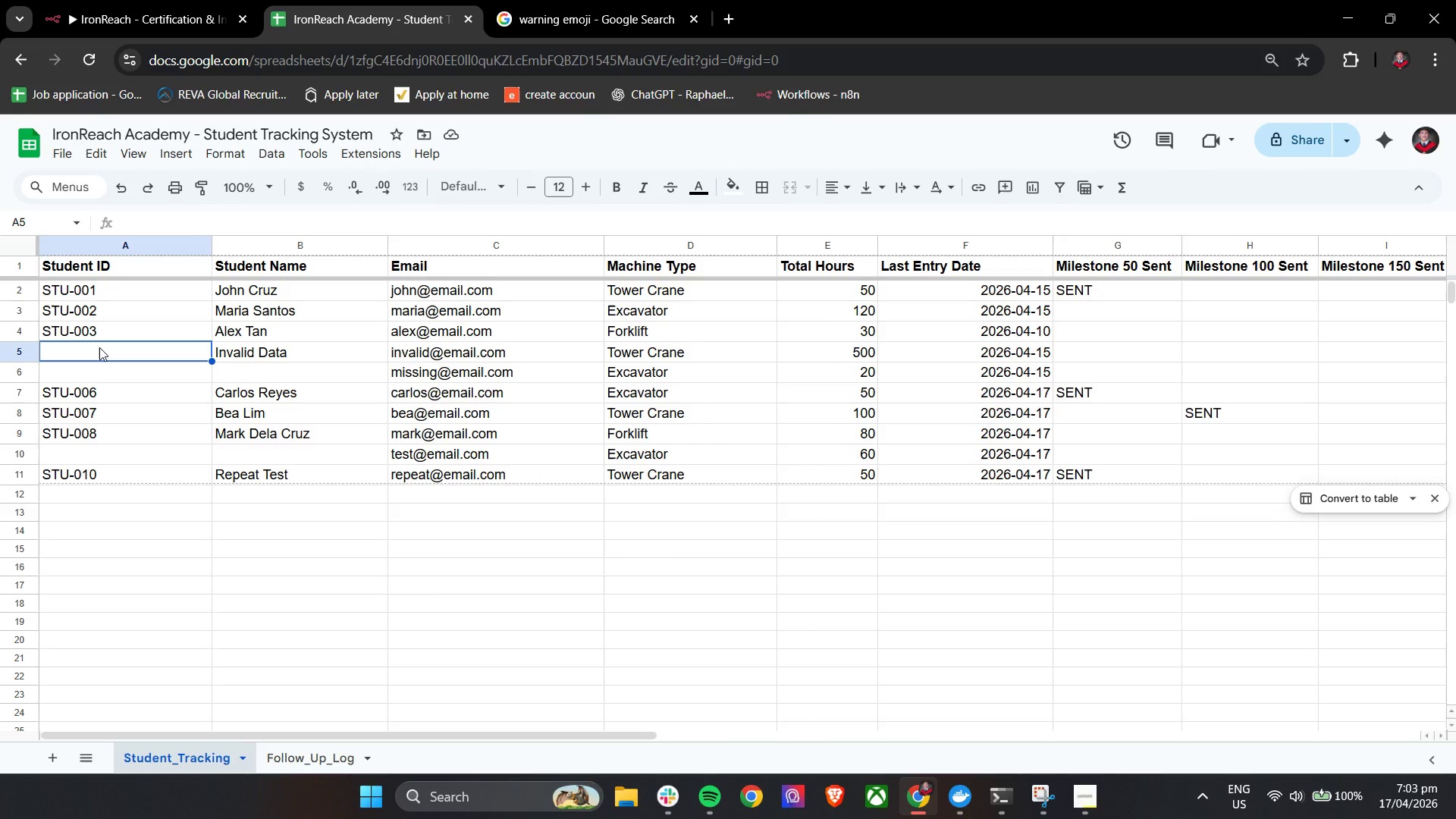 
scroll: coordinate [166, 463], scroll_direction: up, amount: 3.0
 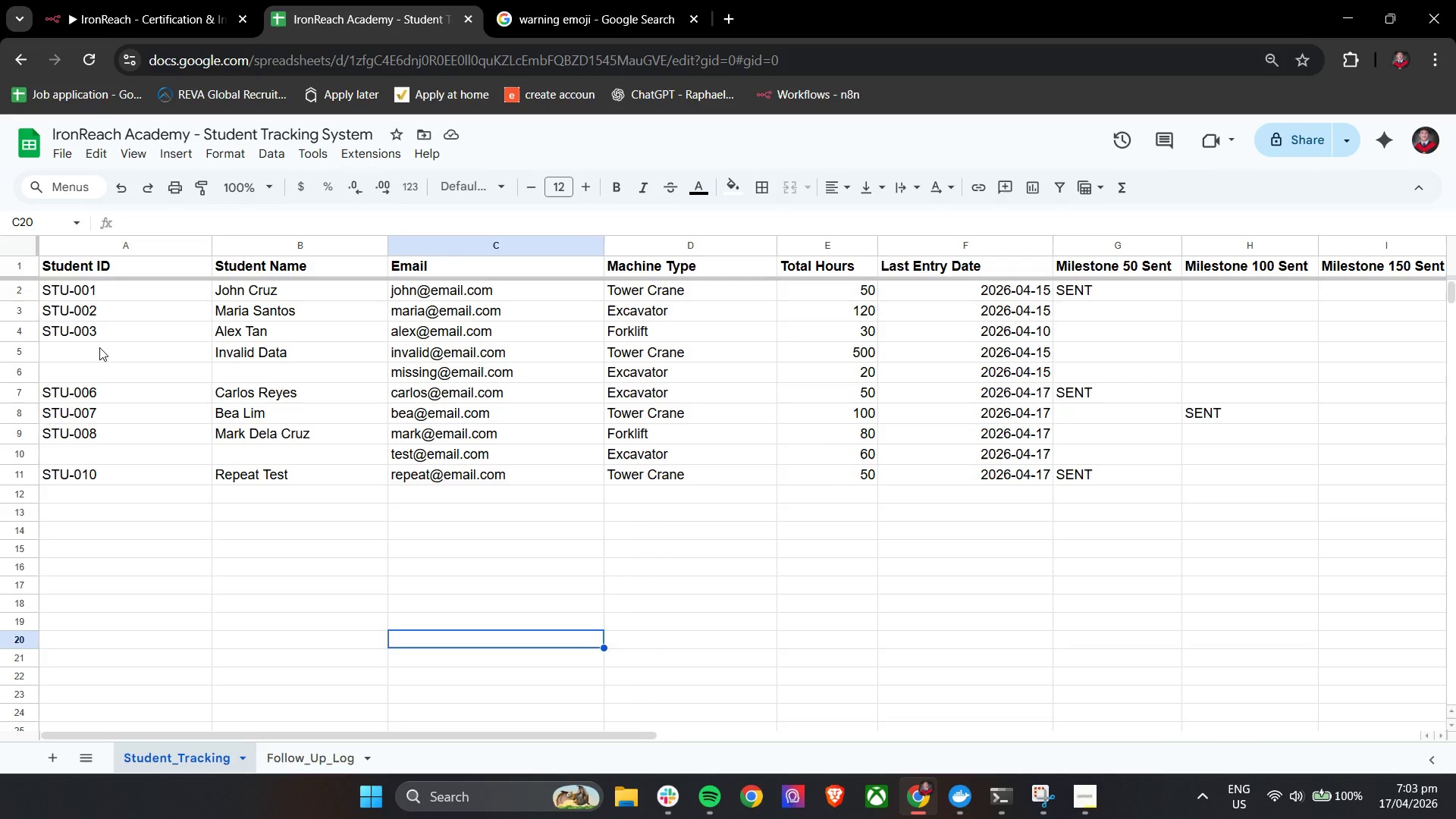 
type(STU-004)
 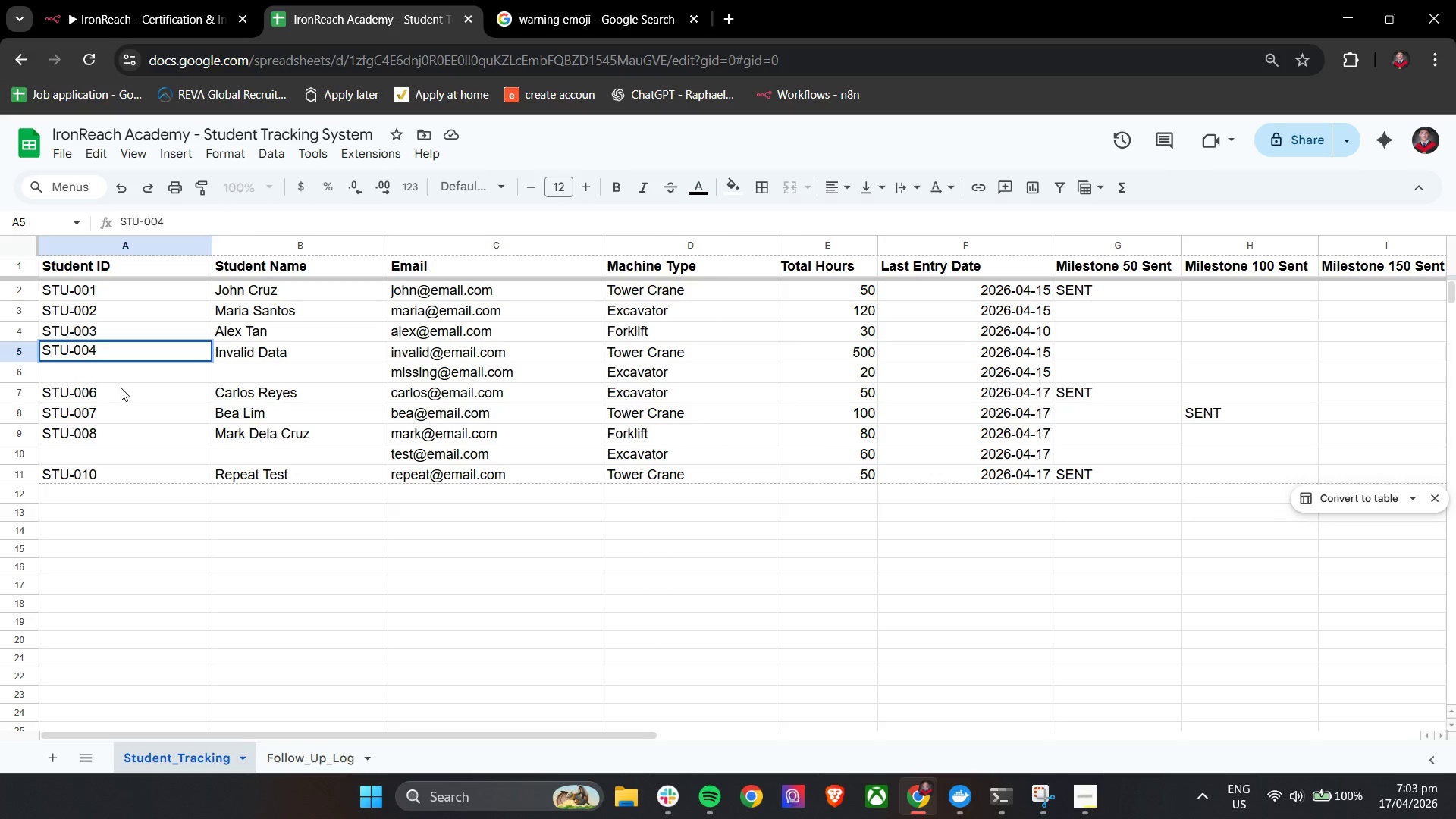 
left_click([123, 382])
 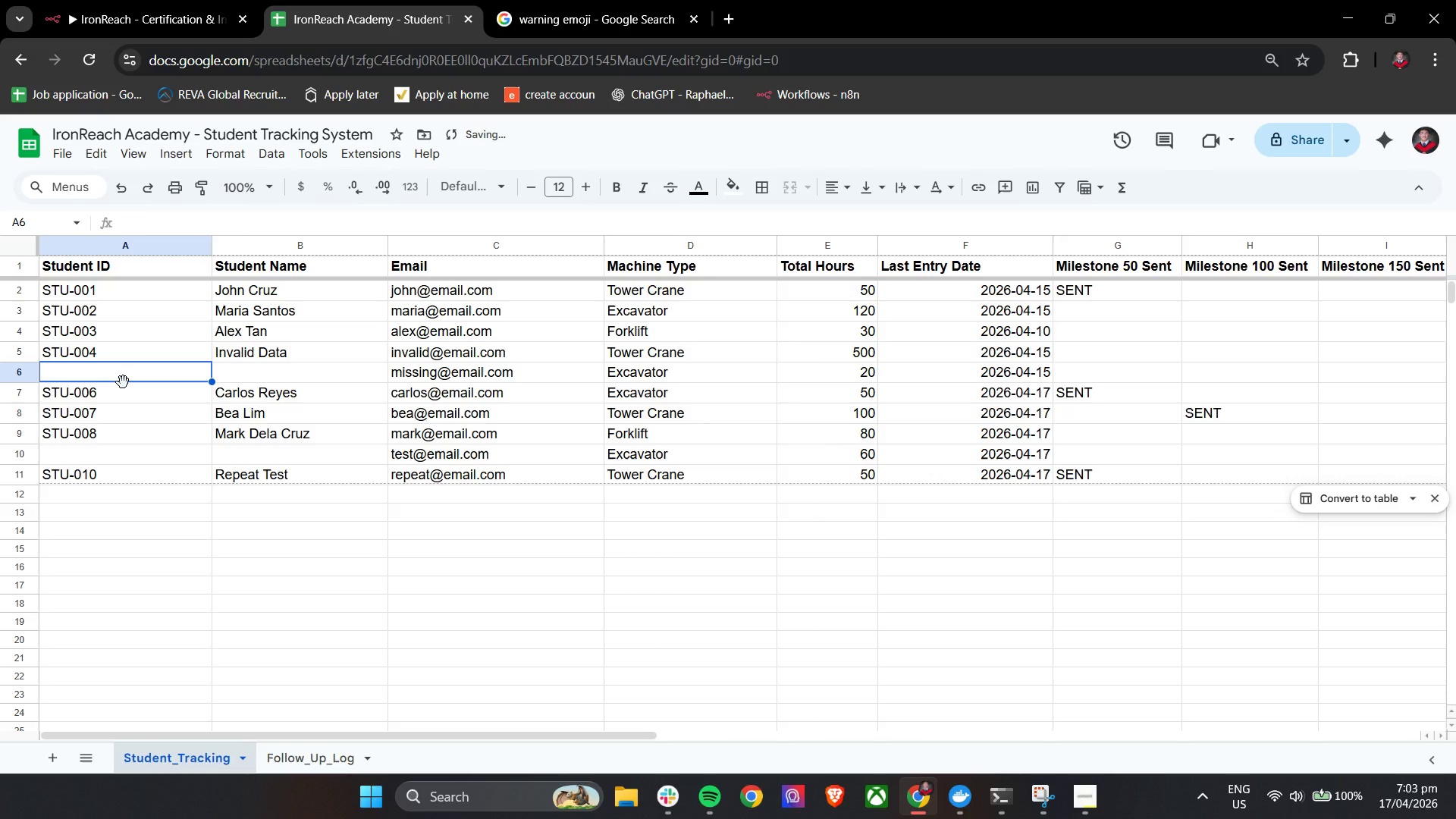 
type(STU-005)
 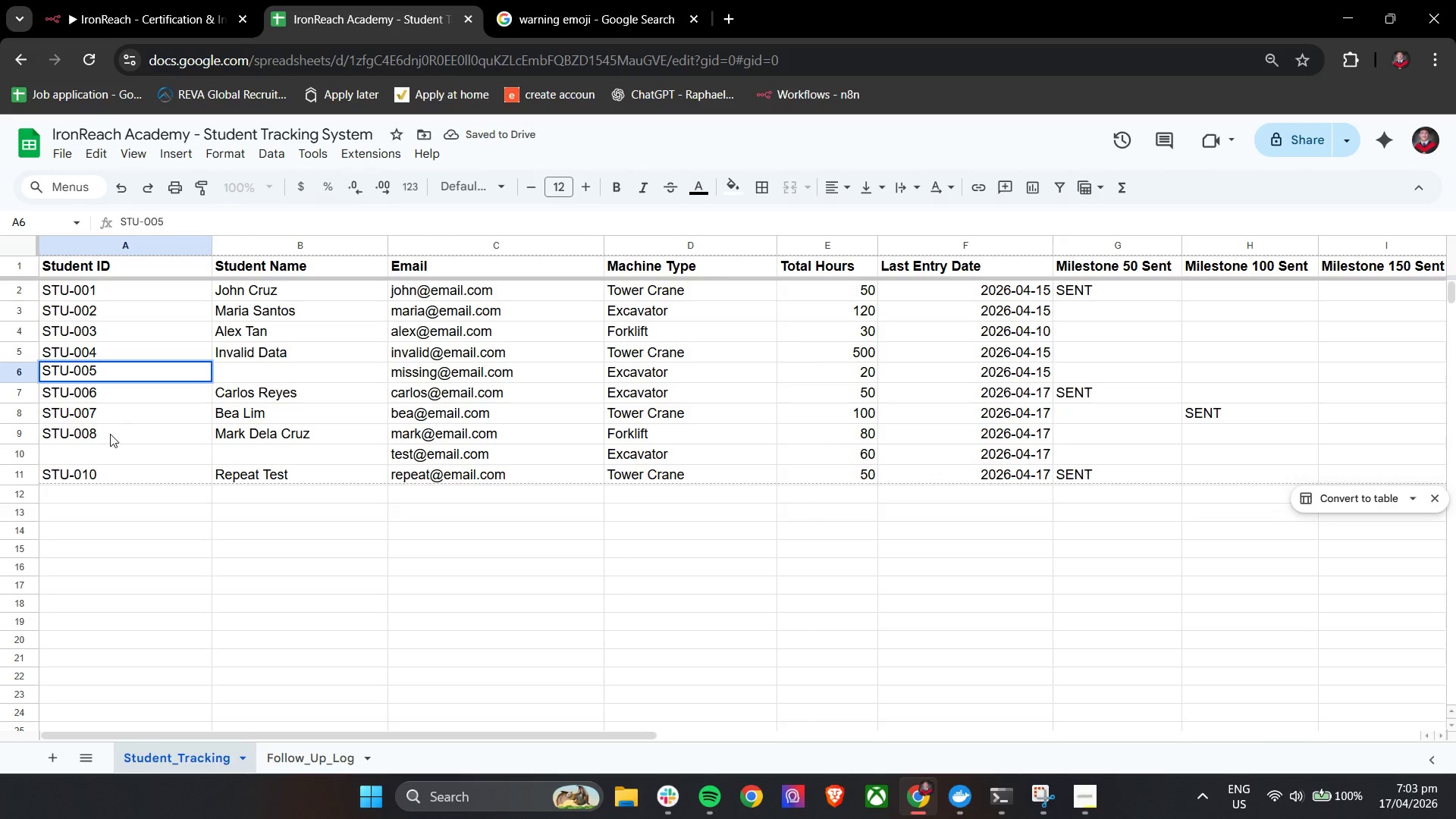 
left_click([102, 453])
 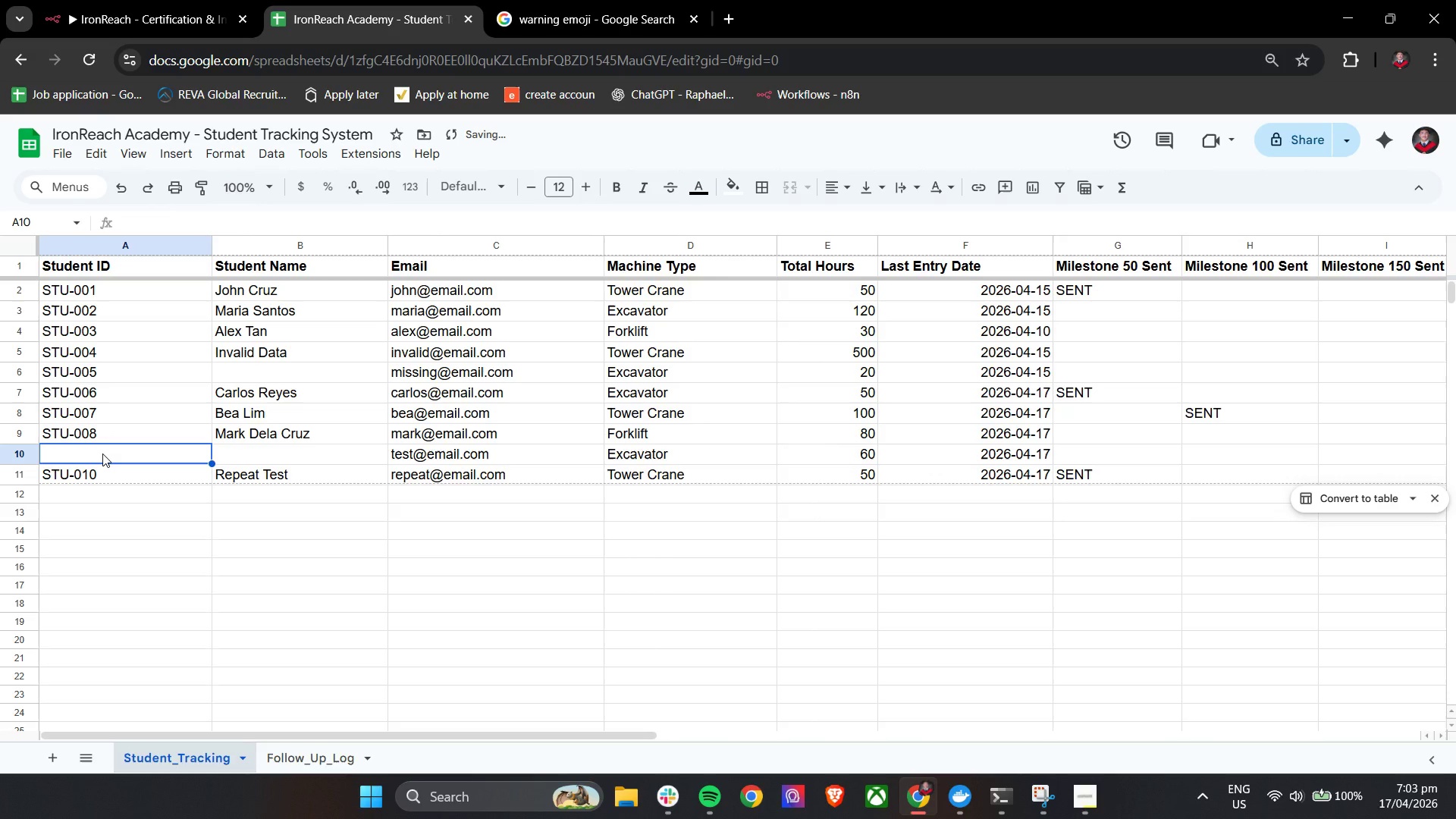 
type(STU-009)
 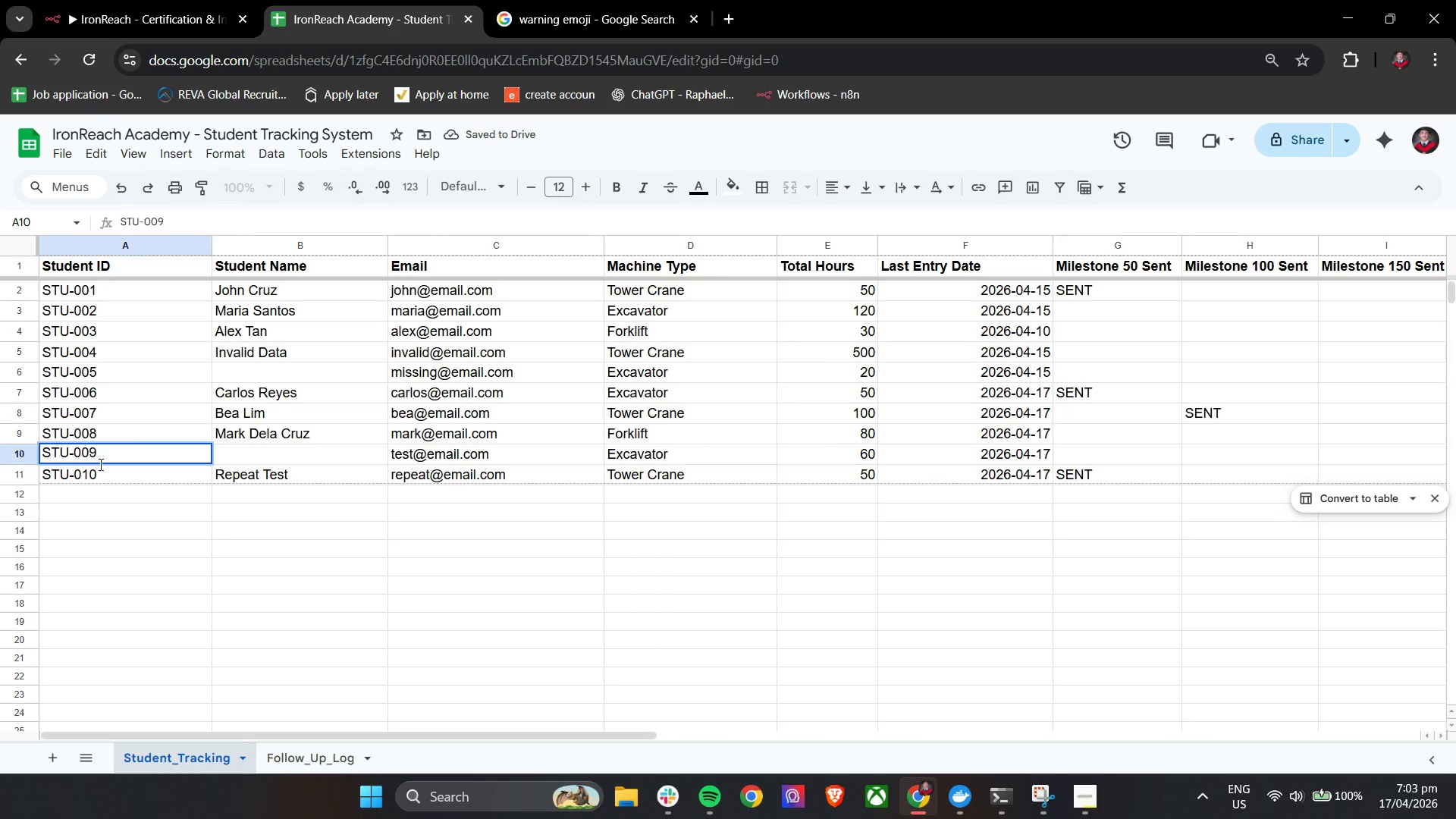 
left_click_drag(start_coordinate=[268, 556], to_coordinate=[273, 562])
 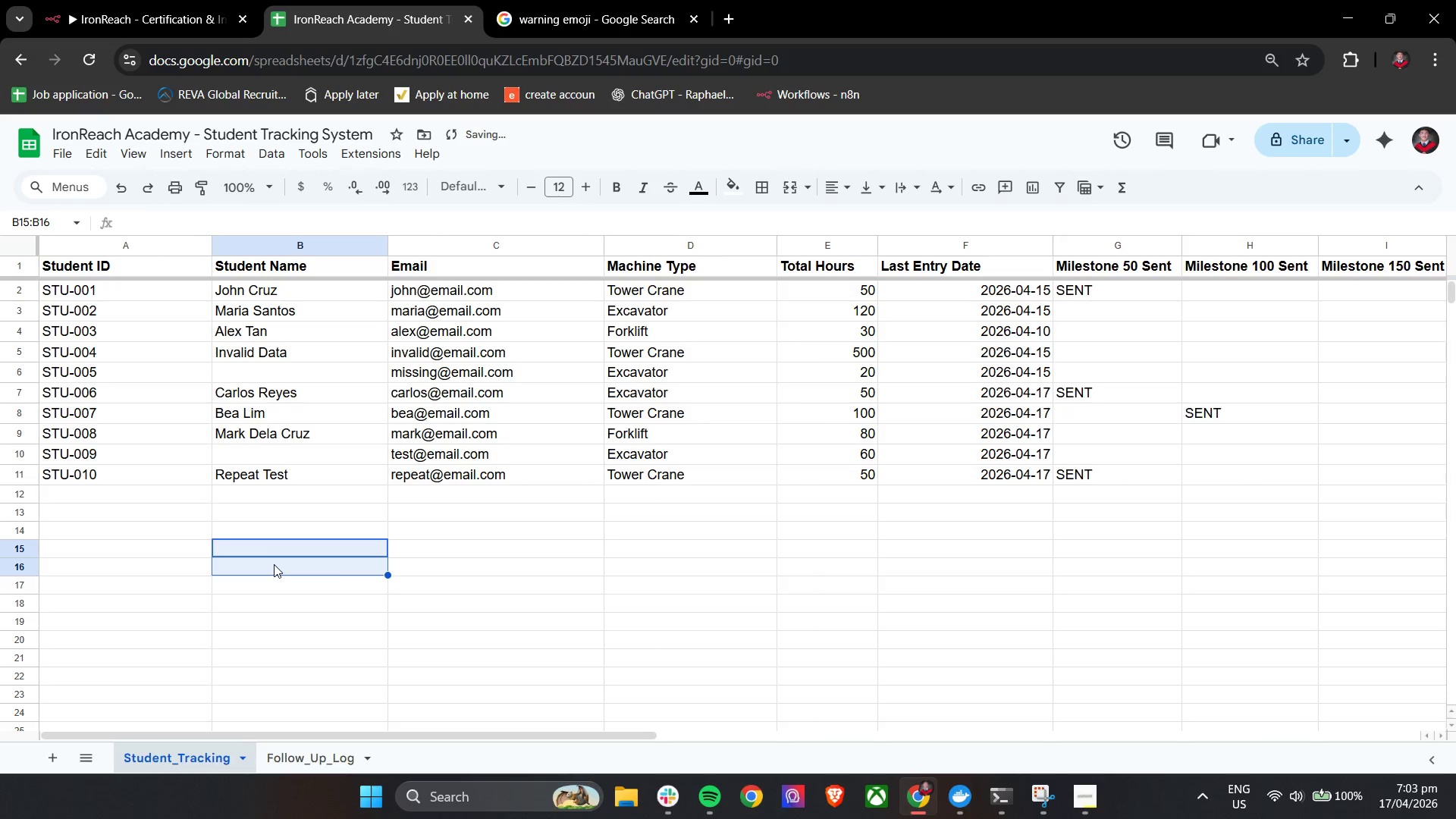 
hold_key(key=ShiftLeft, duration=0.92)
scroll: coordinate [339, 569], scroll_direction: down, amount: 7.0
 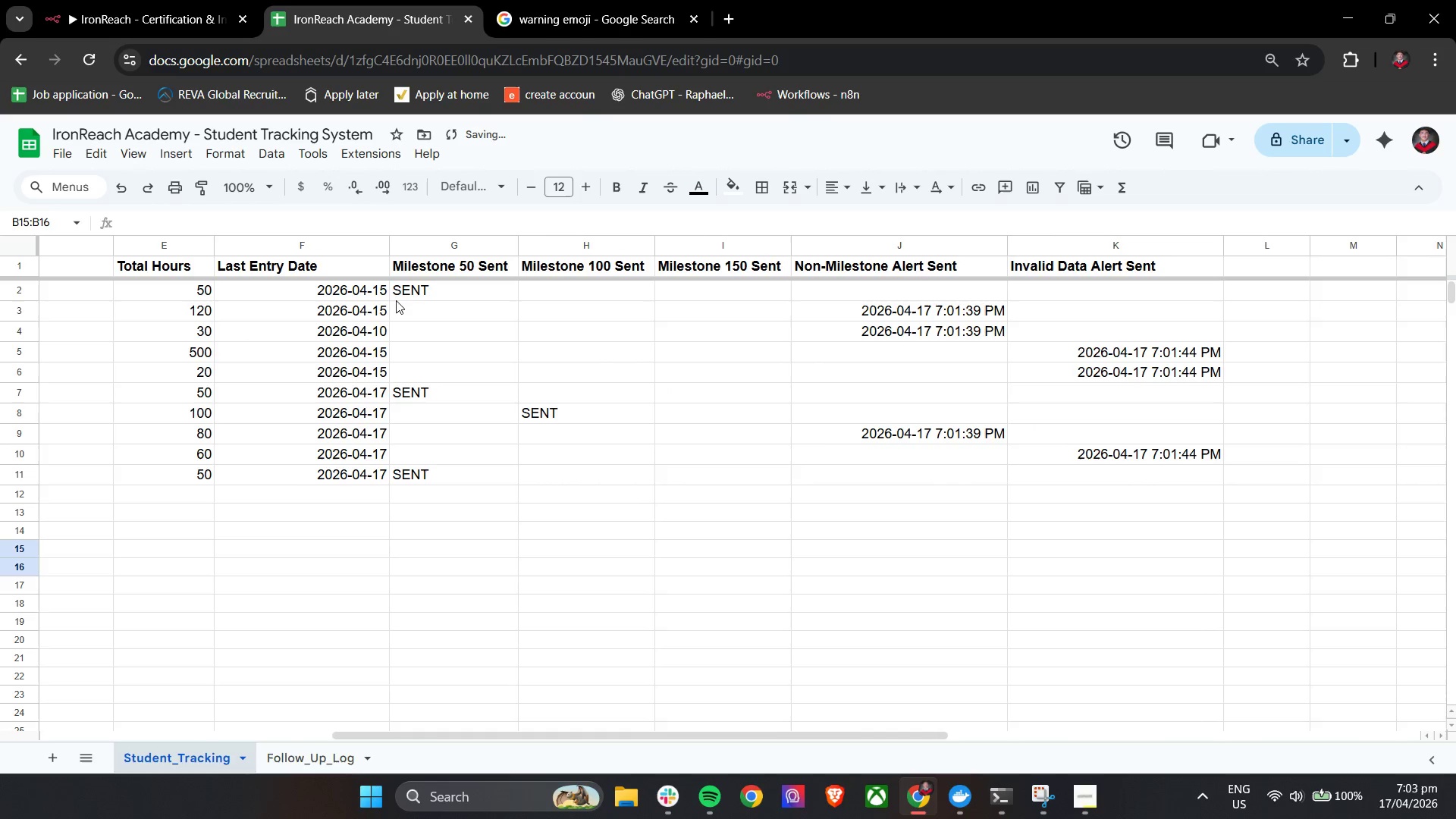 
left_click_drag(start_coordinate=[413, 287], to_coordinate=[1194, 459])
 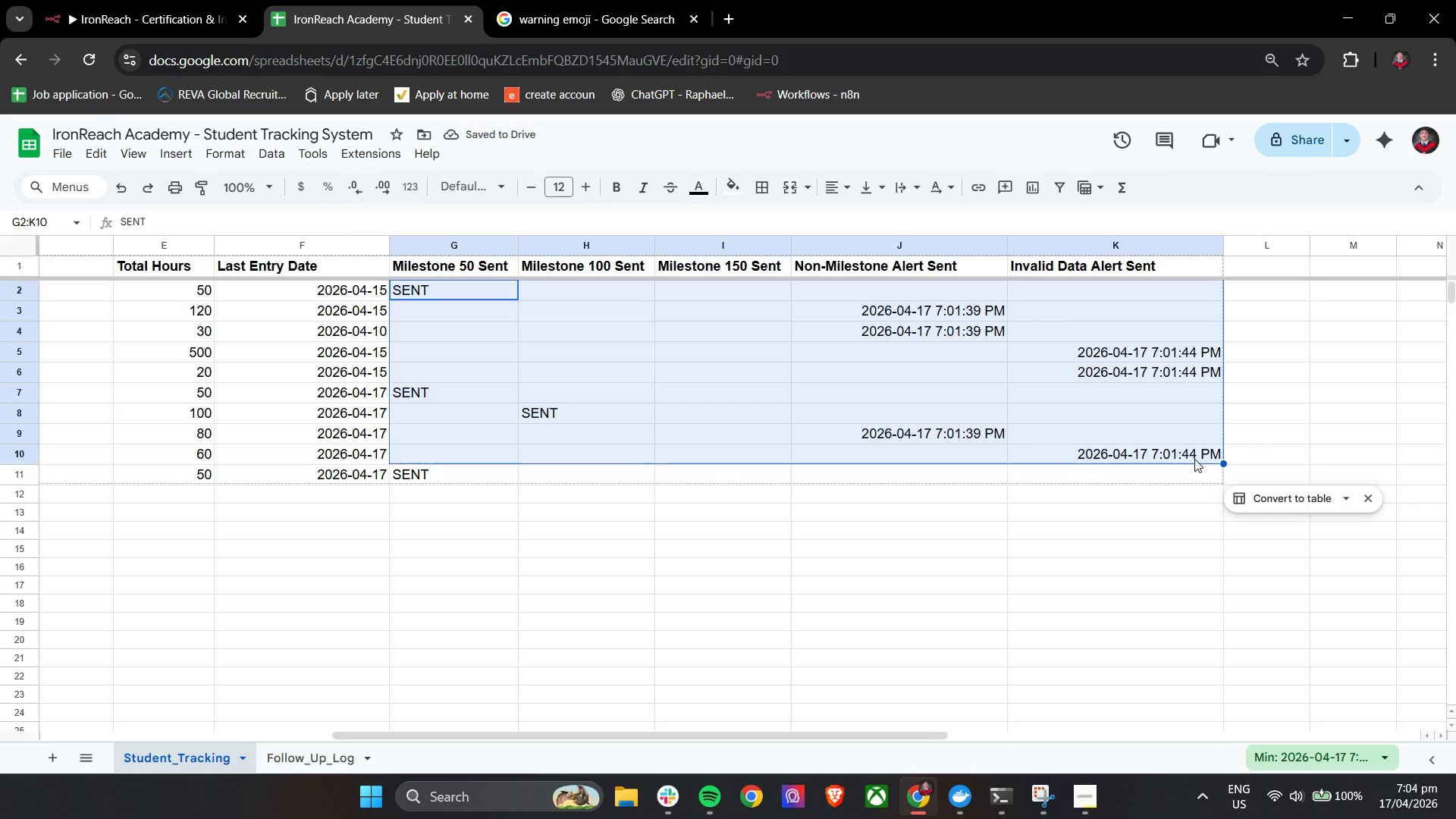 
key(Backspace)
 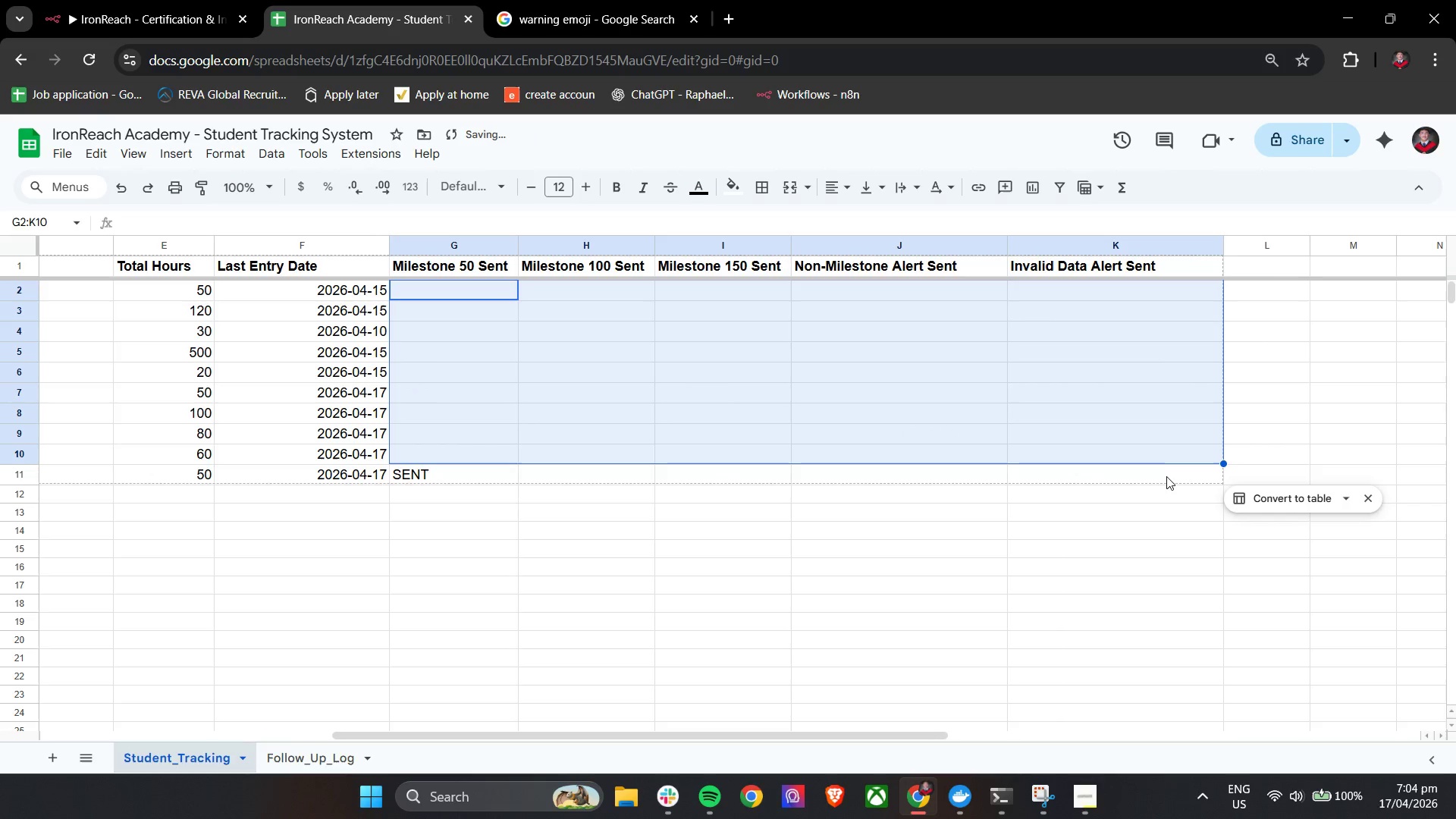 
hold_key(key=ShiftLeft, duration=0.88)
scroll: coordinate [1039, 507], scroll_direction: up, amount: 11.0
 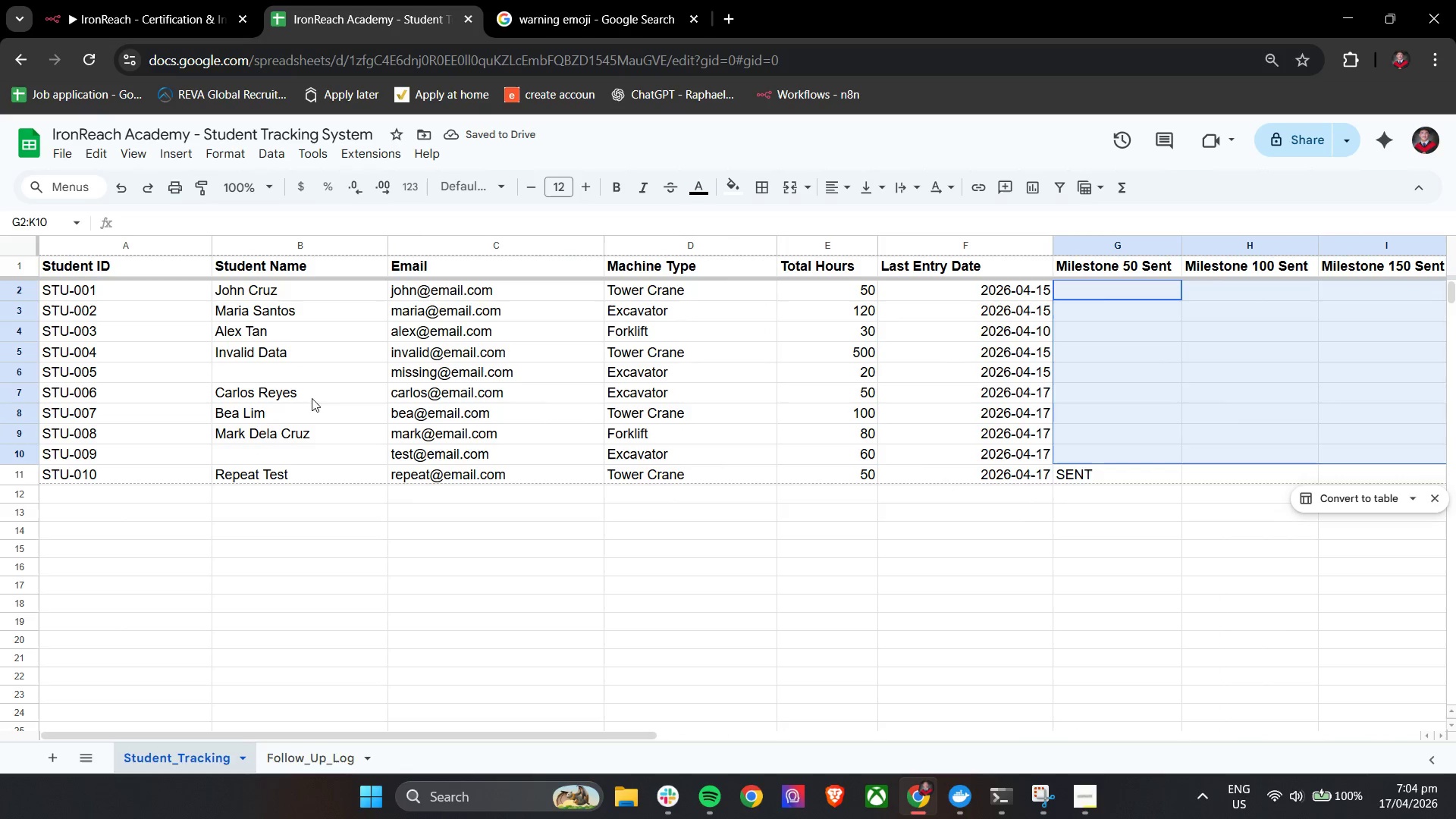 
hold_key(key=ShiftLeft, duration=0.48)
 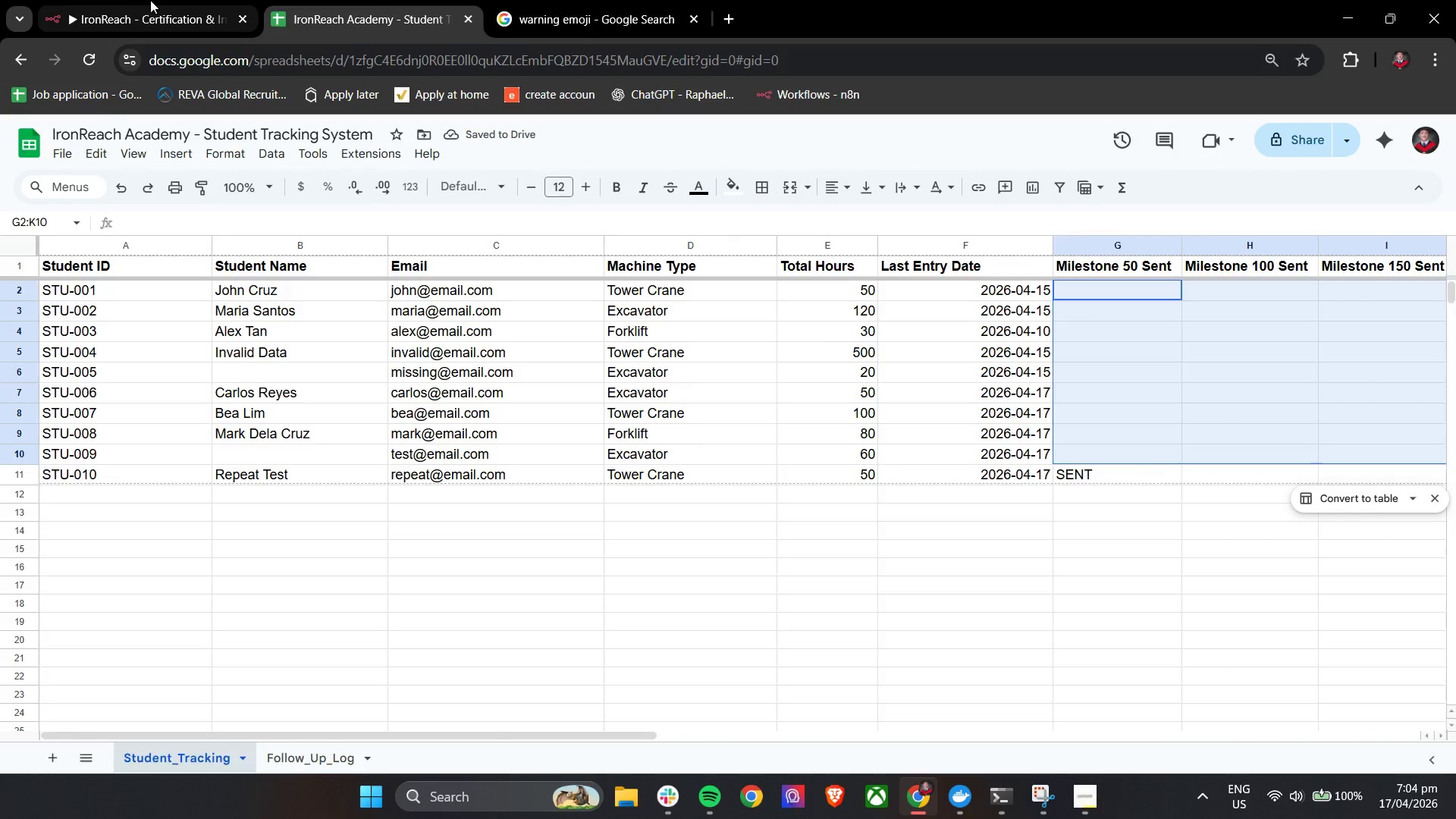 
left_click([150, 0])
 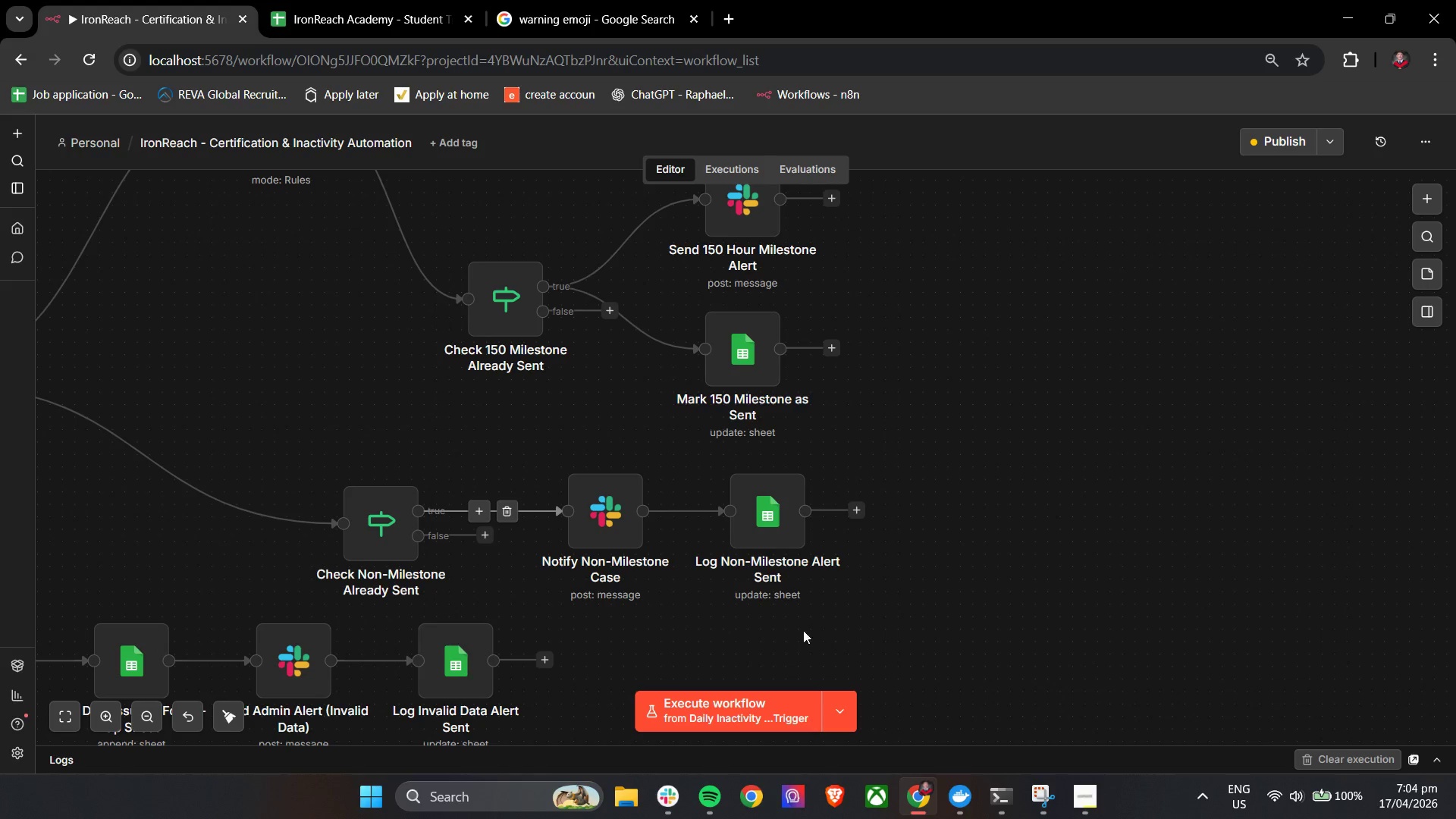 
scroll: coordinate [424, 572], scroll_direction: up, amount: 4.0
 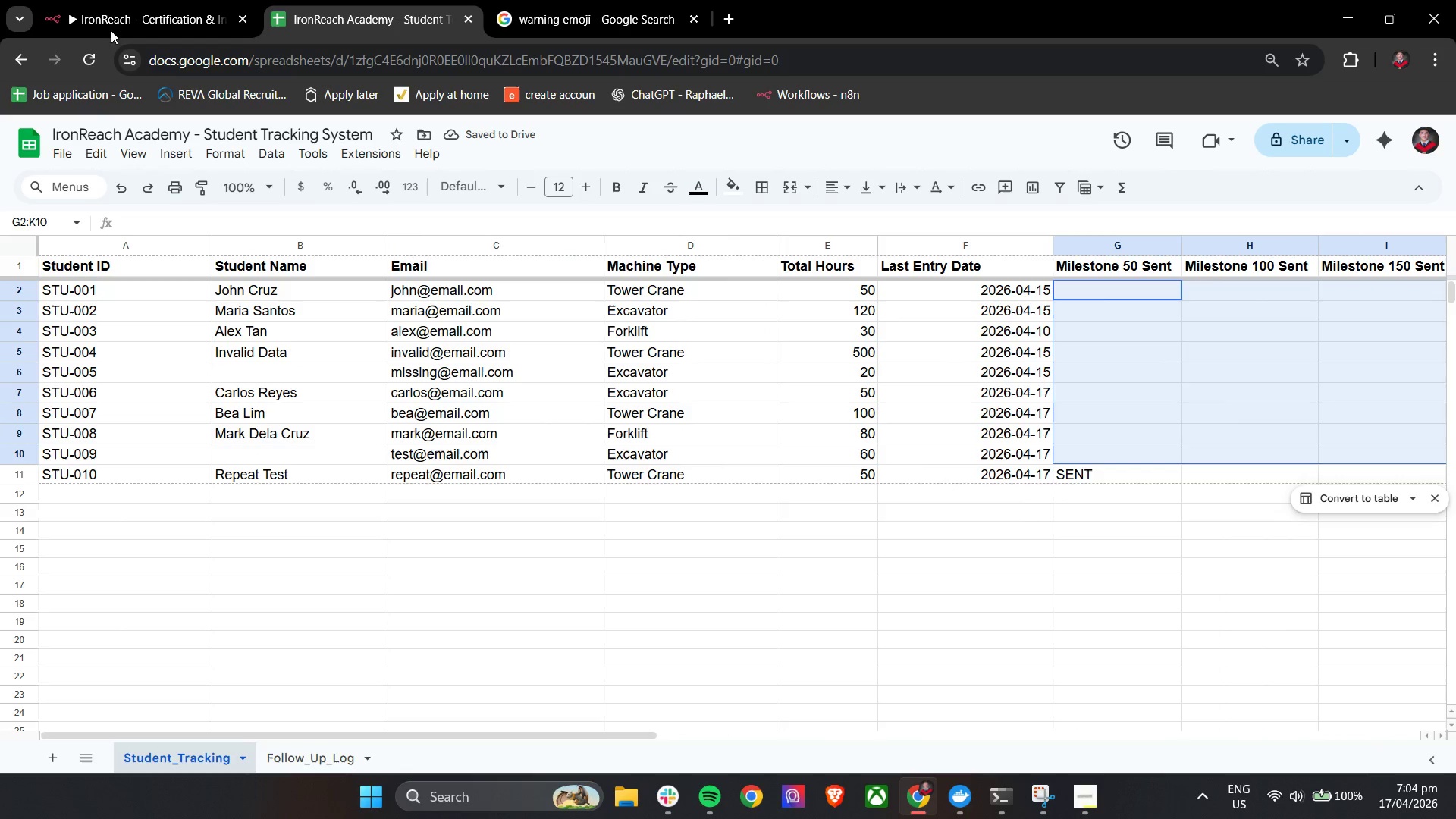 
hold_key(key=ControlLeft, duration=0.47)
scroll: coordinate [821, 620], scroll_direction: down, amount: 5.0
 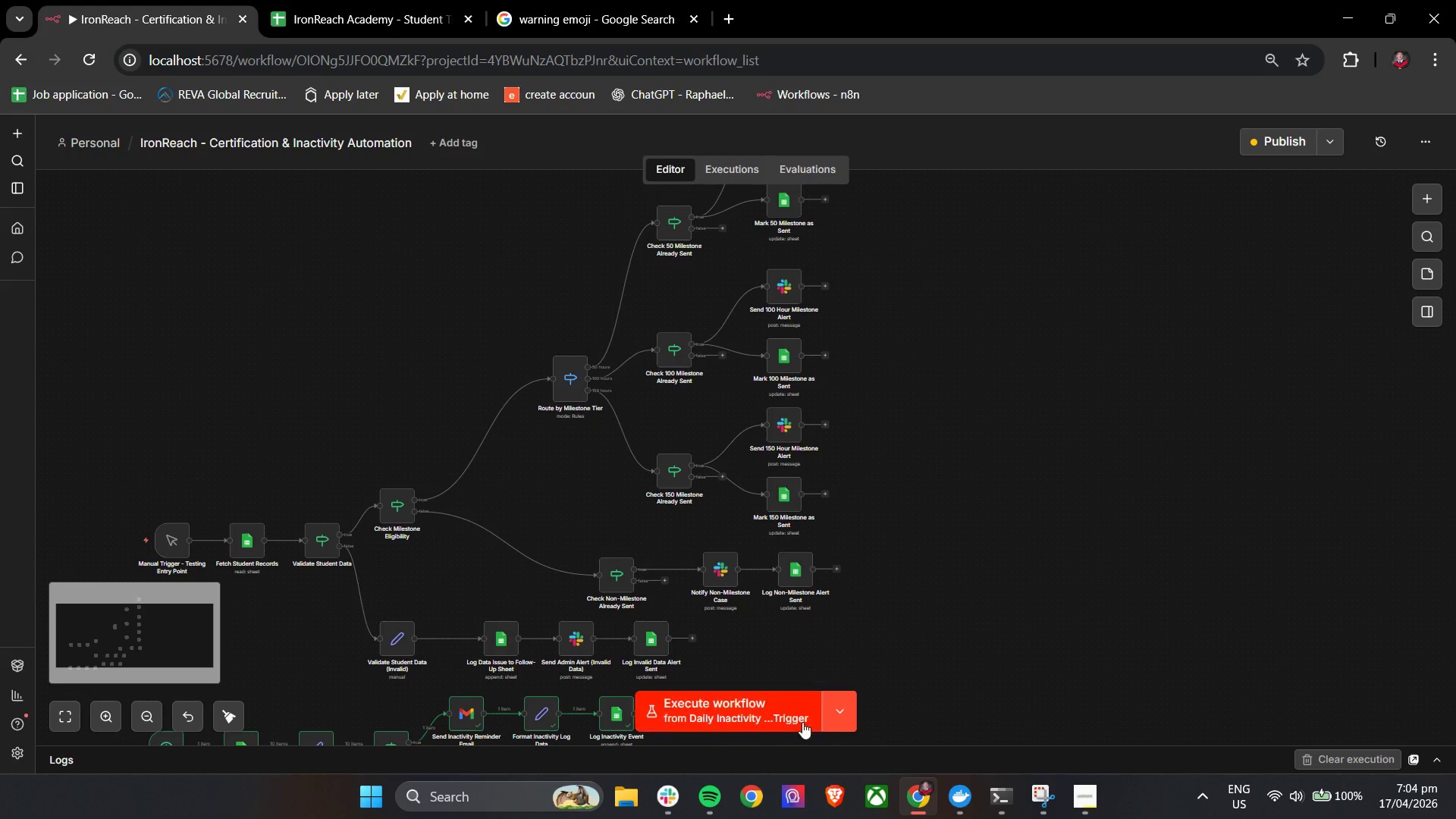 
left_click([834, 711])
 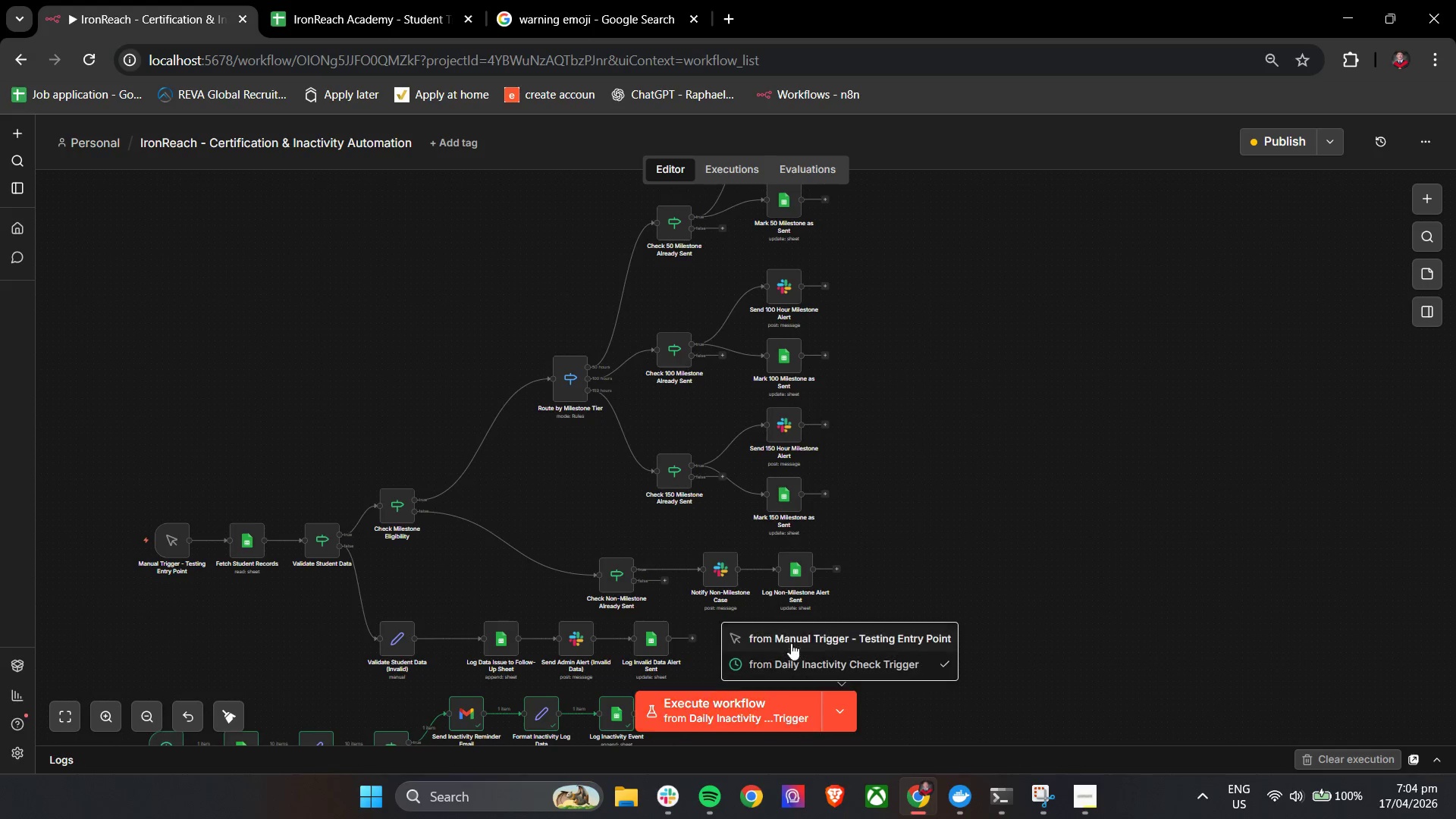 
left_click([796, 635])
 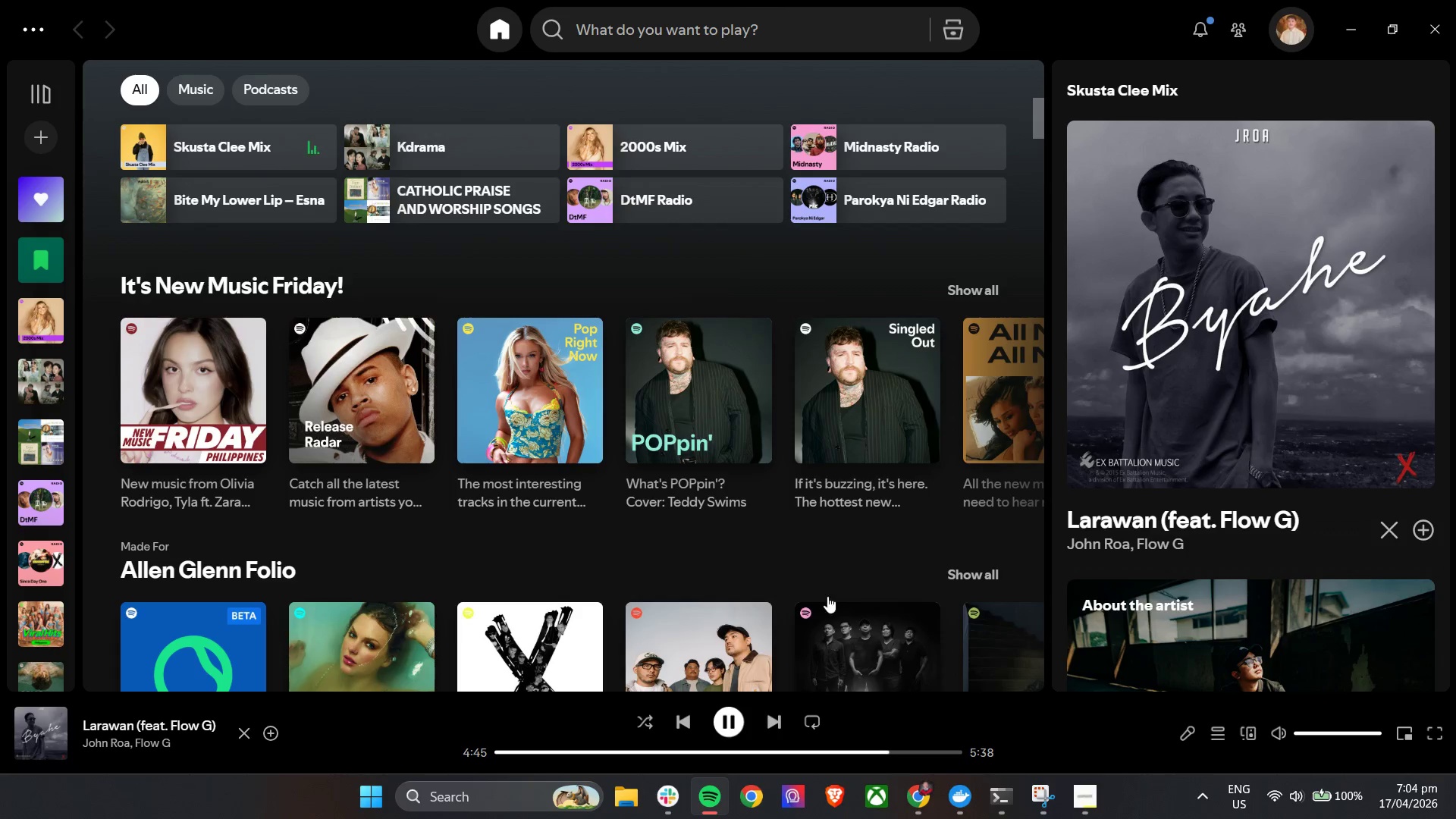 
left_click([666, 804])
 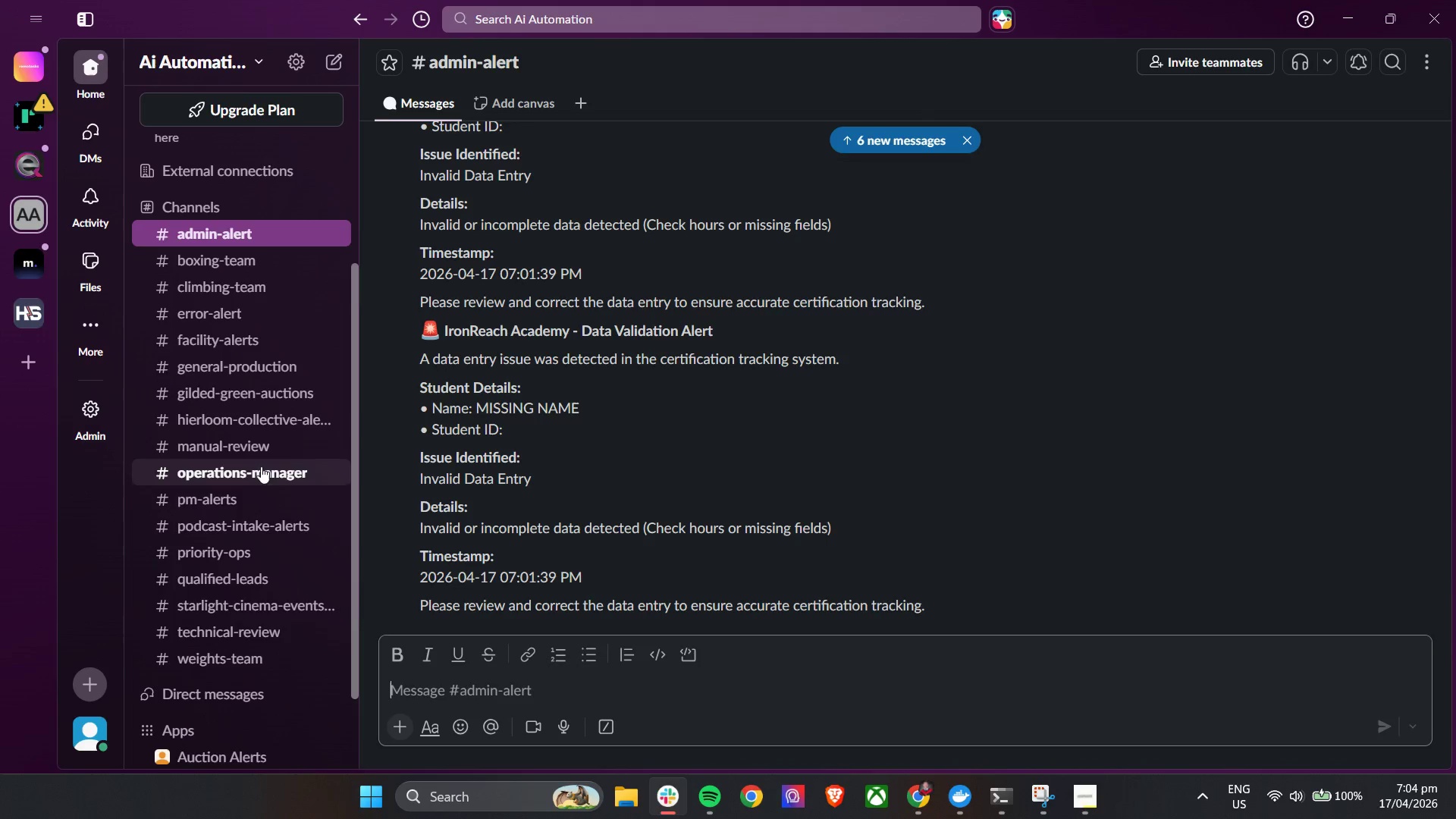 
left_click([892, 147])
 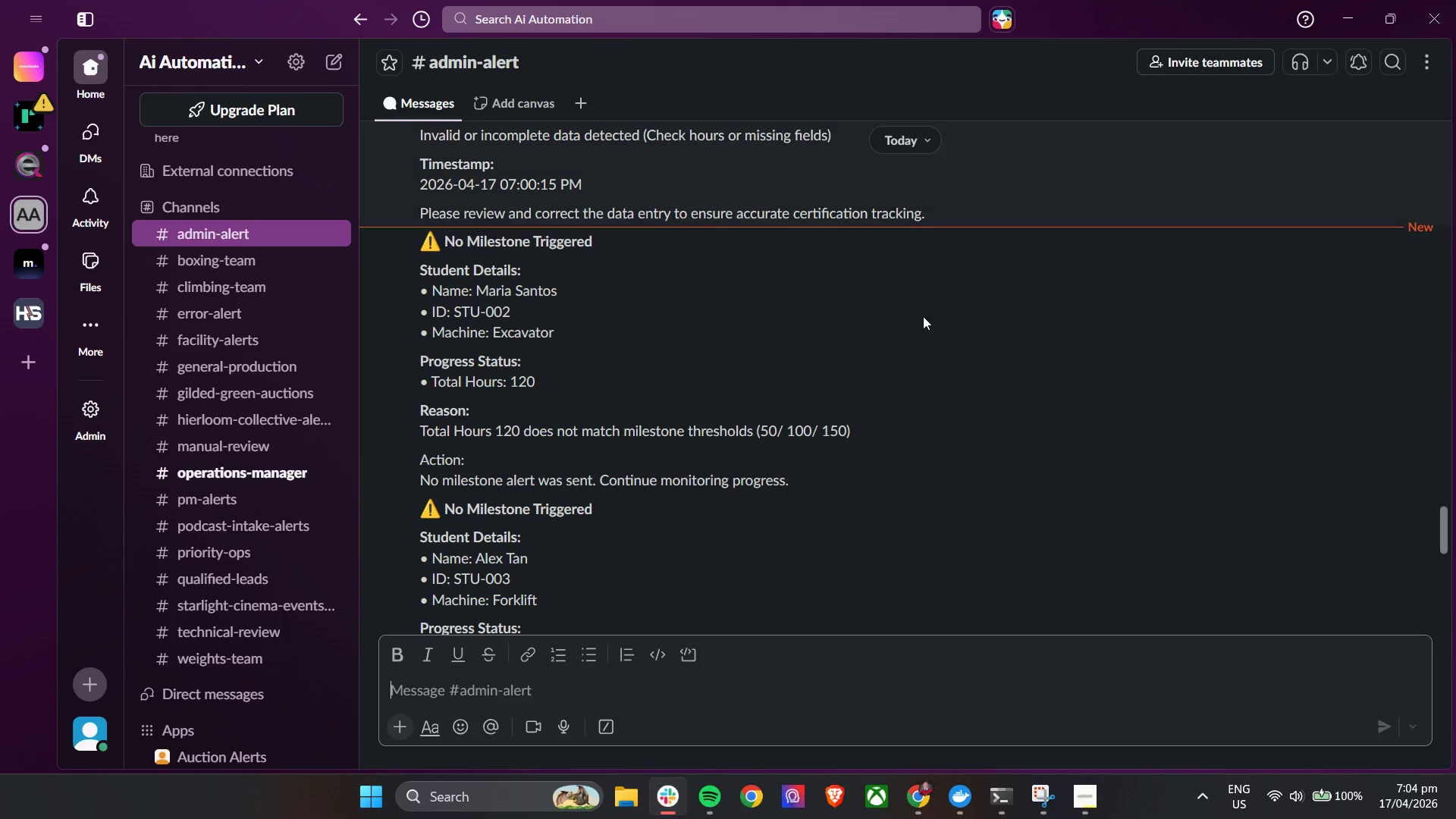 
scroll: coordinate [843, 527], scroll_direction: down, amount: 22.0
 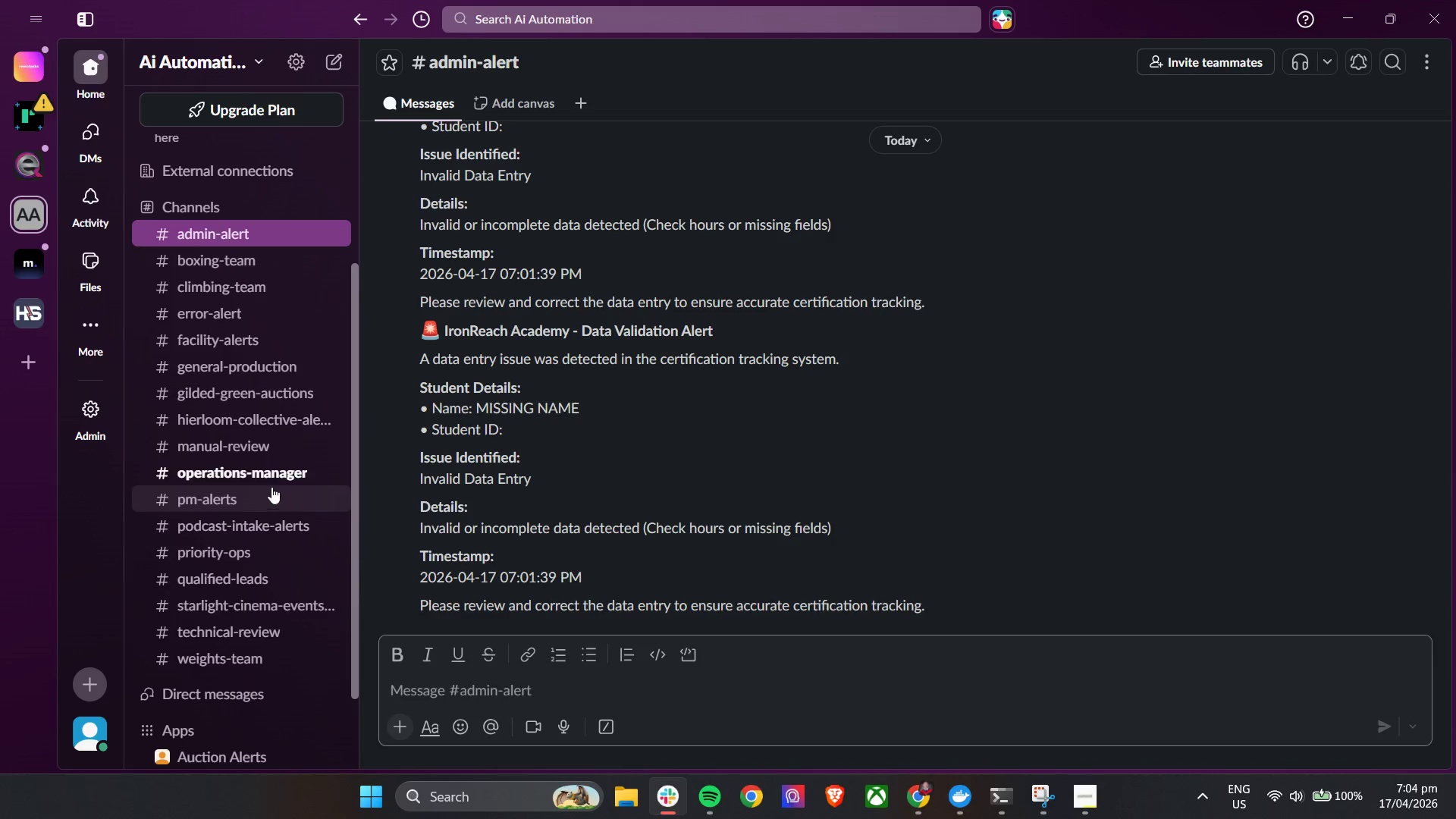 
left_click([271, 482])
 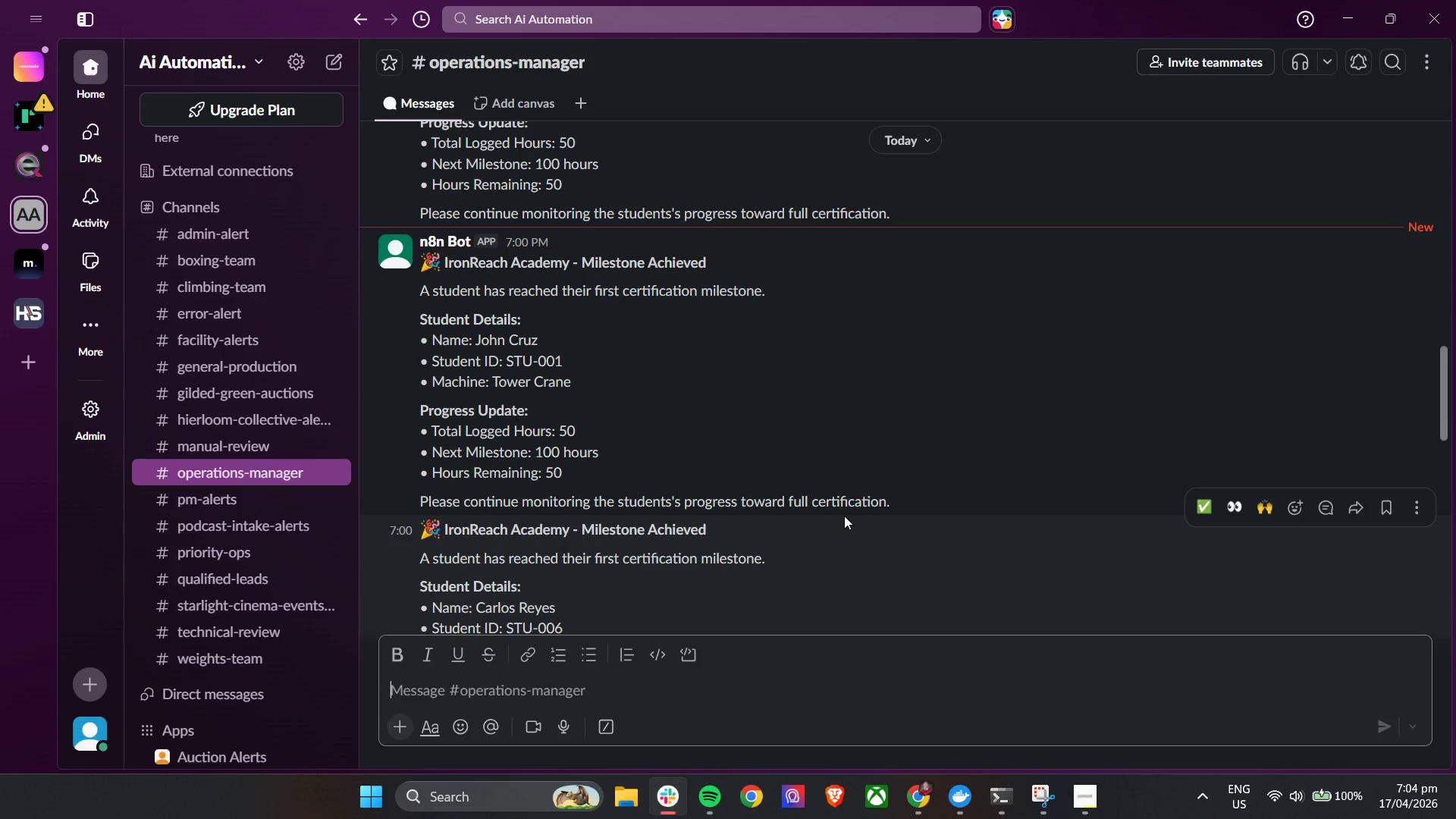 
scroll: coordinate [839, 526], scroll_direction: down, amount: 29.0
 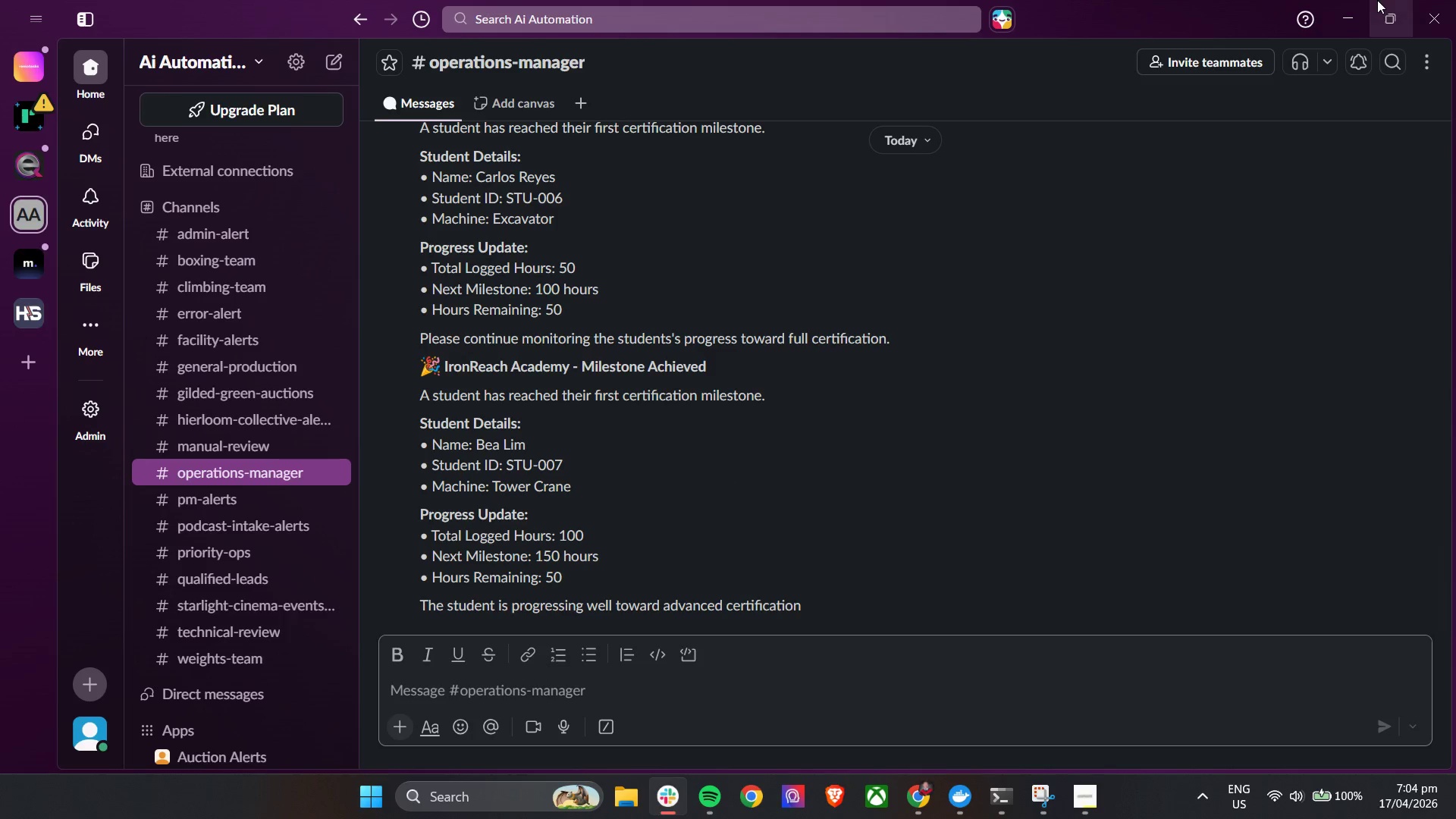 
left_click([1351, 9])
 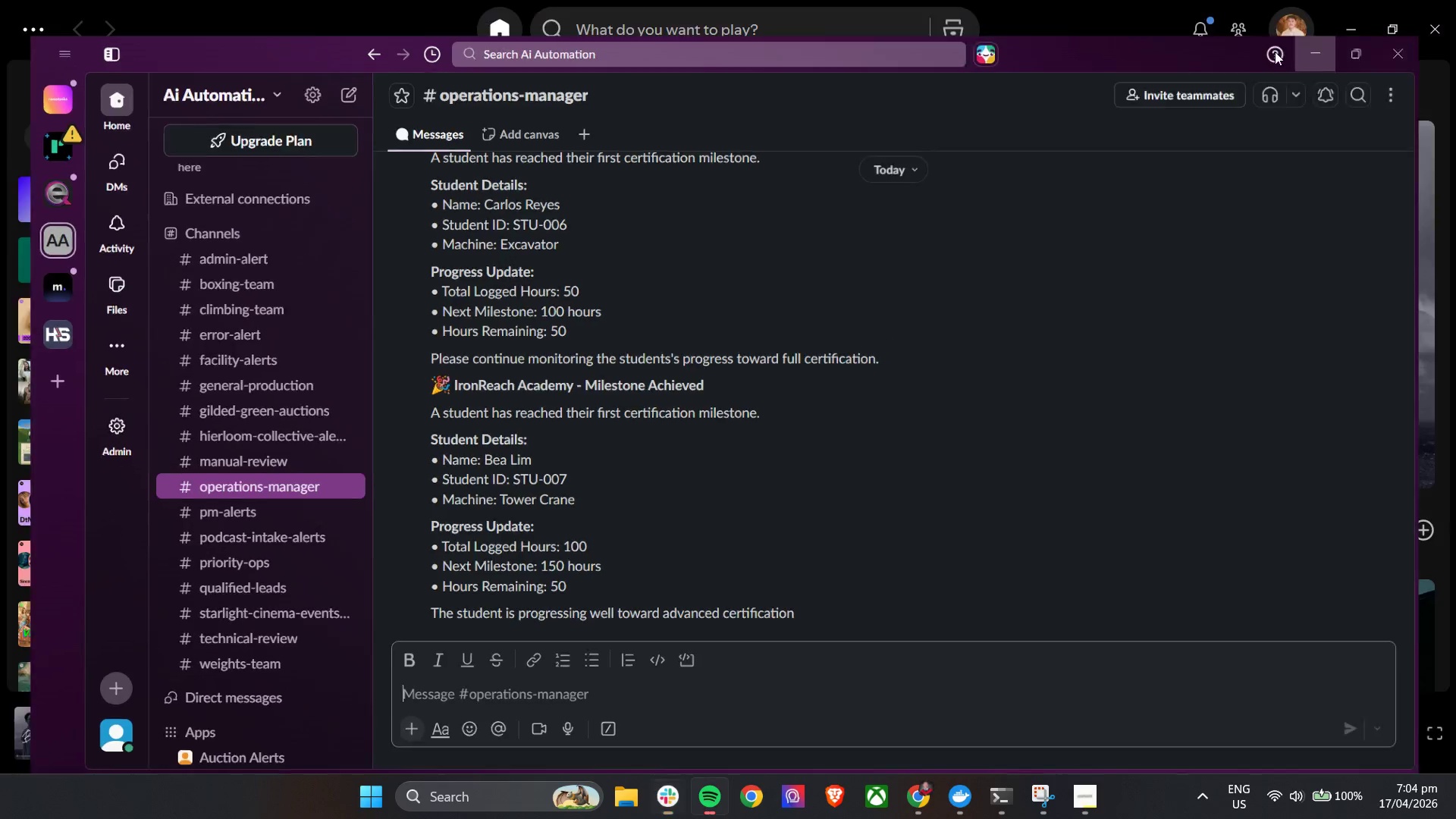 
hold_key(key=ControlLeft, duration=0.45)
 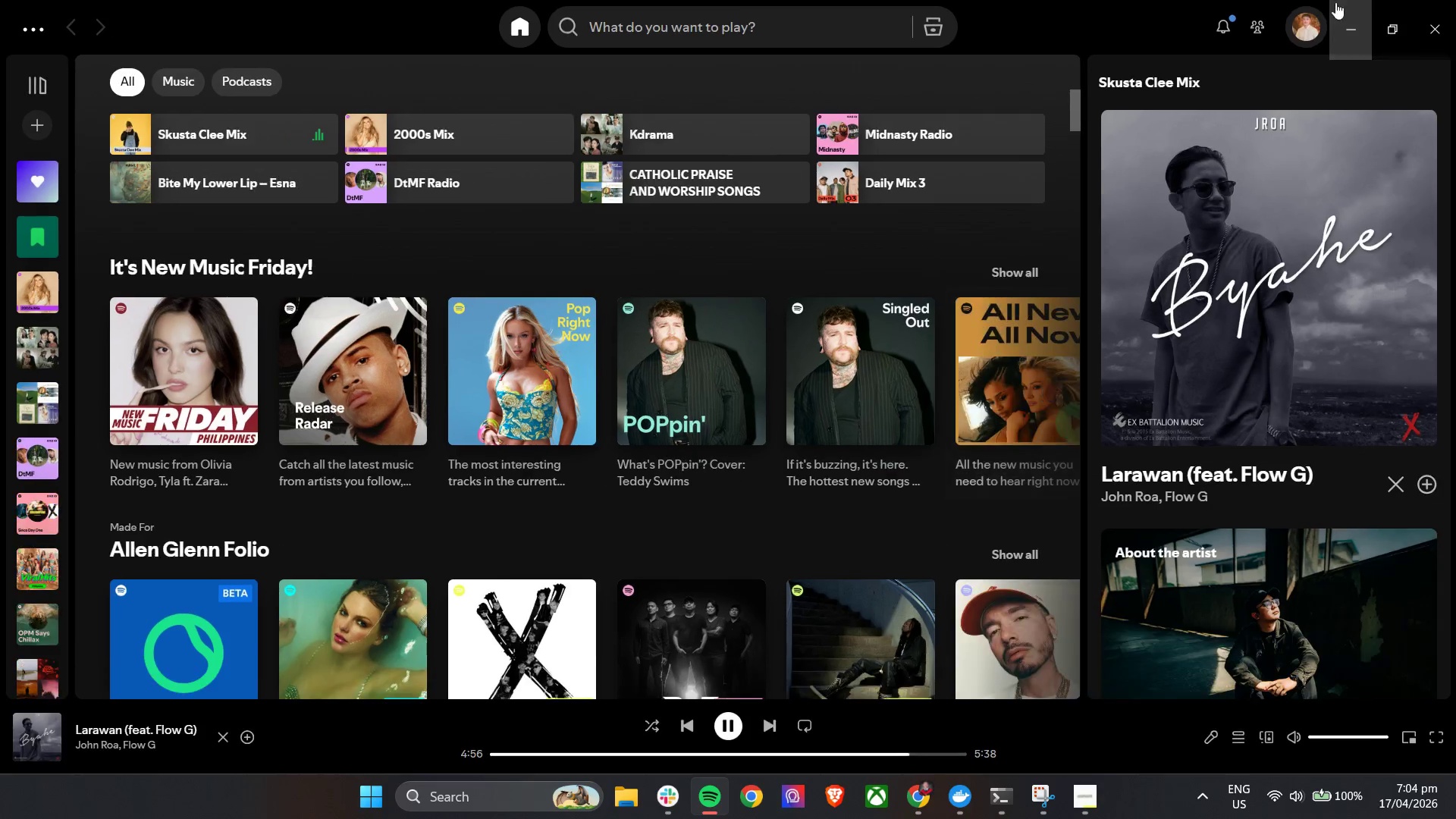 
left_click([1335, 2])
 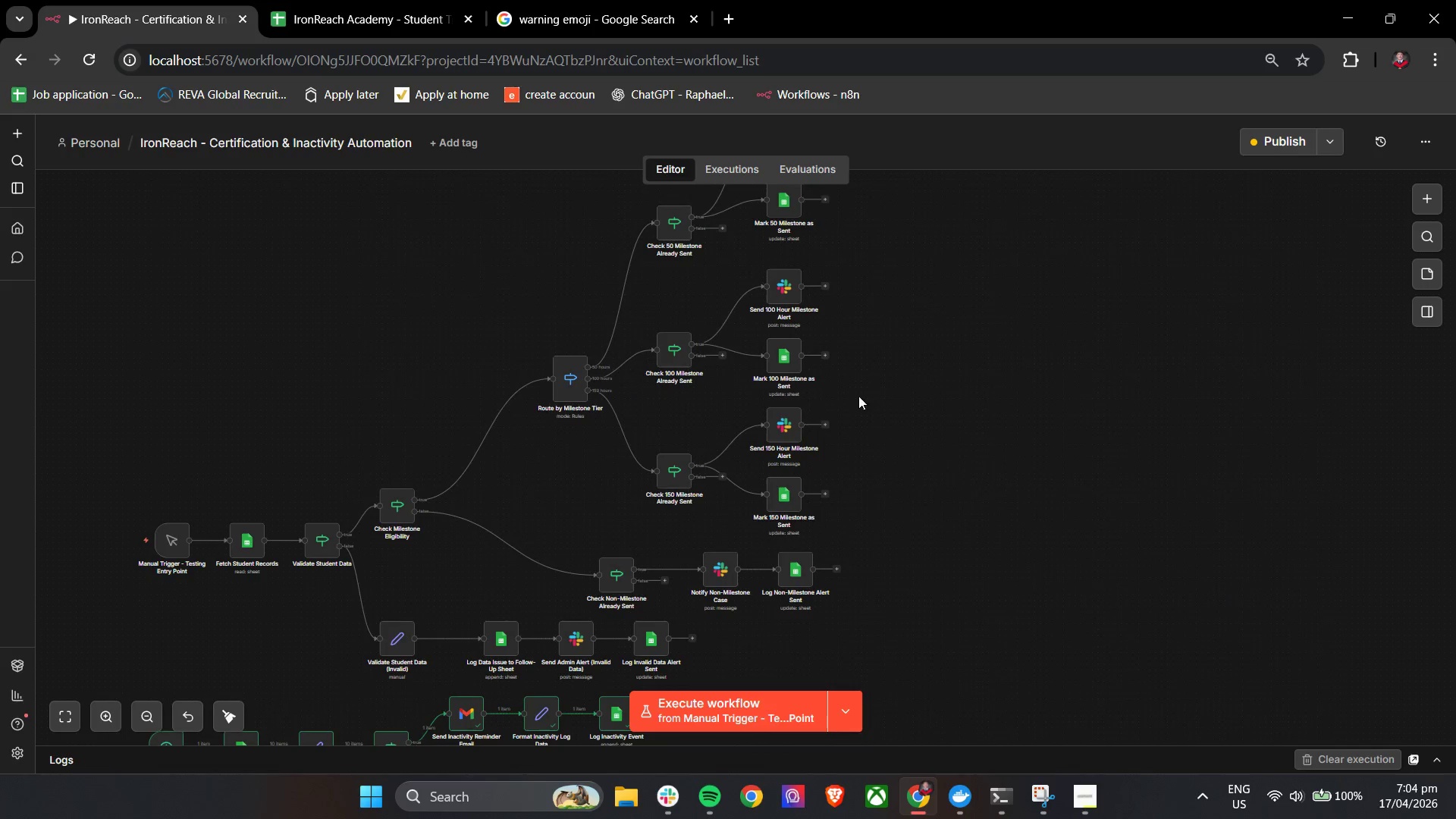 
scroll: coordinate [1031, 447], scroll_direction: down, amount: 3.0
 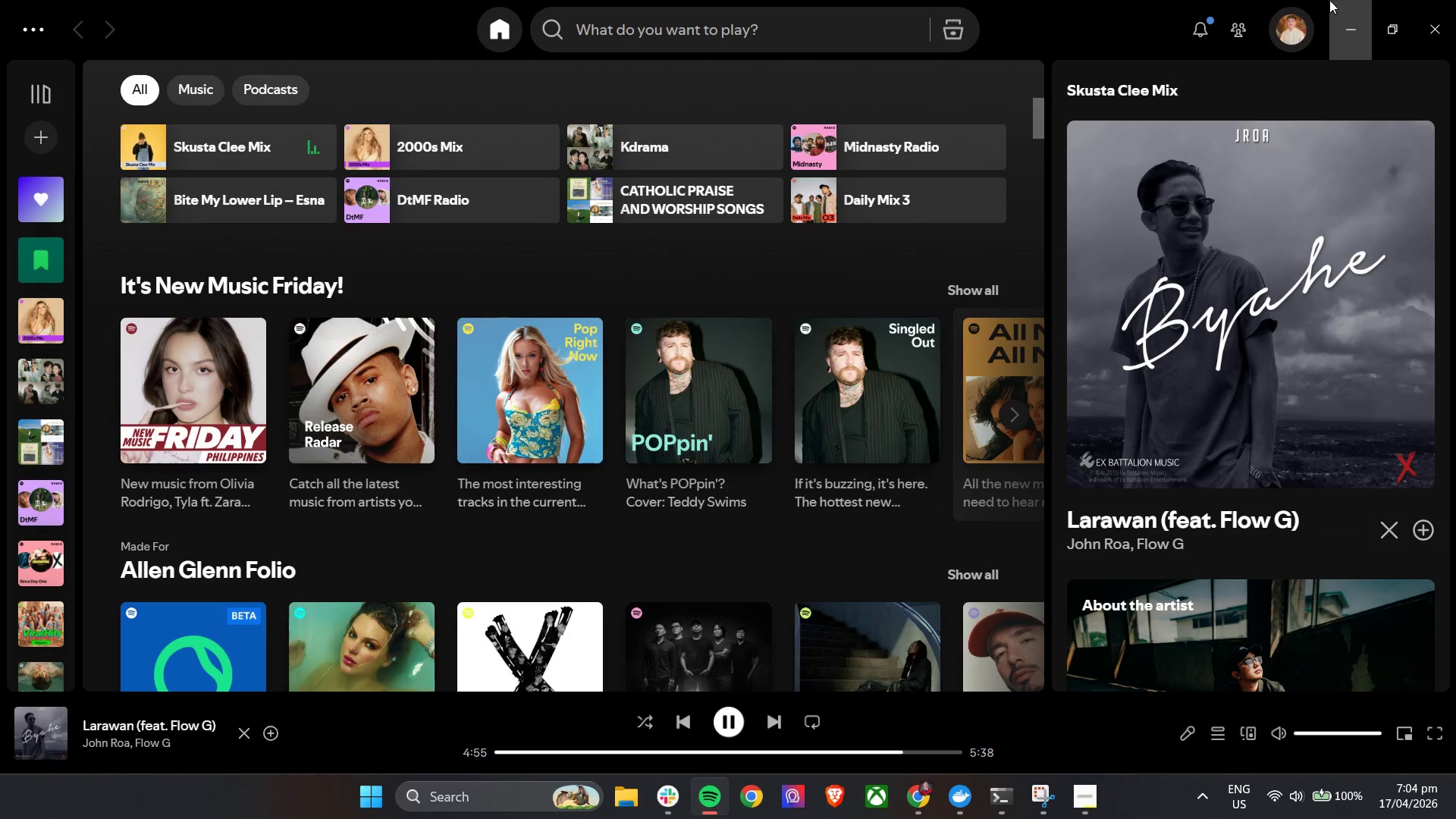 
hold_key(key=ControlLeft, duration=1.69)
left_click_drag(start_coordinate=[948, 494], to_coordinate=[1052, 485])
 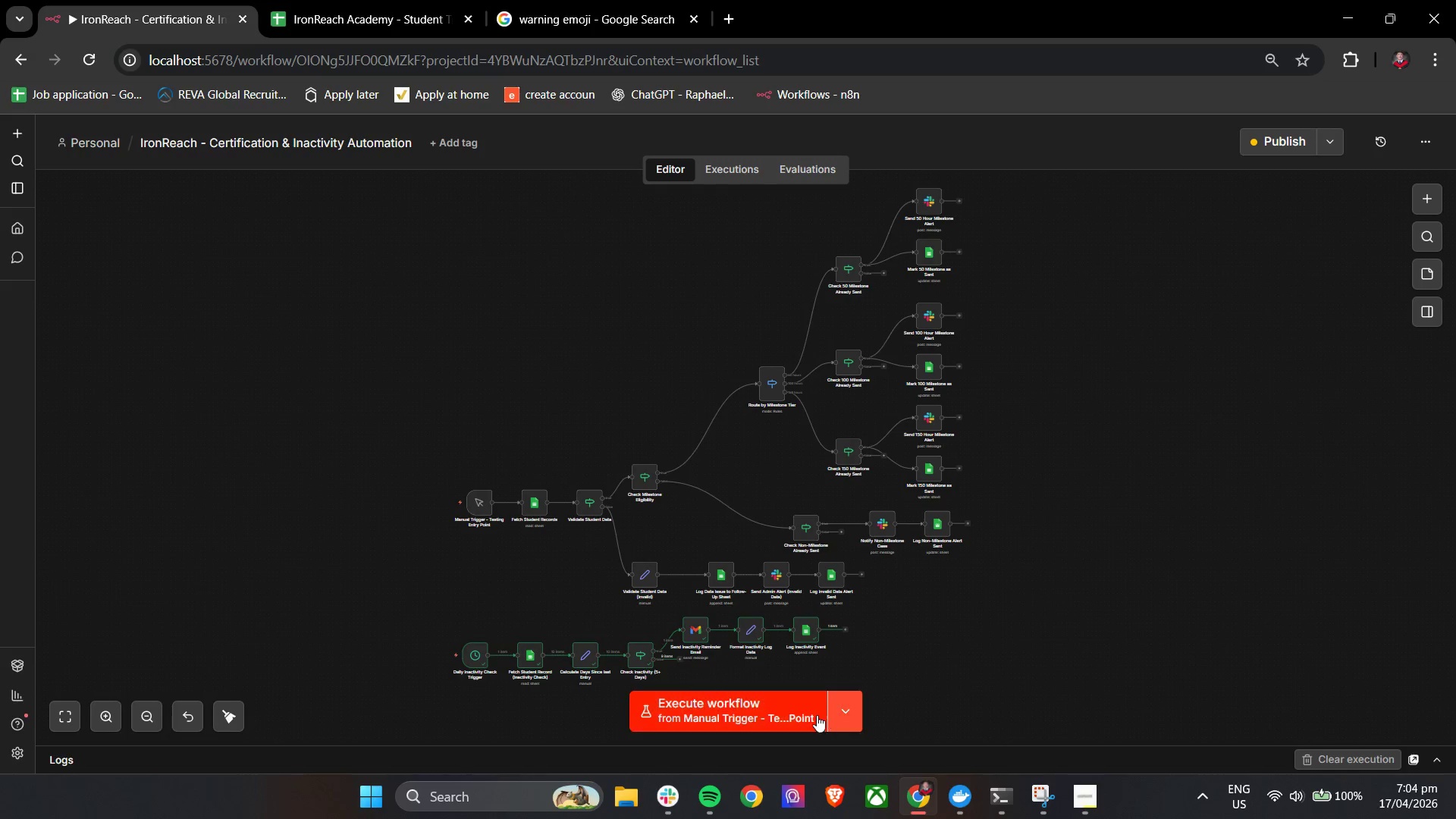 
scroll: coordinate [942, 433], scroll_direction: down, amount: 2.0
 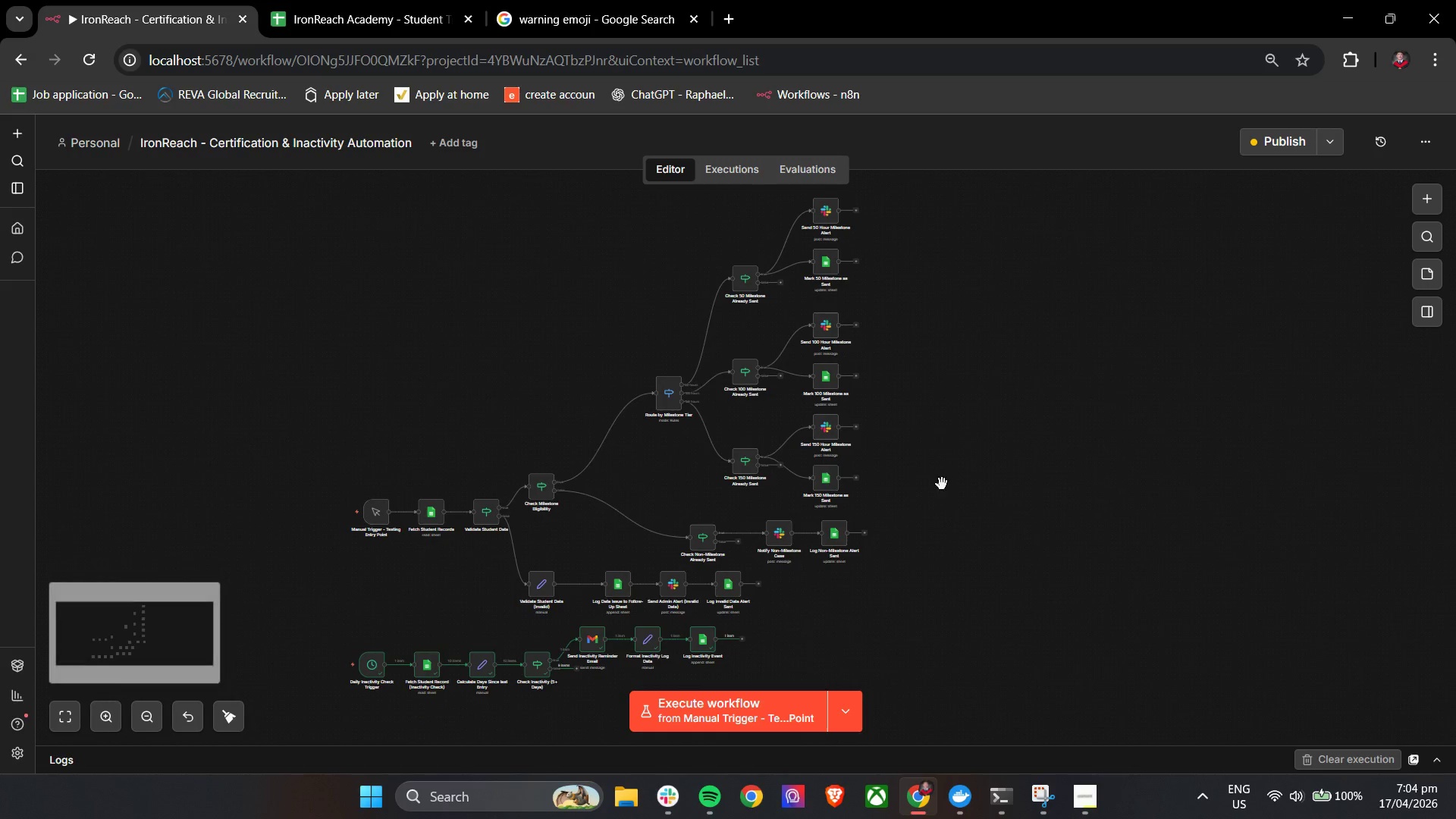 
left_click([814, 715])
 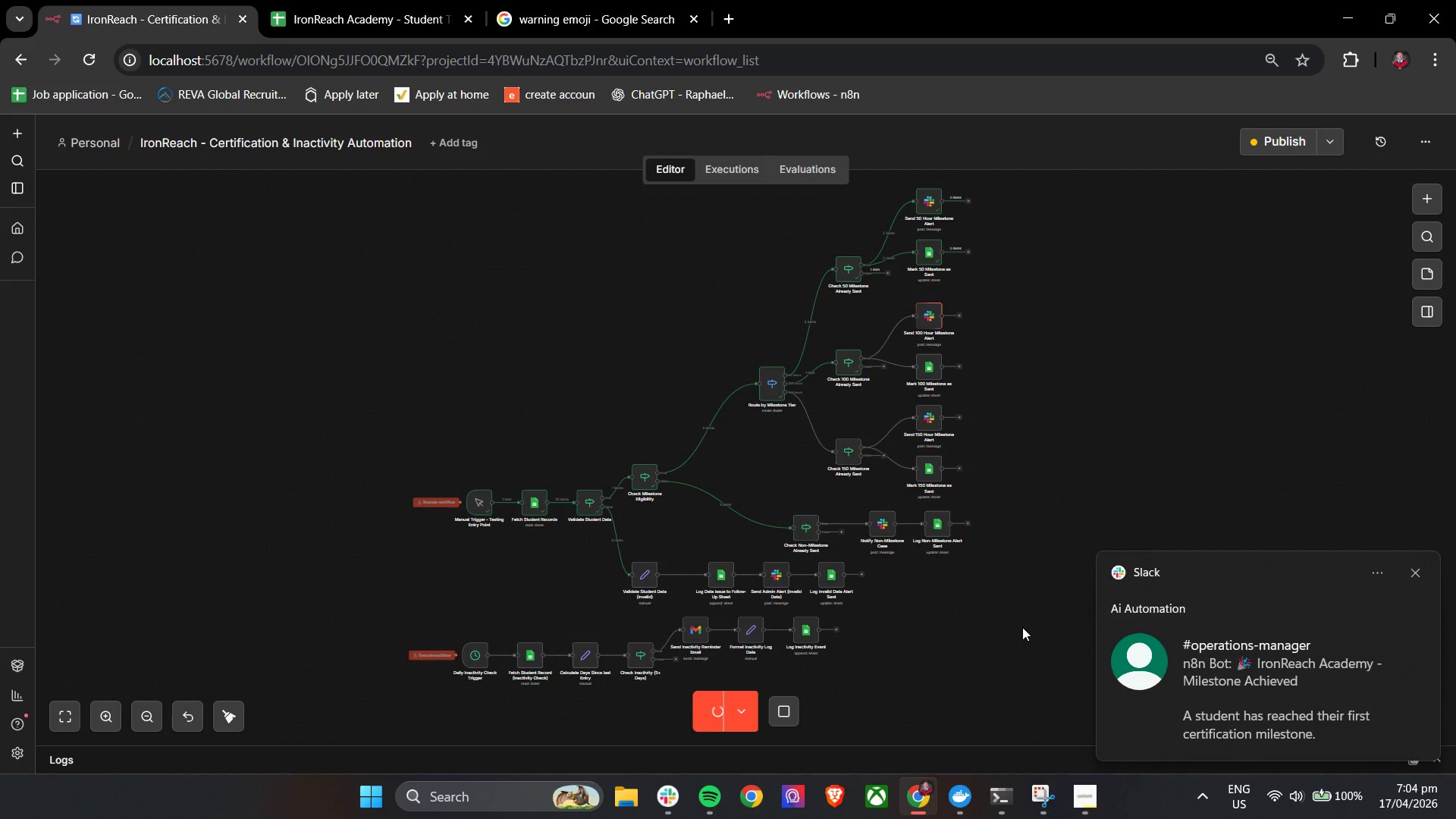 
wait(9.22)
 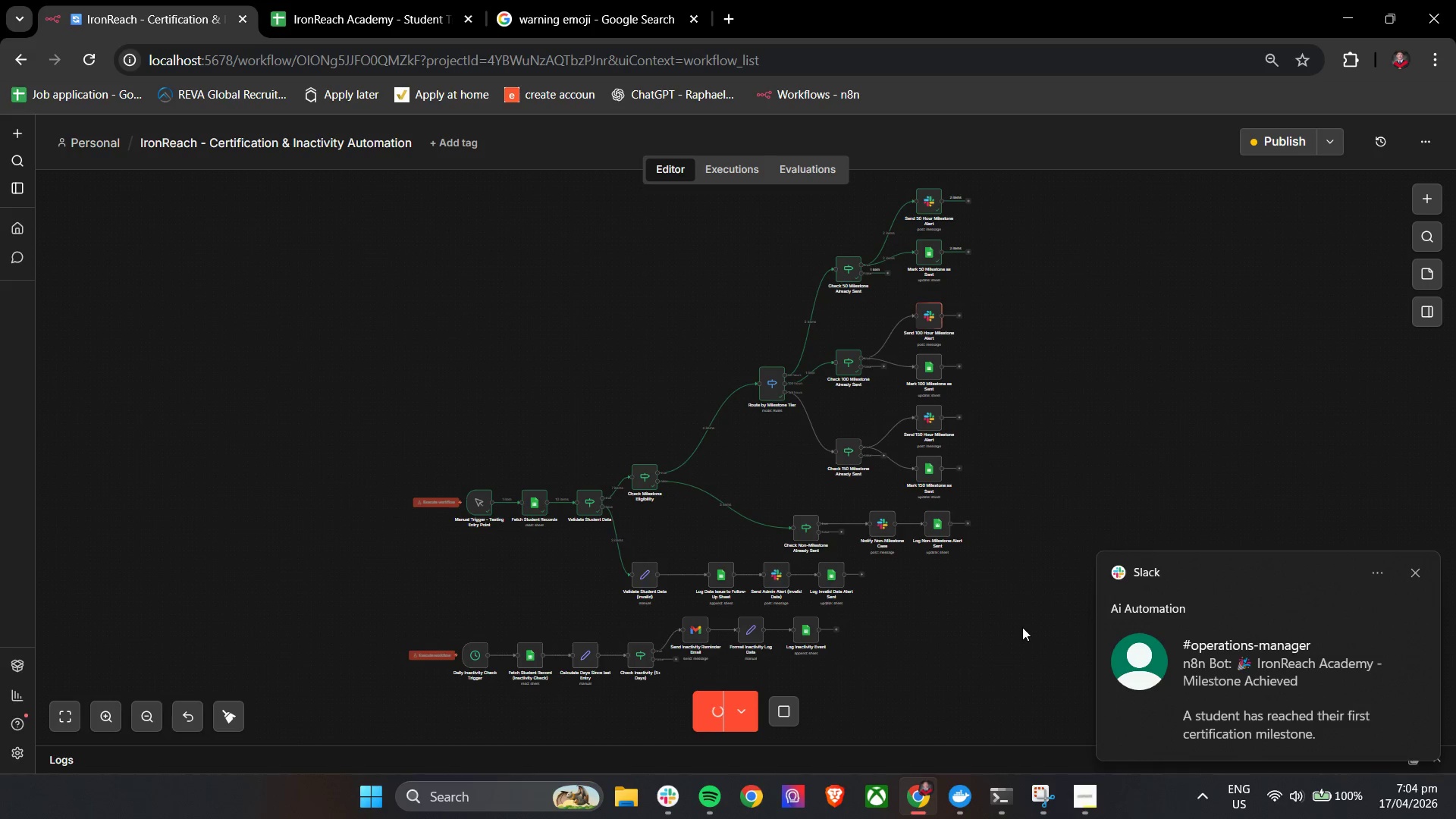 
left_click([368, 0])
 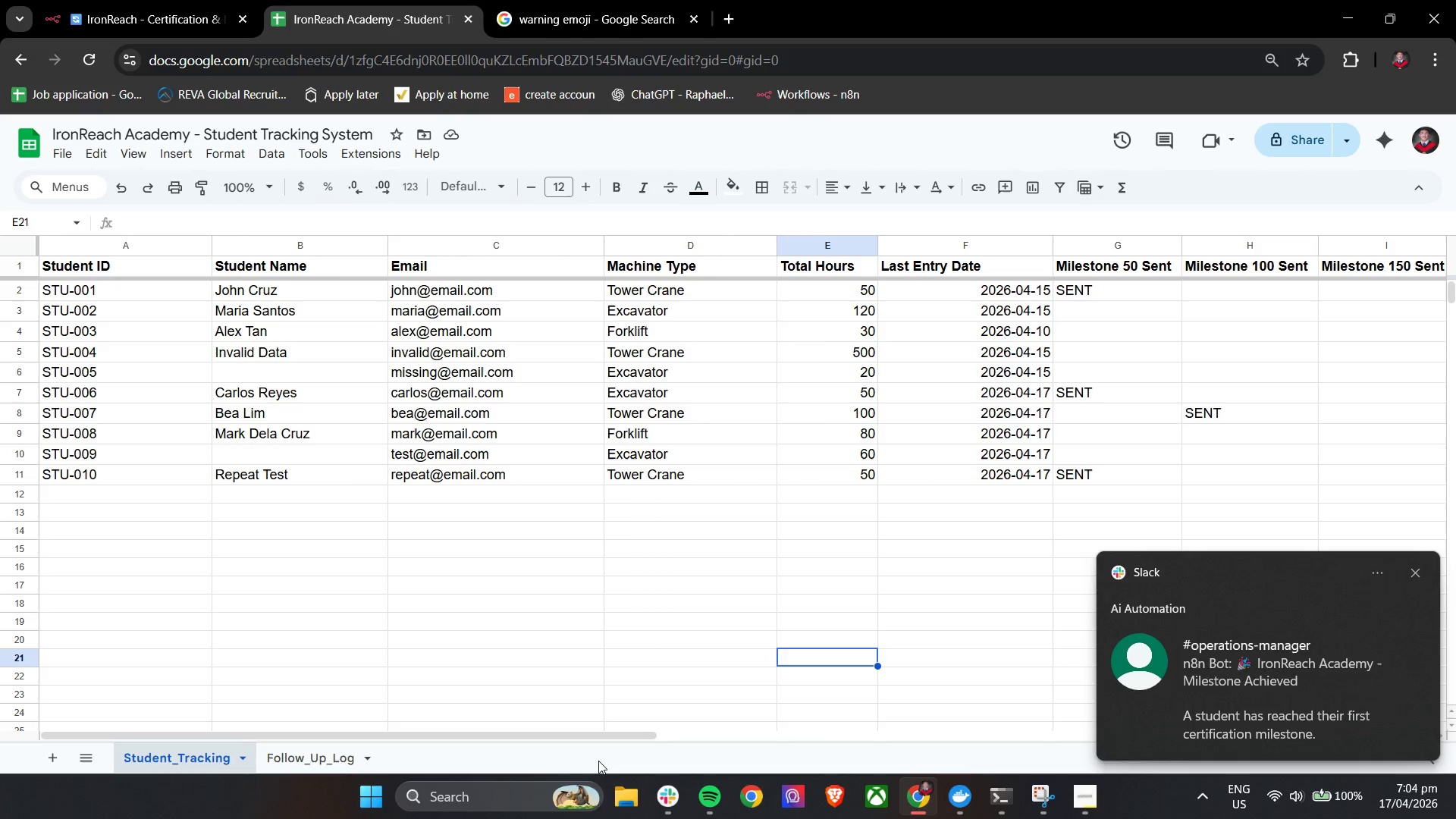 
left_click_drag(start_coordinate=[595, 737], to_coordinate=[888, 655])
 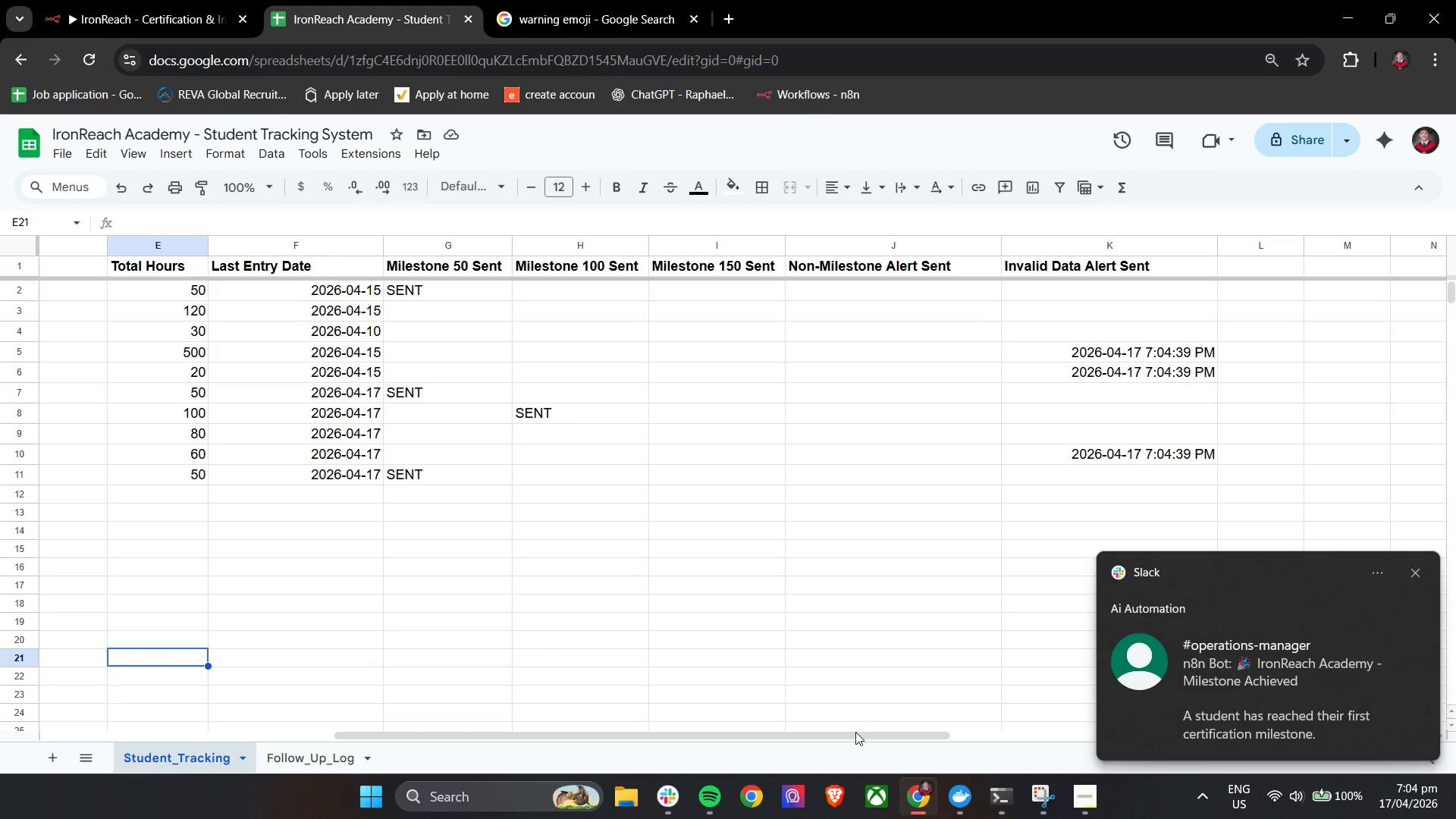 
left_click_drag(start_coordinate=[850, 742], to_coordinate=[528, 736])
 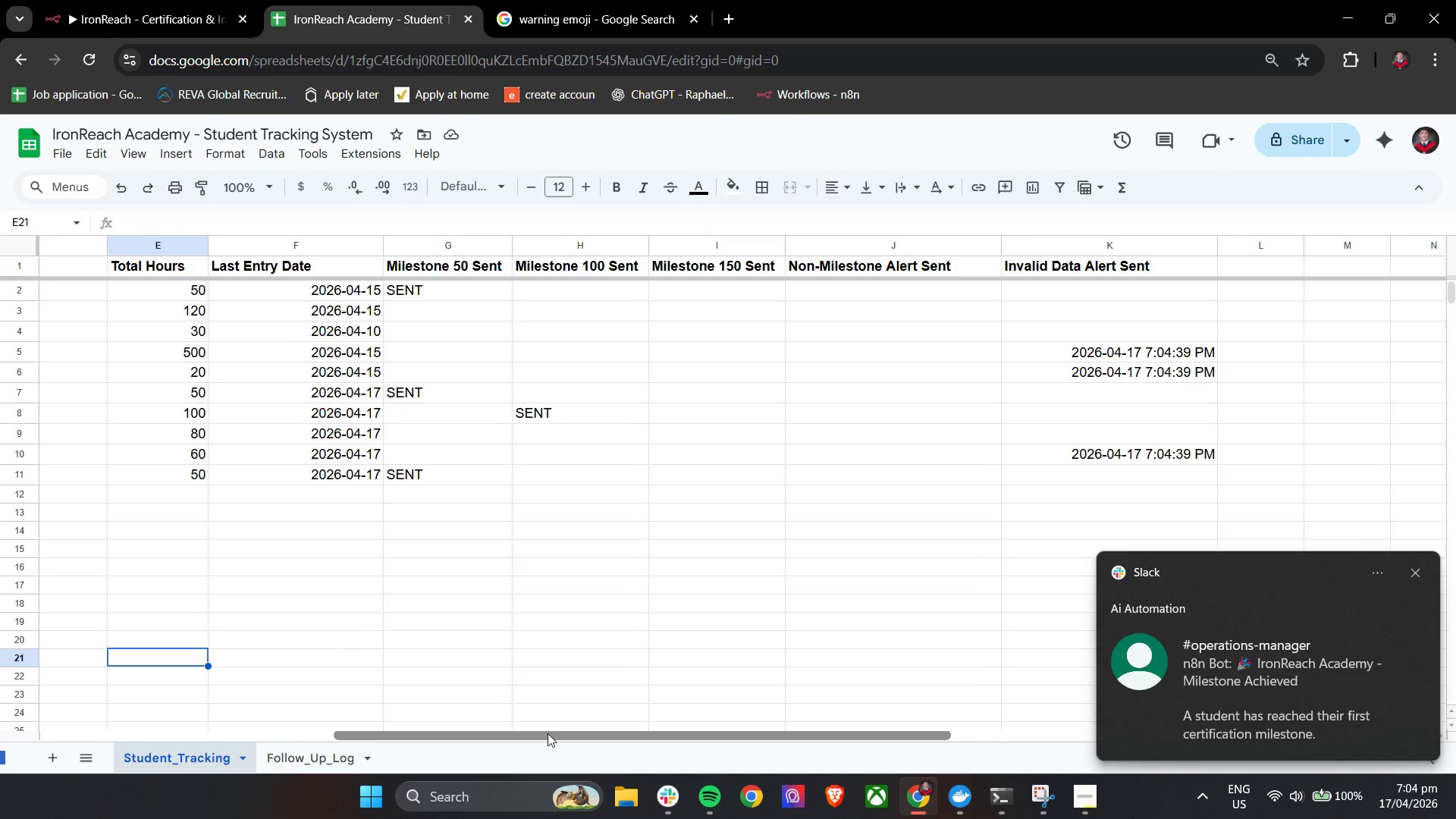 
left_click_drag(start_coordinate=[548, 733], to_coordinate=[42, 678])
 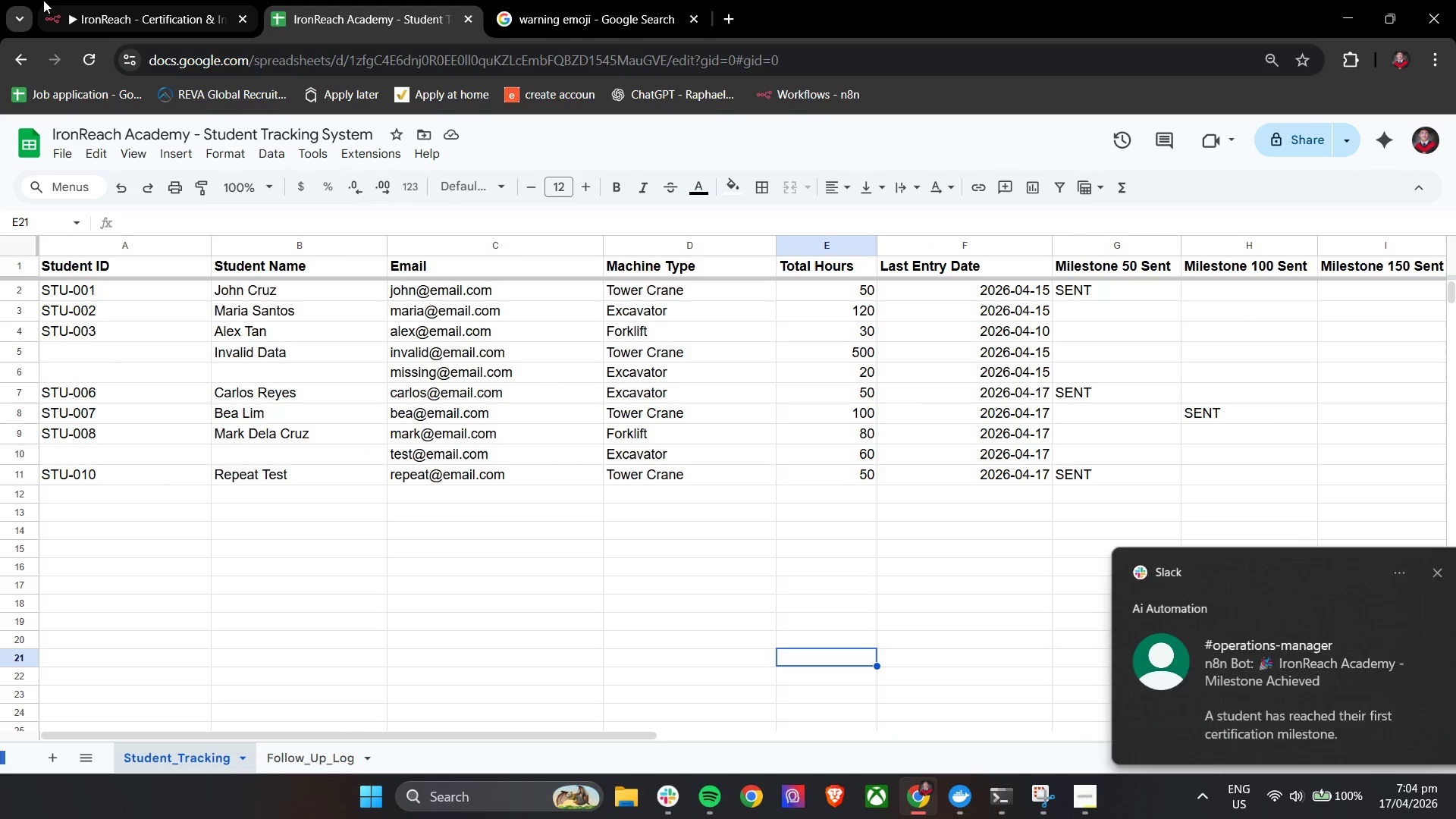 
left_click([102, 0])
 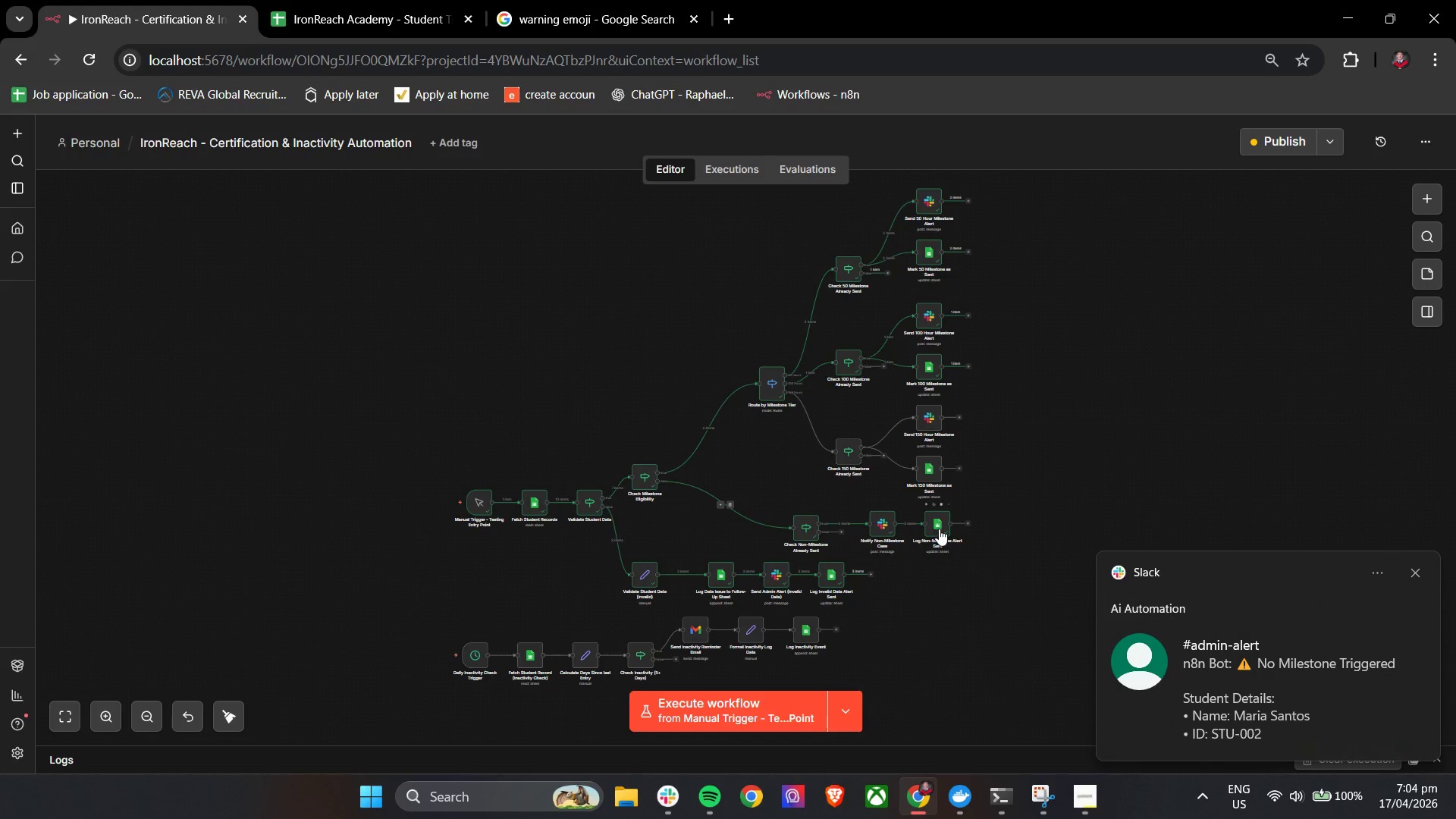 
double_click([942, 528])
 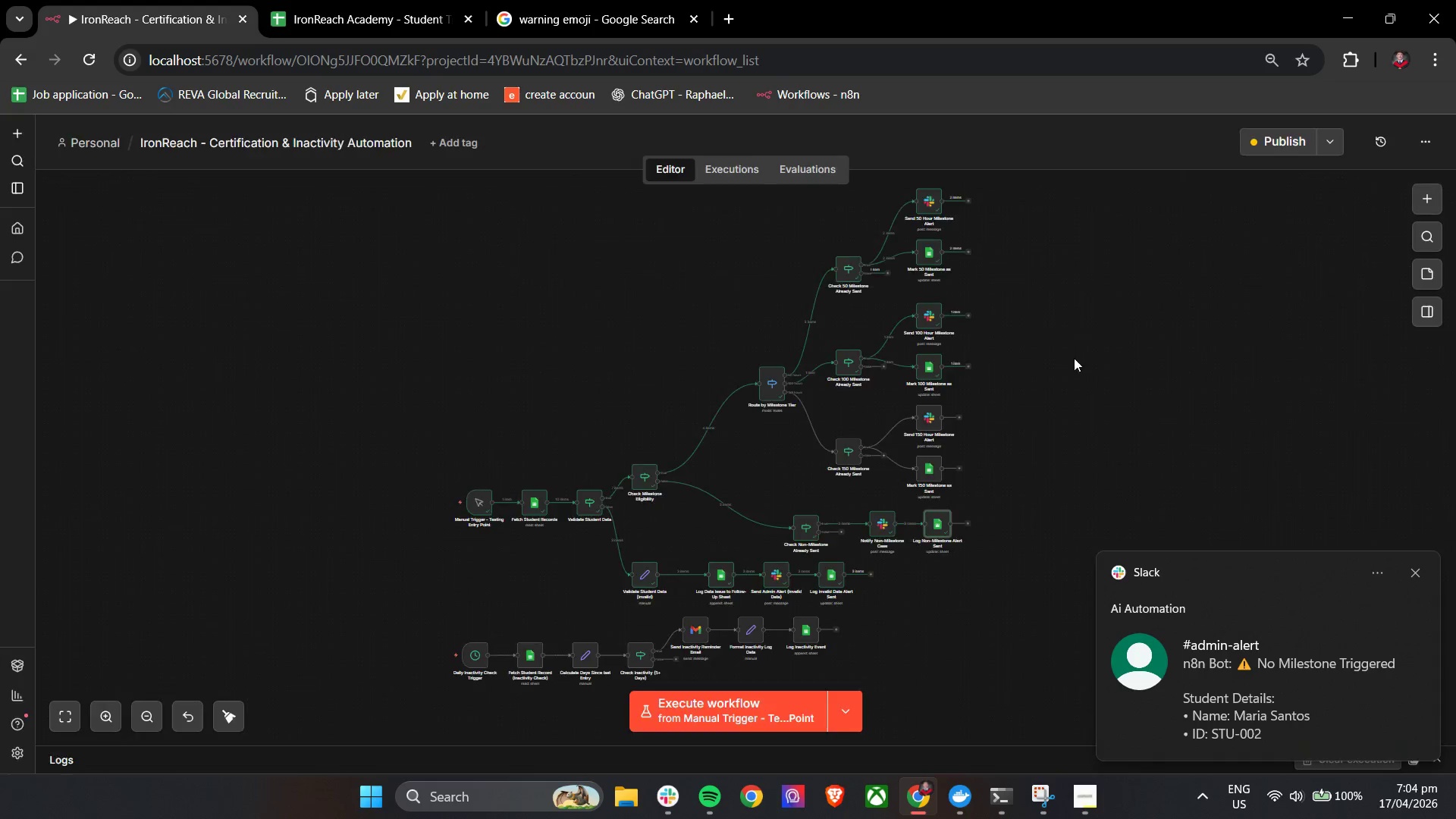 
double_click([826, 578])
 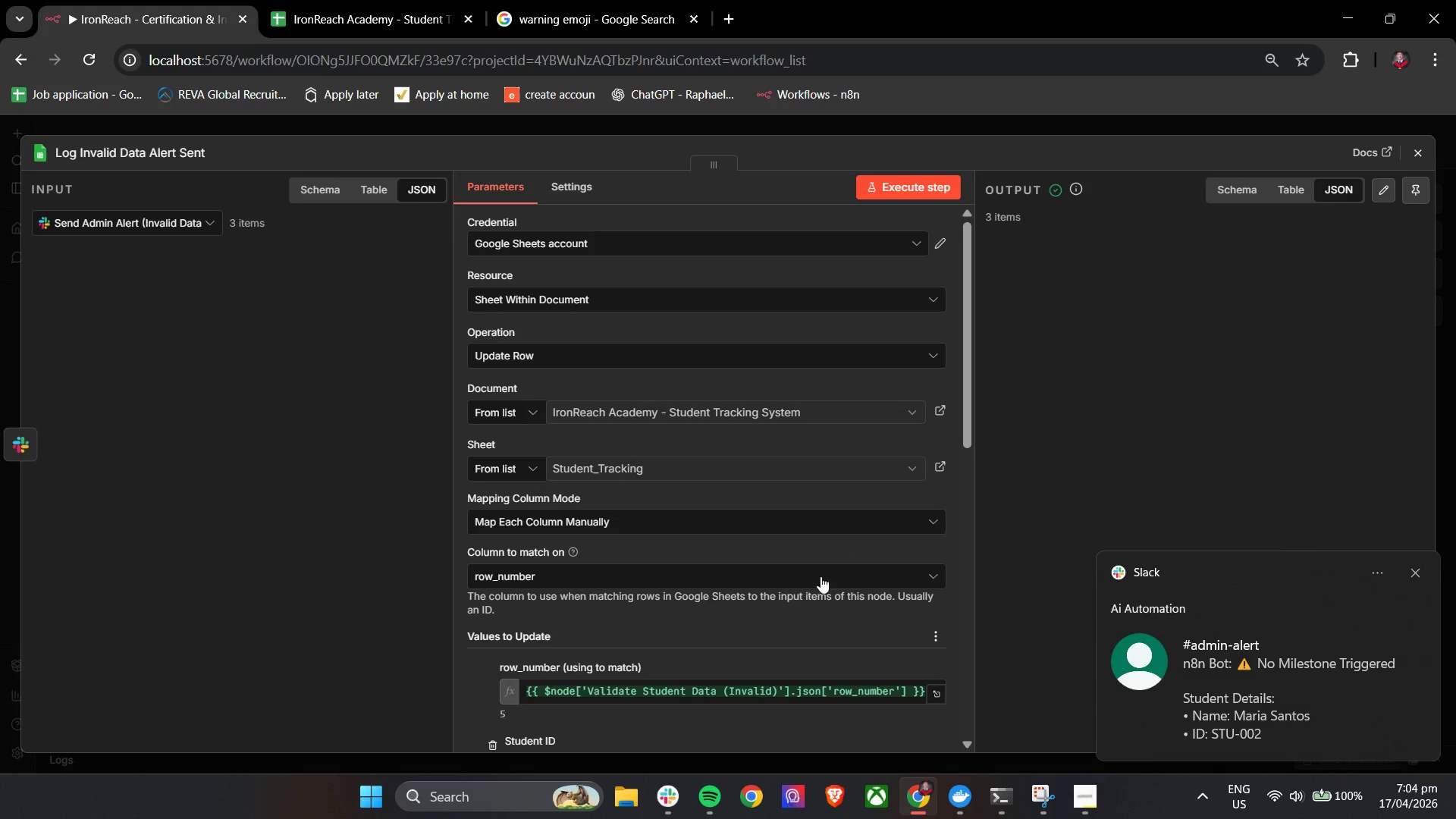 
scroll: coordinate [795, 589], scroll_direction: down, amount: 11.0
 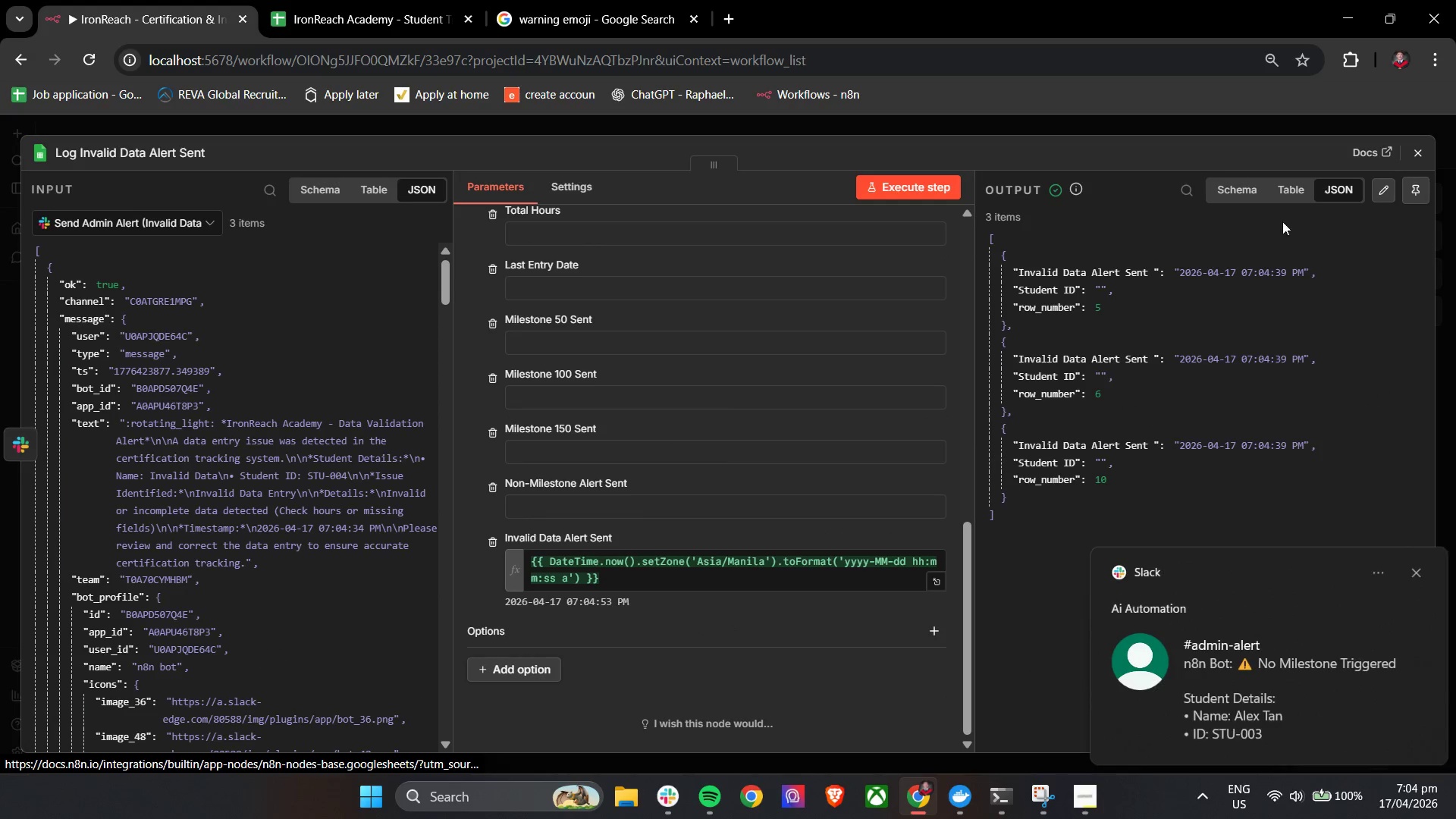 
left_click([1426, 154])
 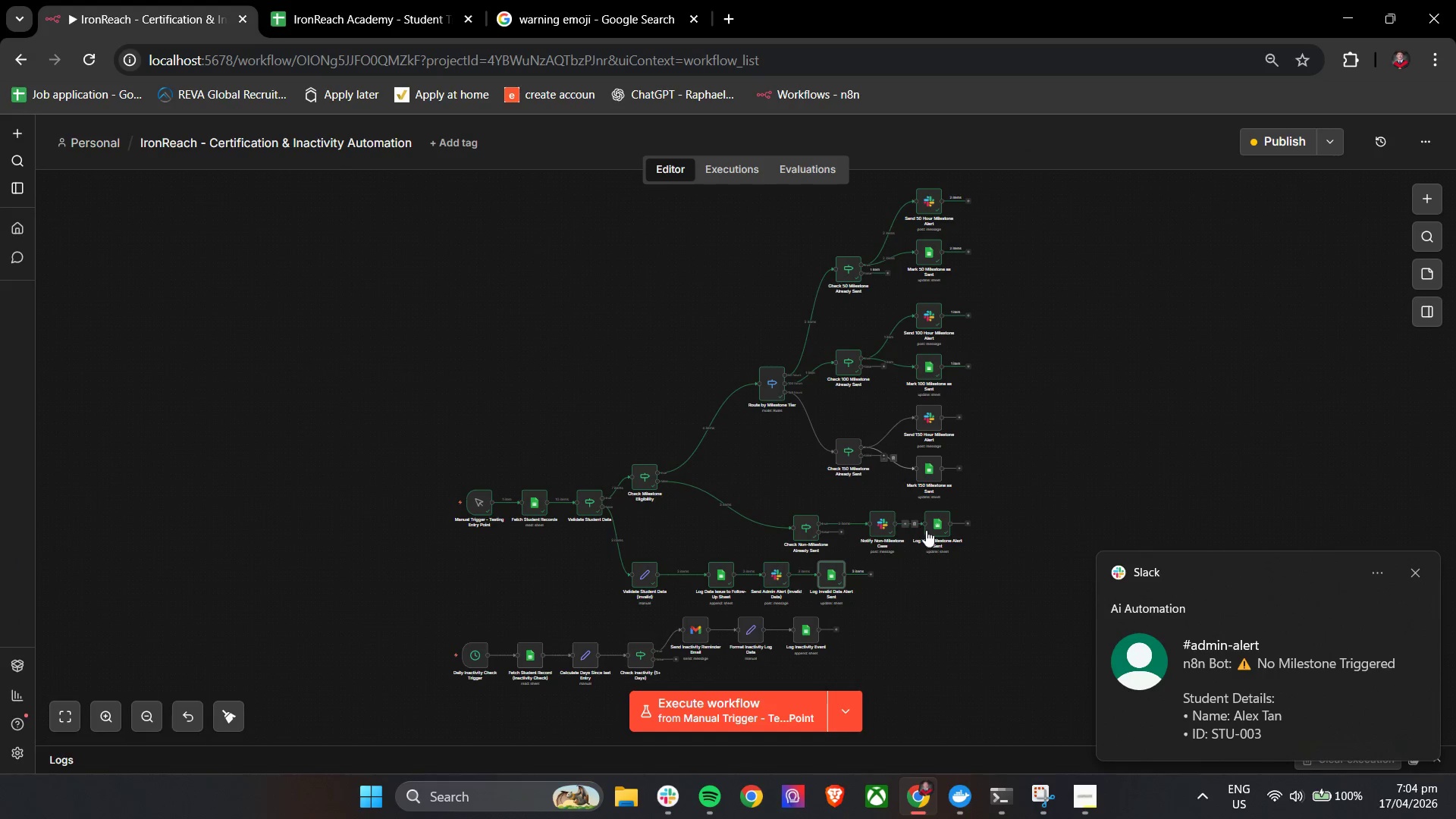 
double_click([928, 529])
 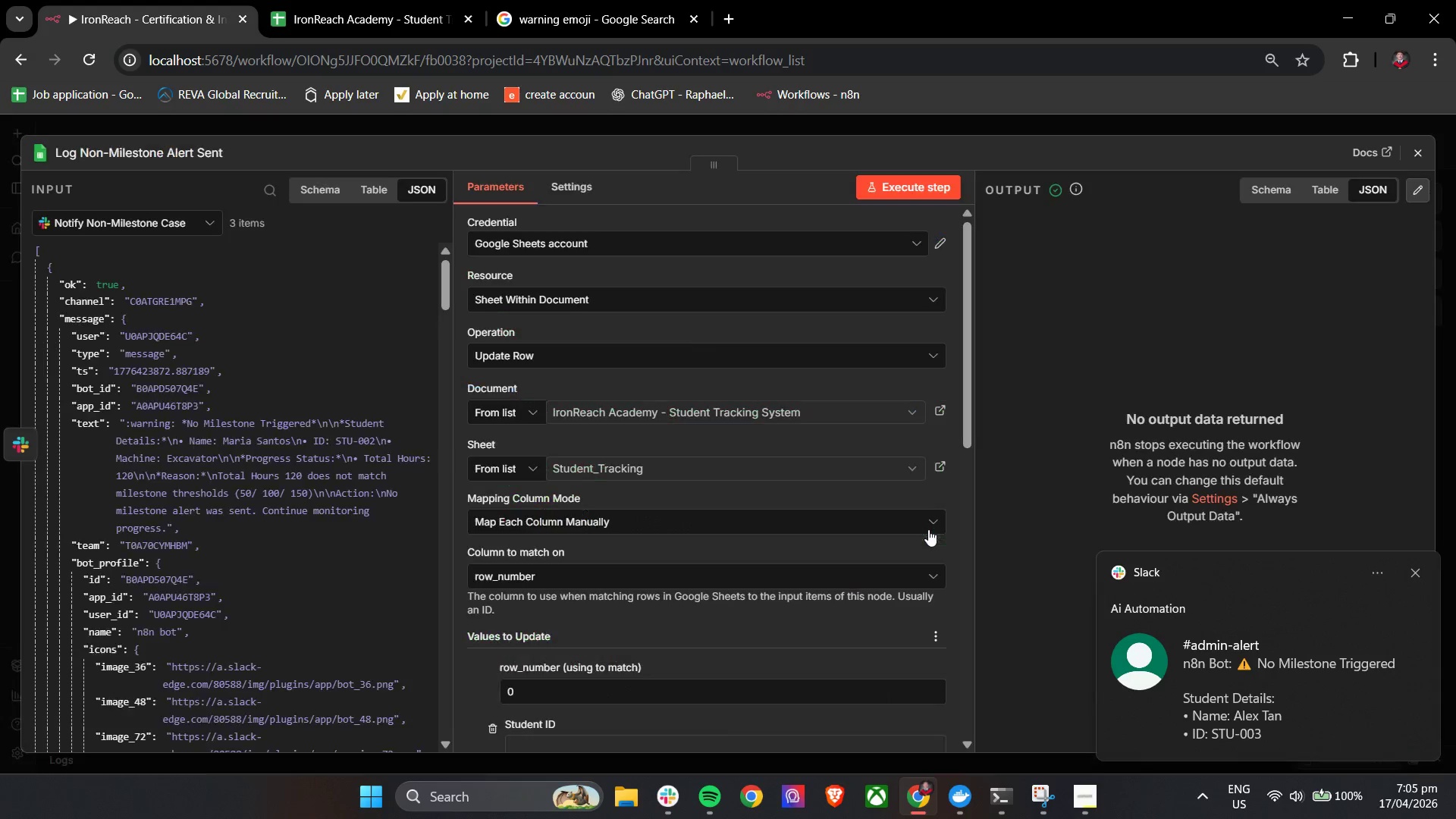 
scroll: coordinate [843, 513], scroll_direction: down, amount: 9.0
 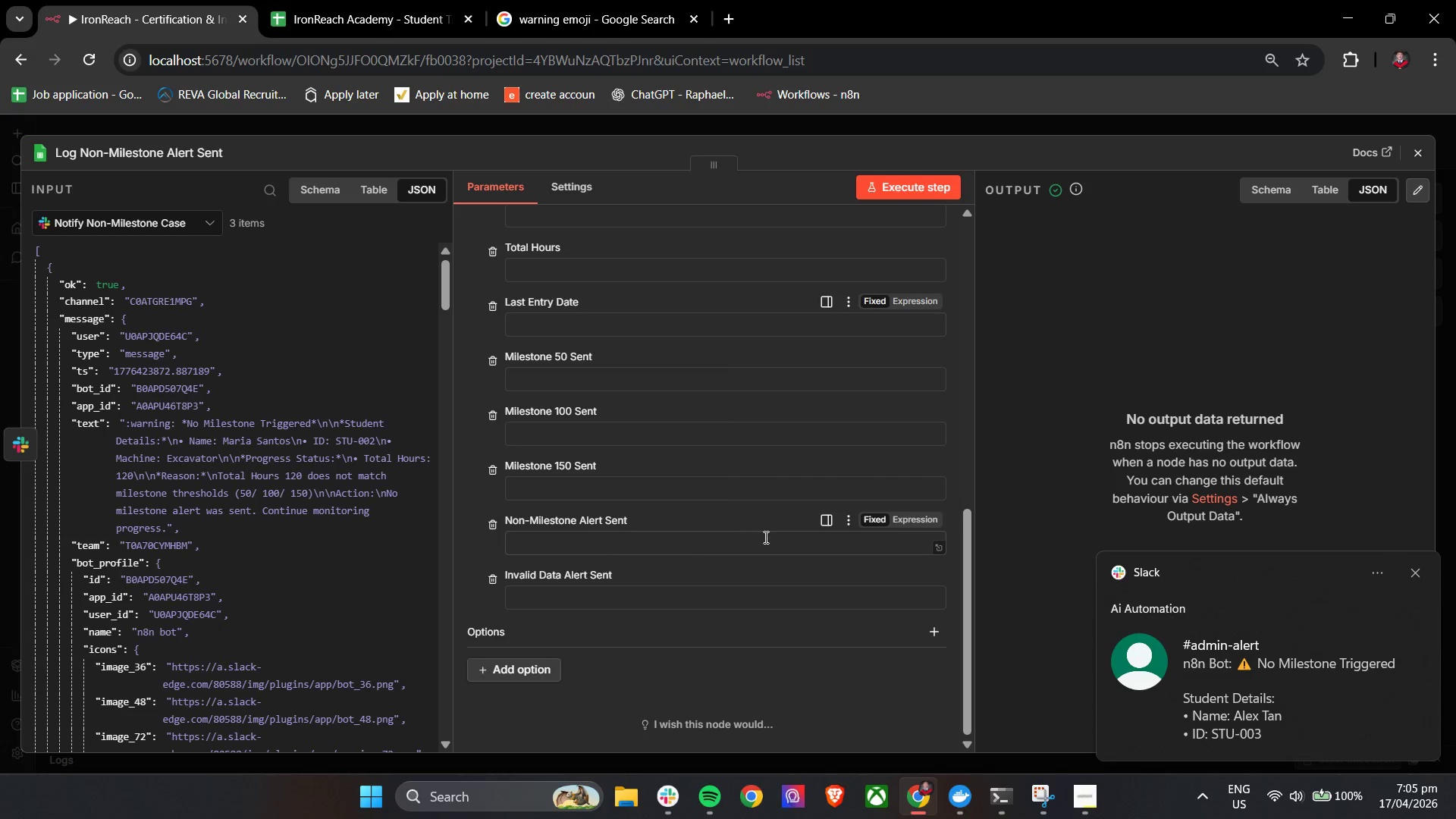 
scroll: coordinate [791, 526], scroll_direction: up, amount: 4.0
 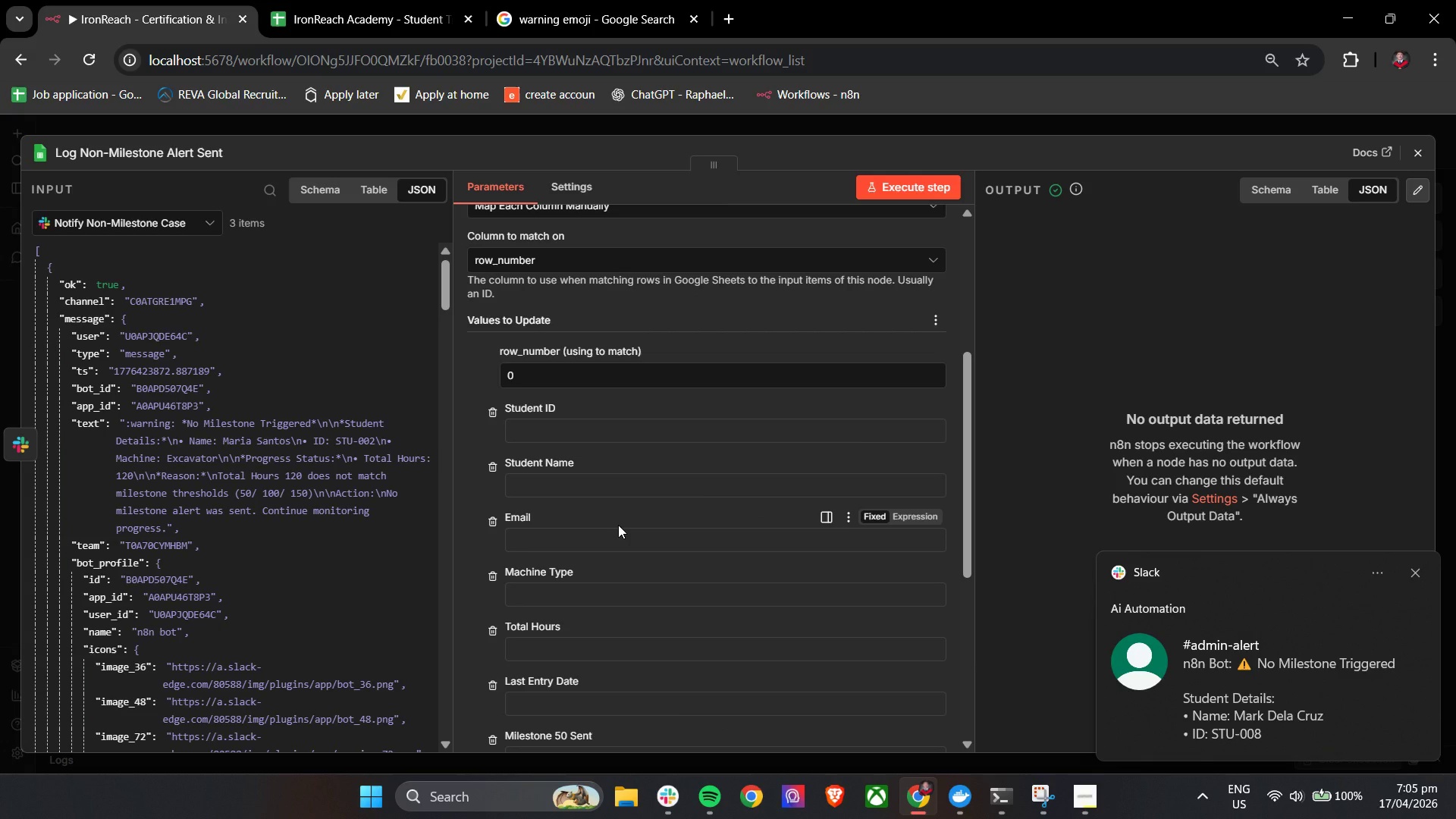 
scroll: coordinate [617, 529], scroll_direction: down, amount: 4.0
 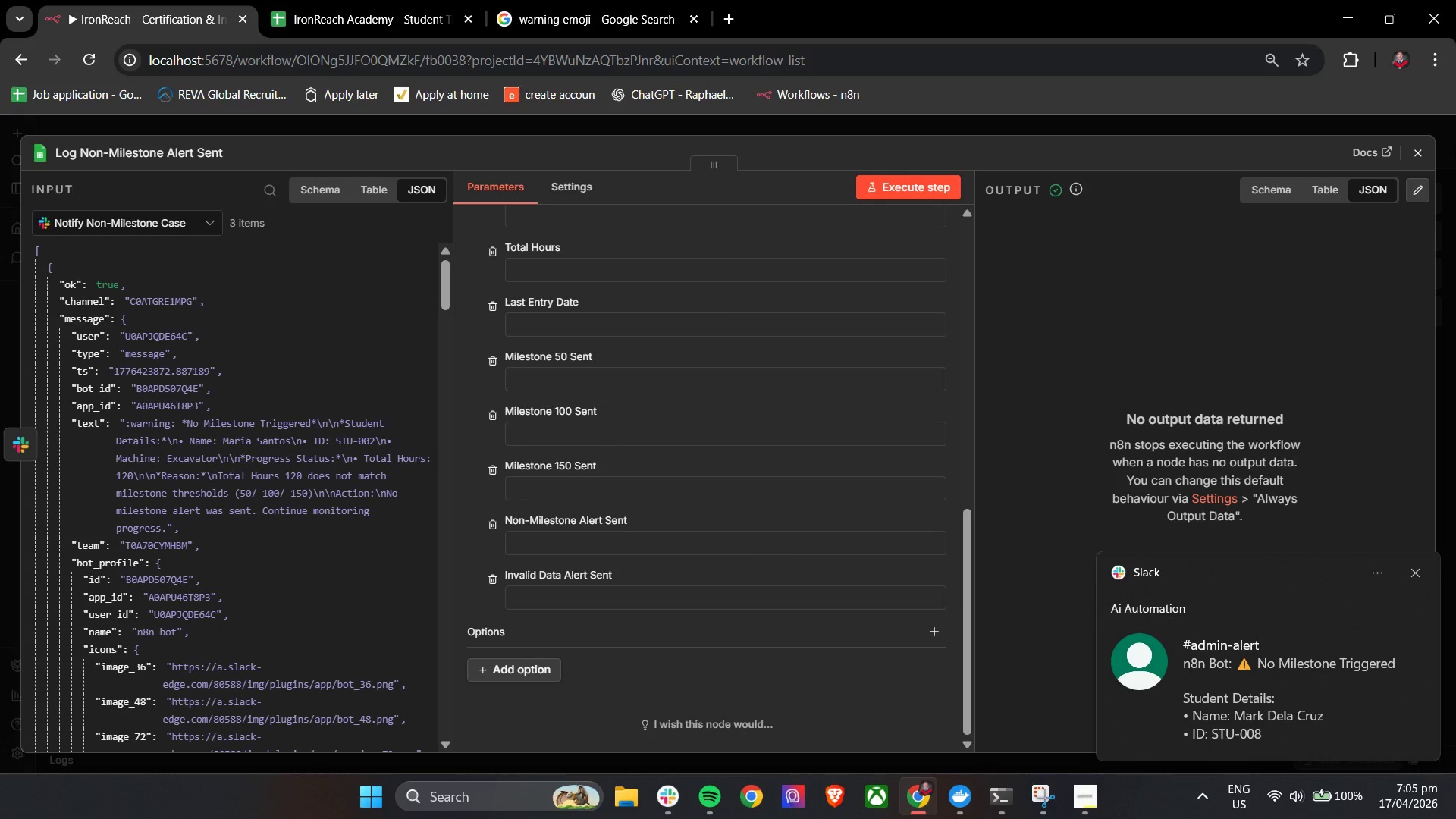 
left_click([1426, 147])
 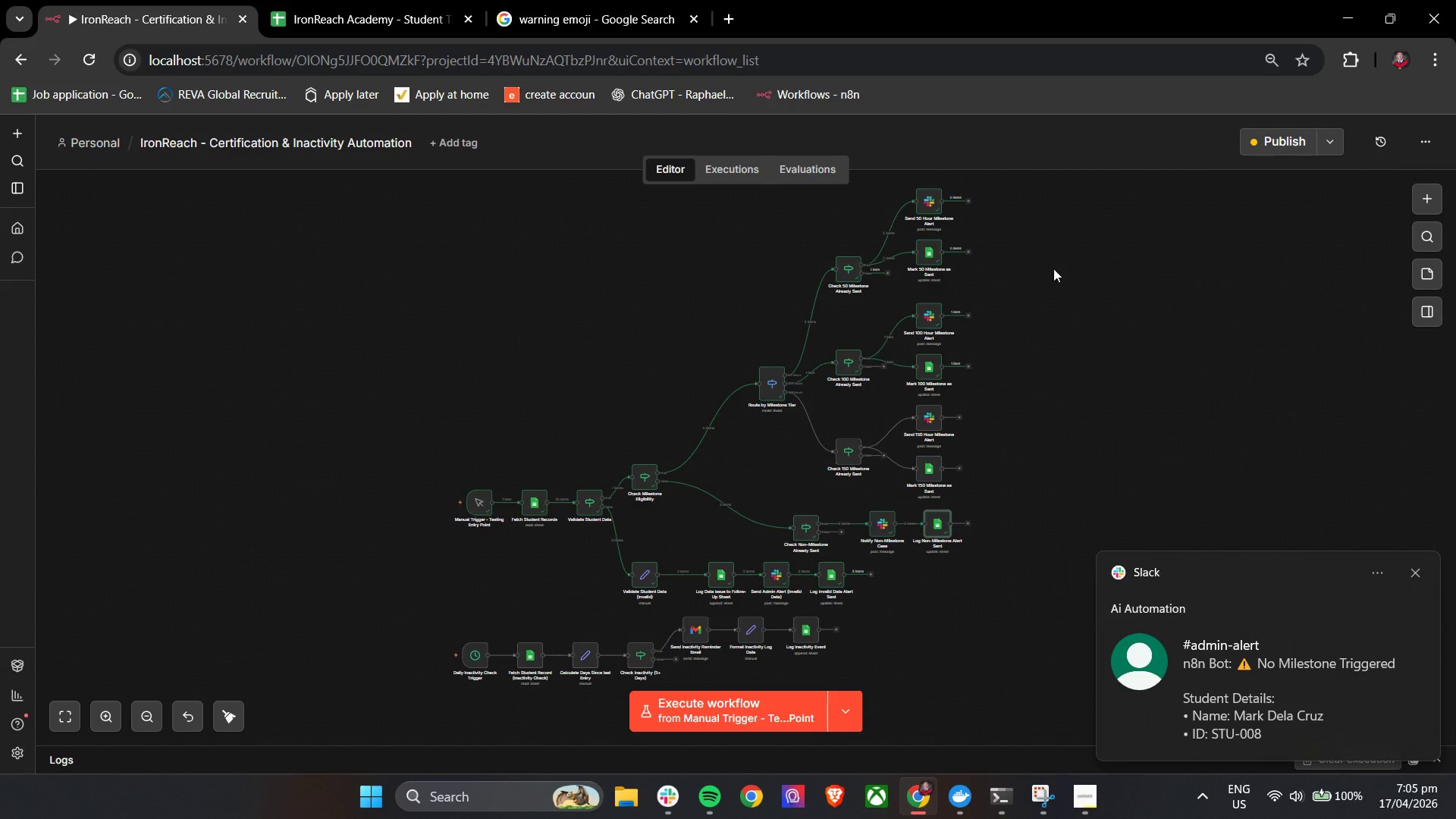 
hold_key(key=ControlLeft, duration=0.83)
 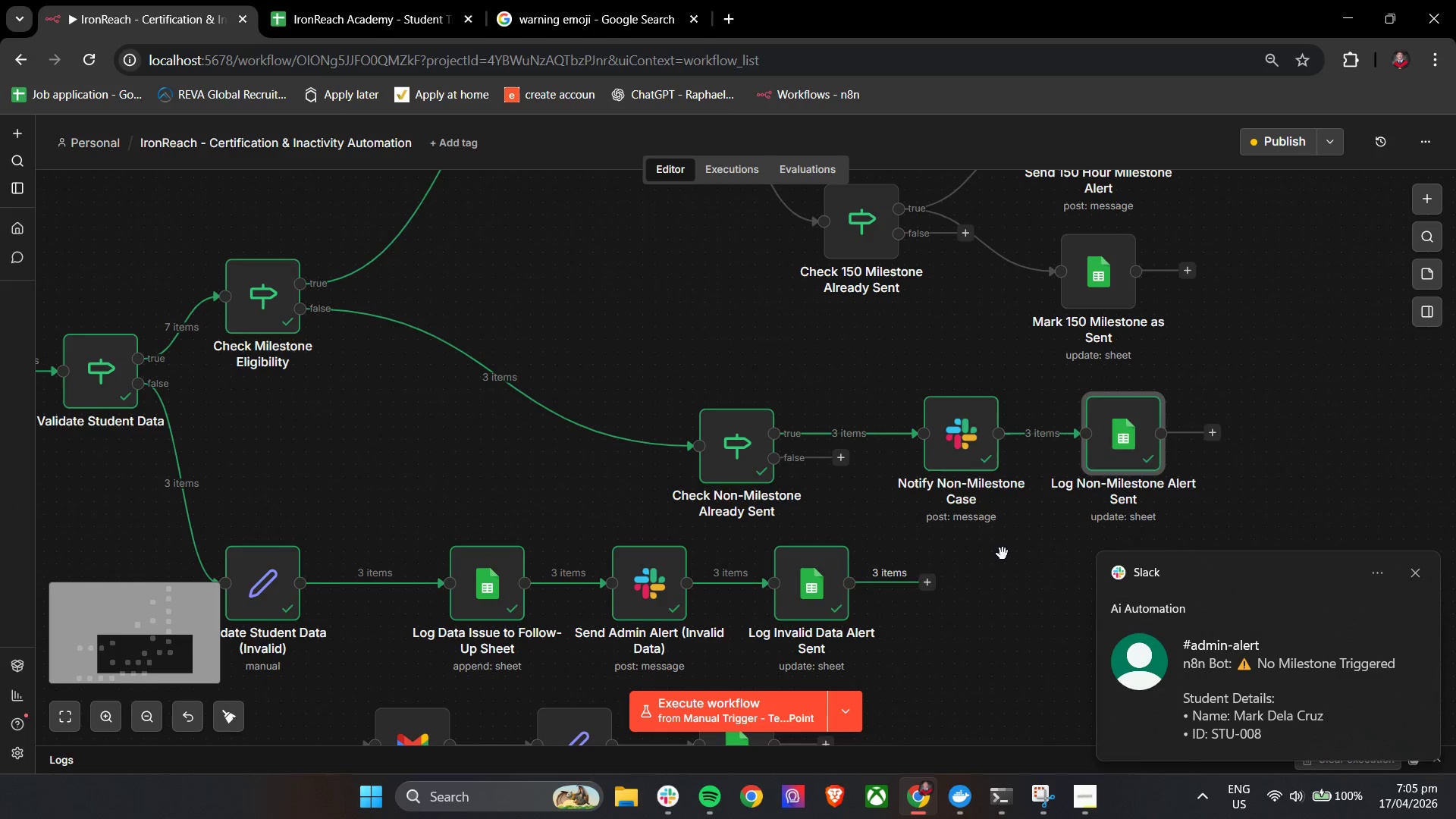 
hold_key(key=ControlLeft, duration=1.41)
 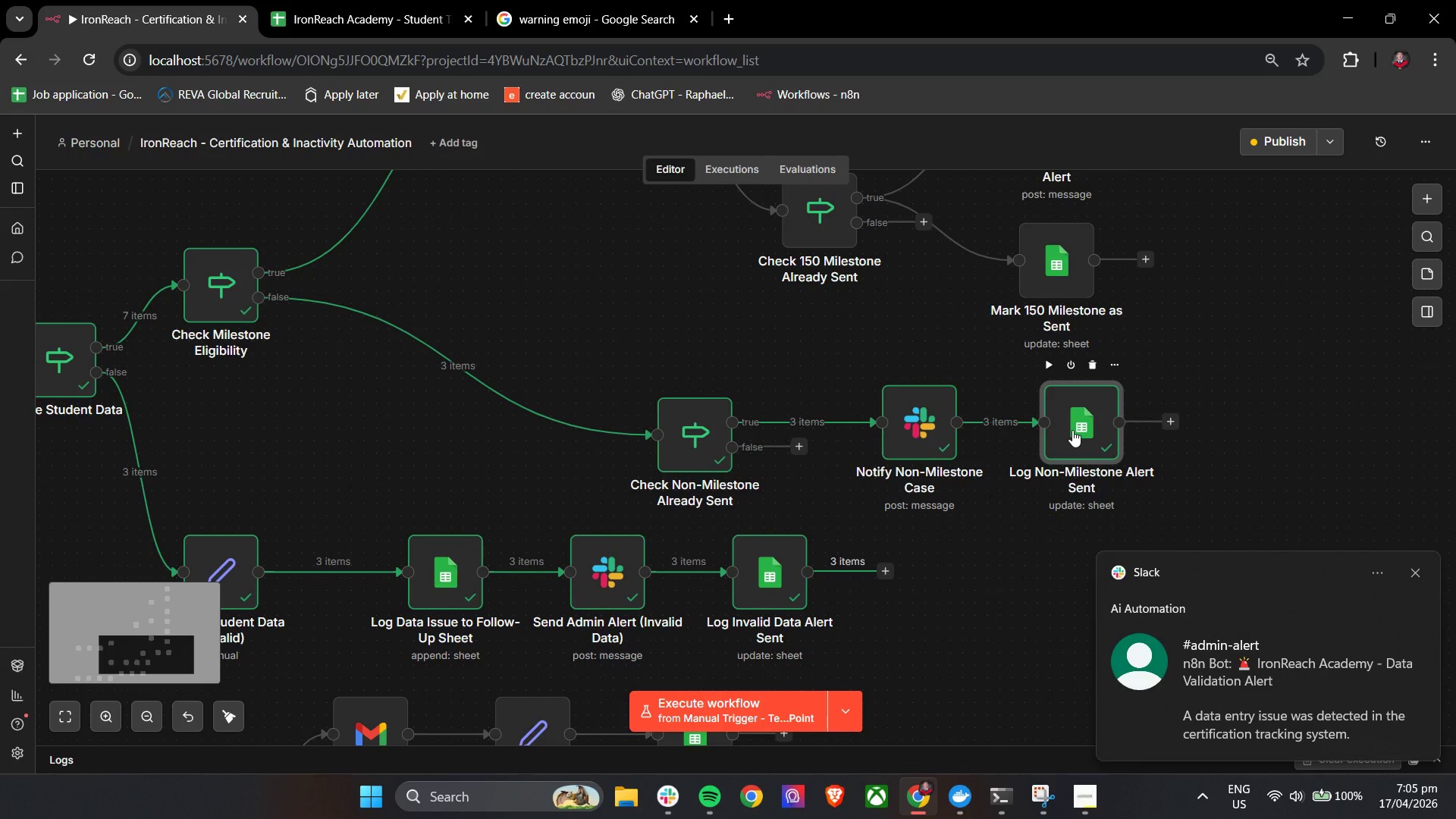 
scroll: coordinate [777, 579], scroll_direction: up, amount: 4.0
 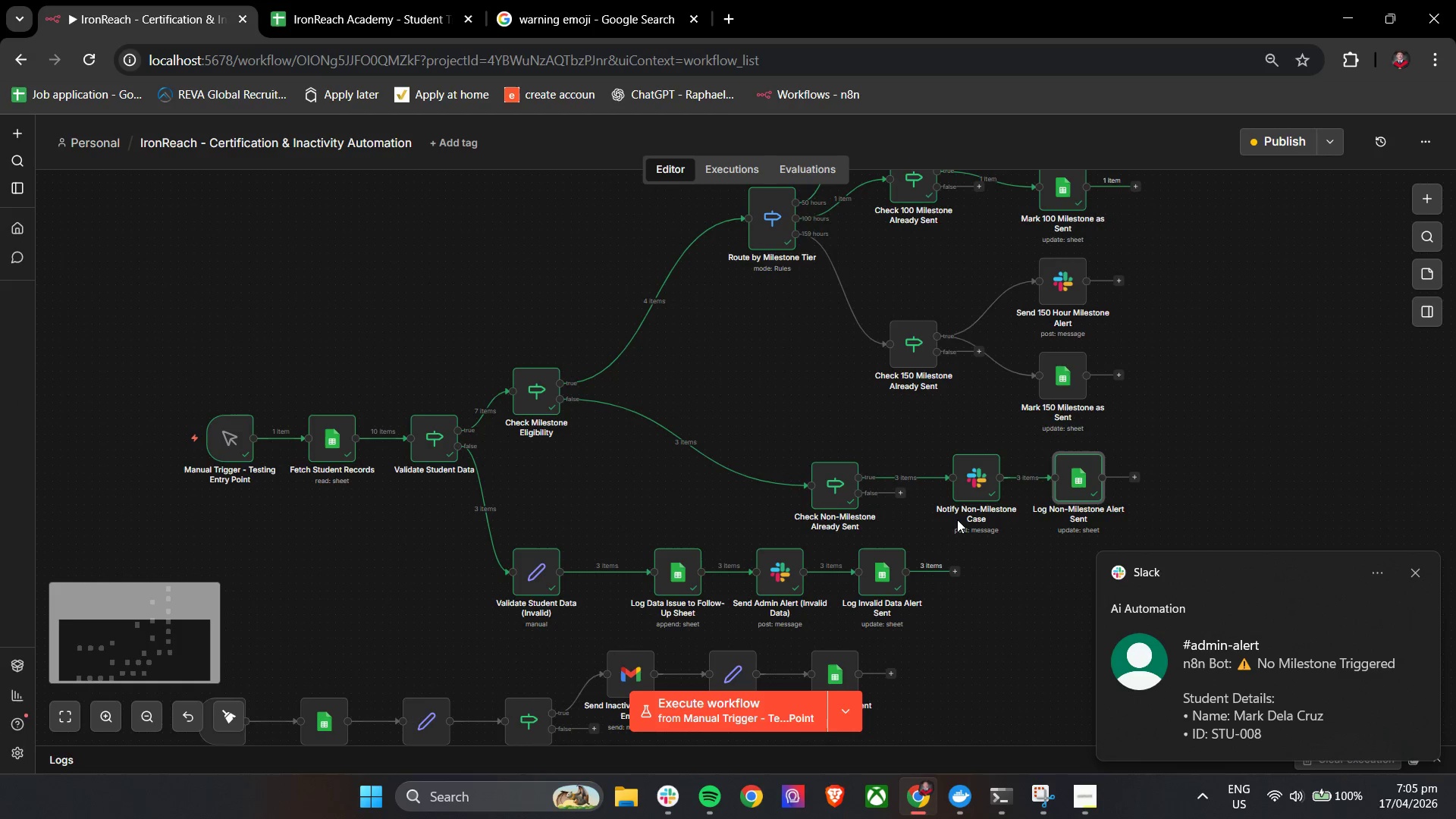 
left_click_drag(start_coordinate=[1056, 557], to_coordinate=[1015, 546])
 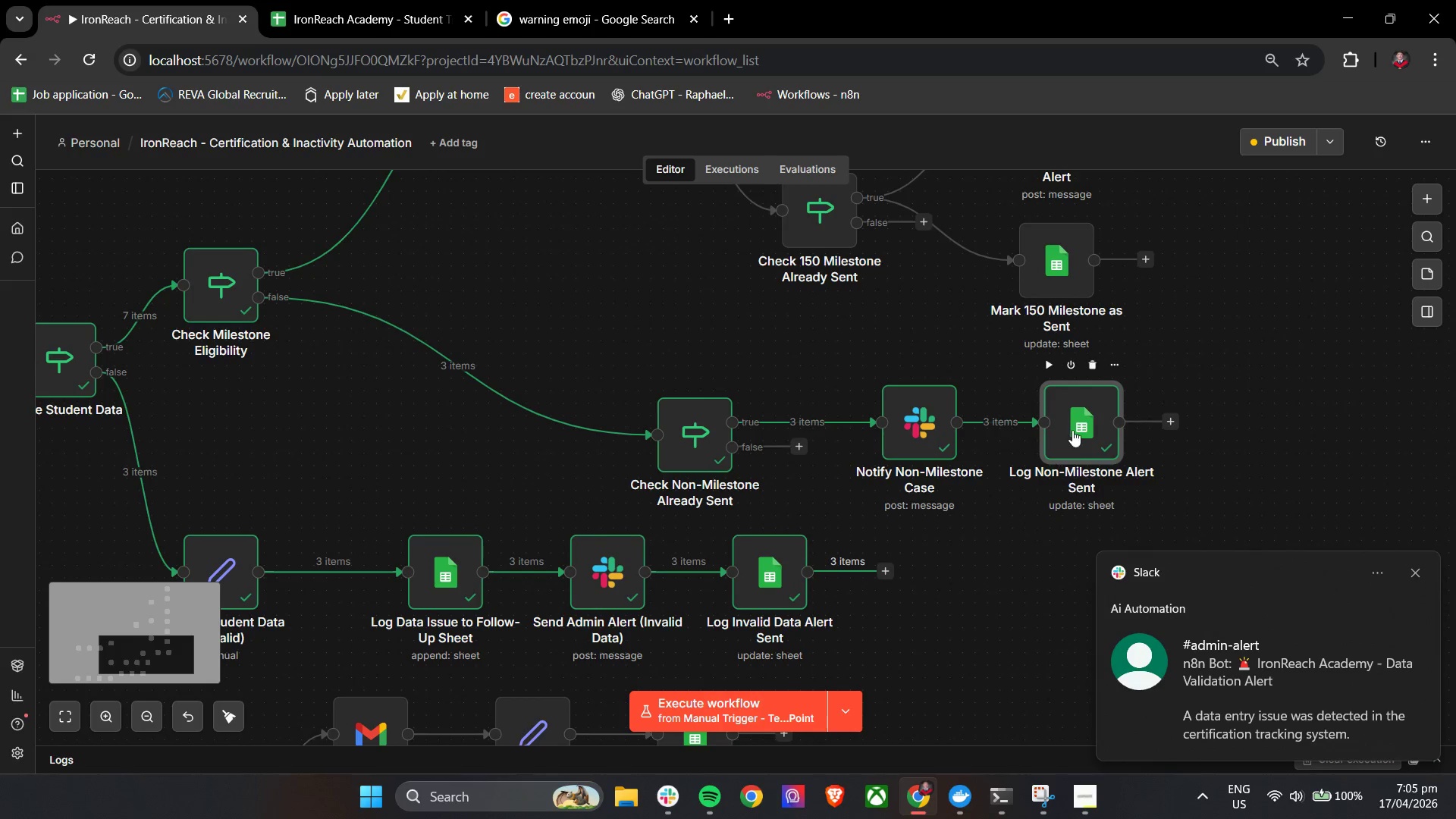 
scroll: coordinate [1003, 554], scroll_direction: up, amount: 3.0
 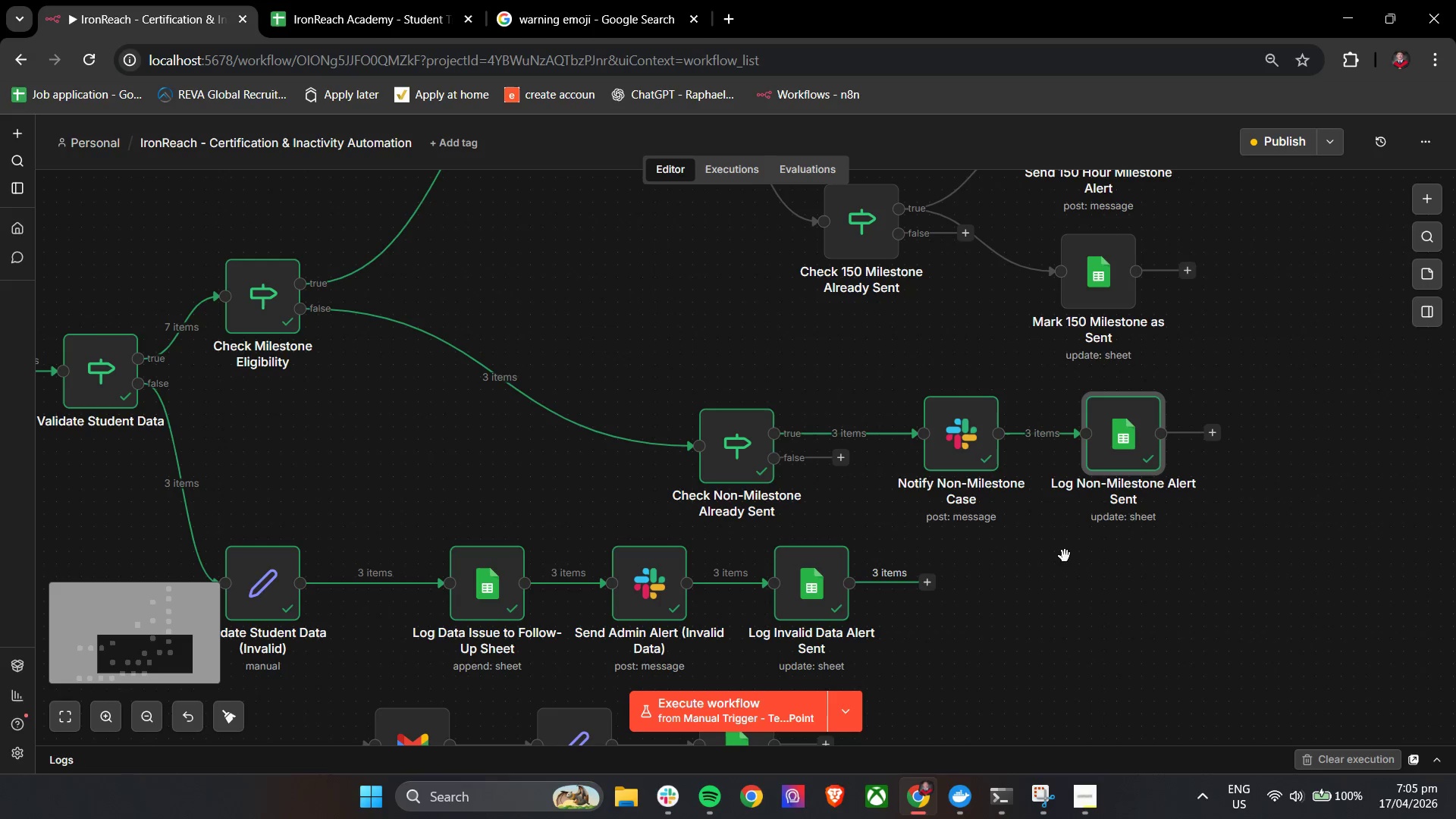 
double_click([1072, 430])
 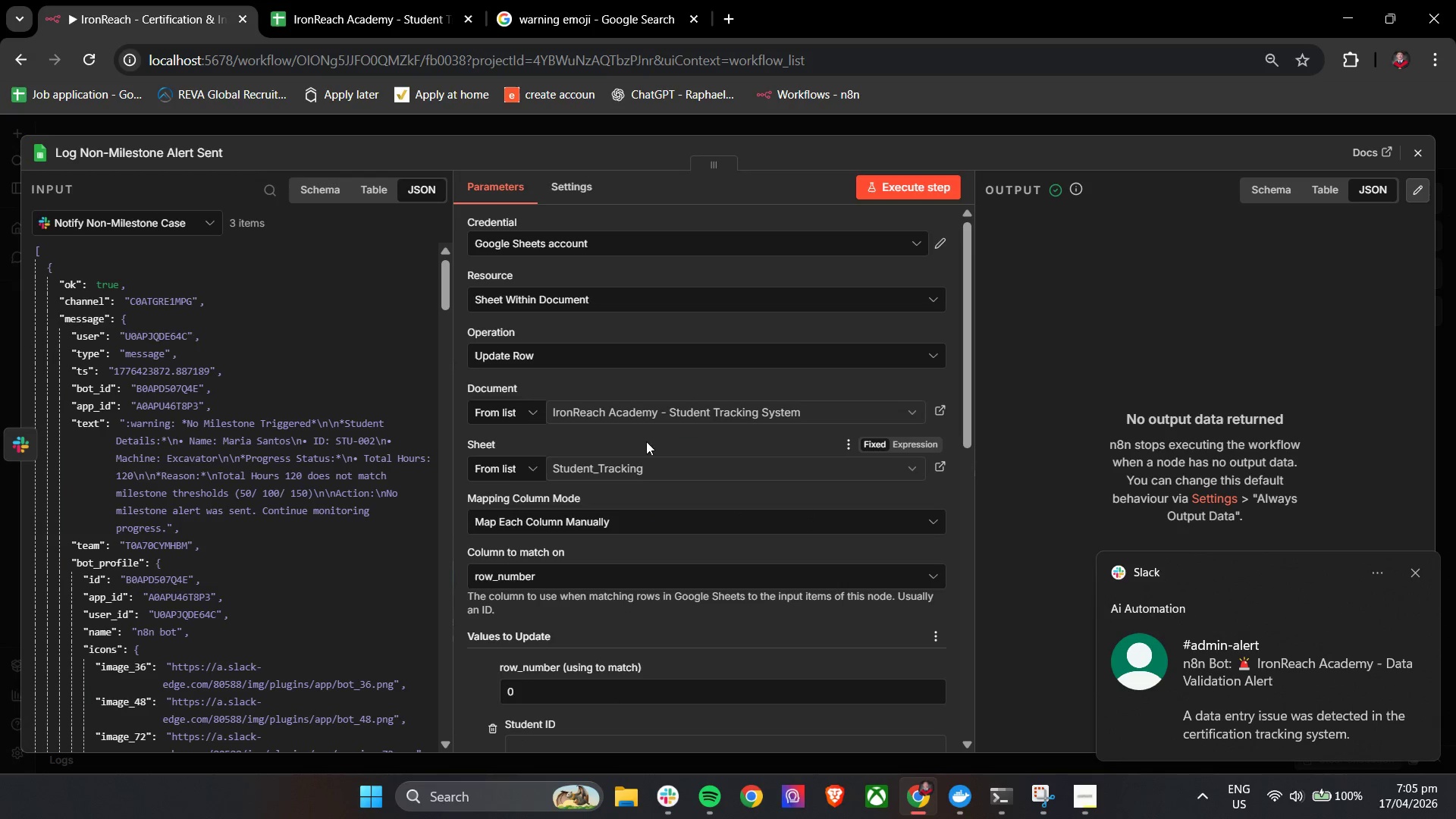 
scroll: coordinate [644, 459], scroll_direction: down, amount: 5.0
 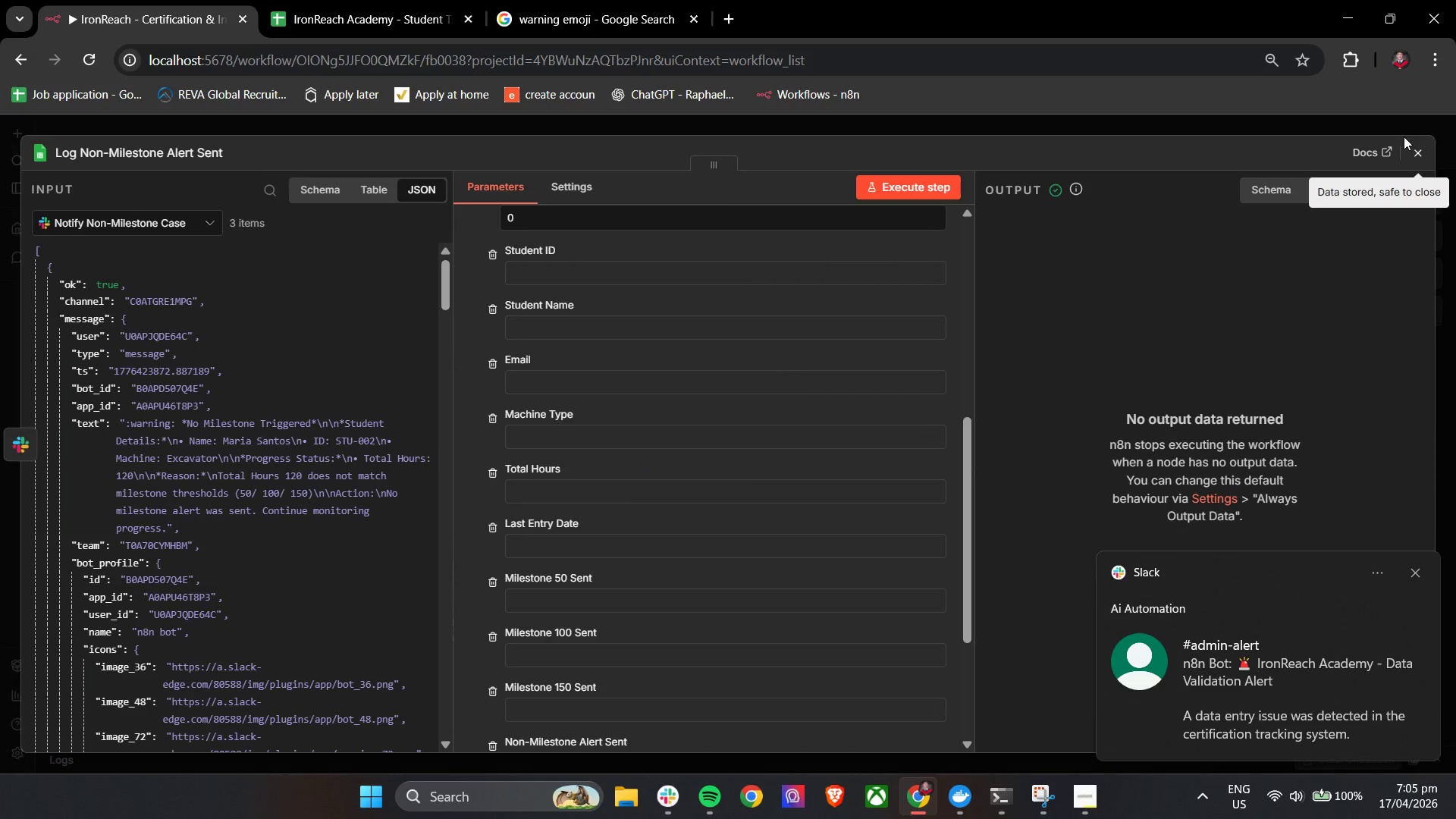 
left_click([1419, 155])
 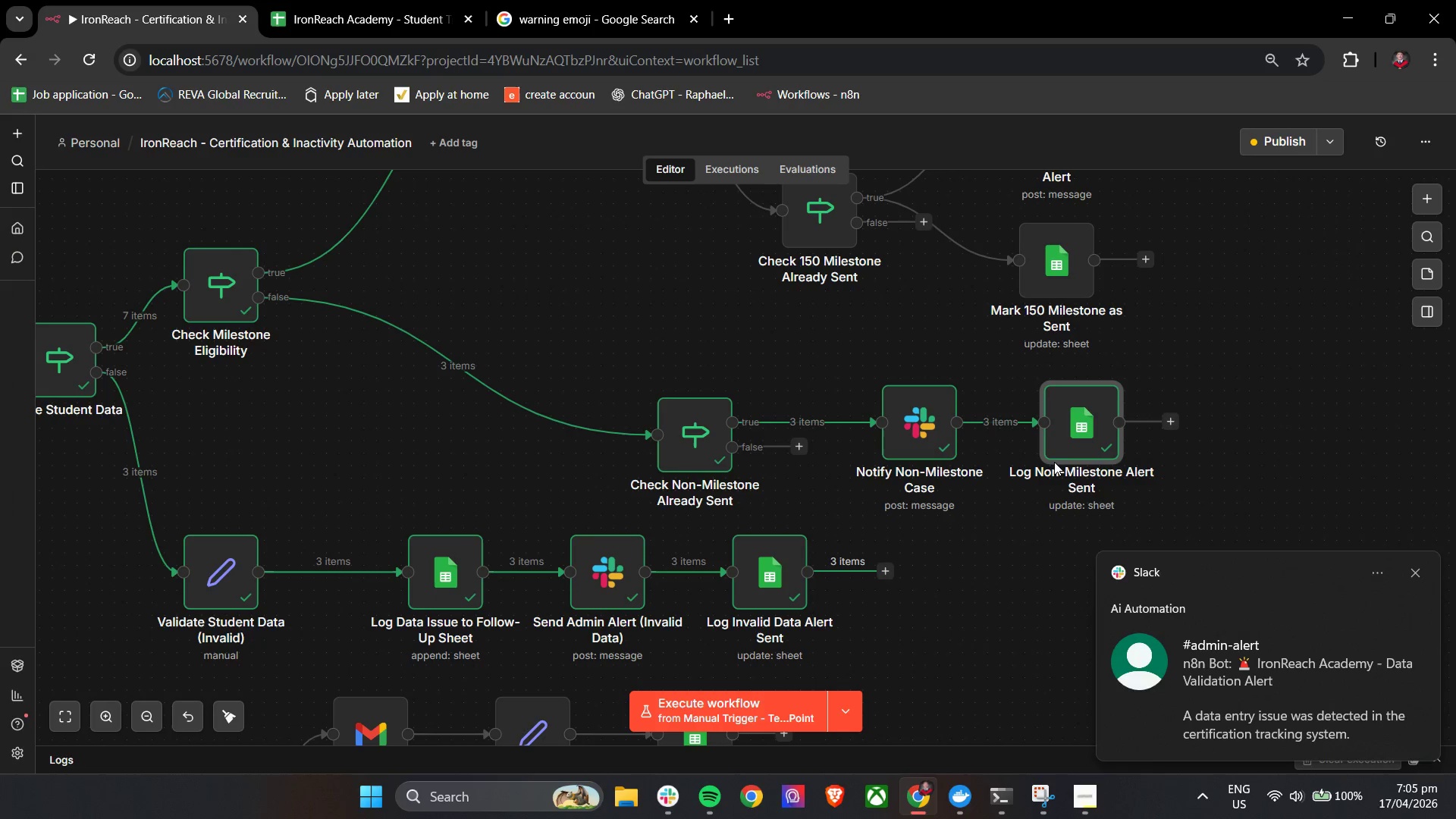 
left_click([749, 583])
 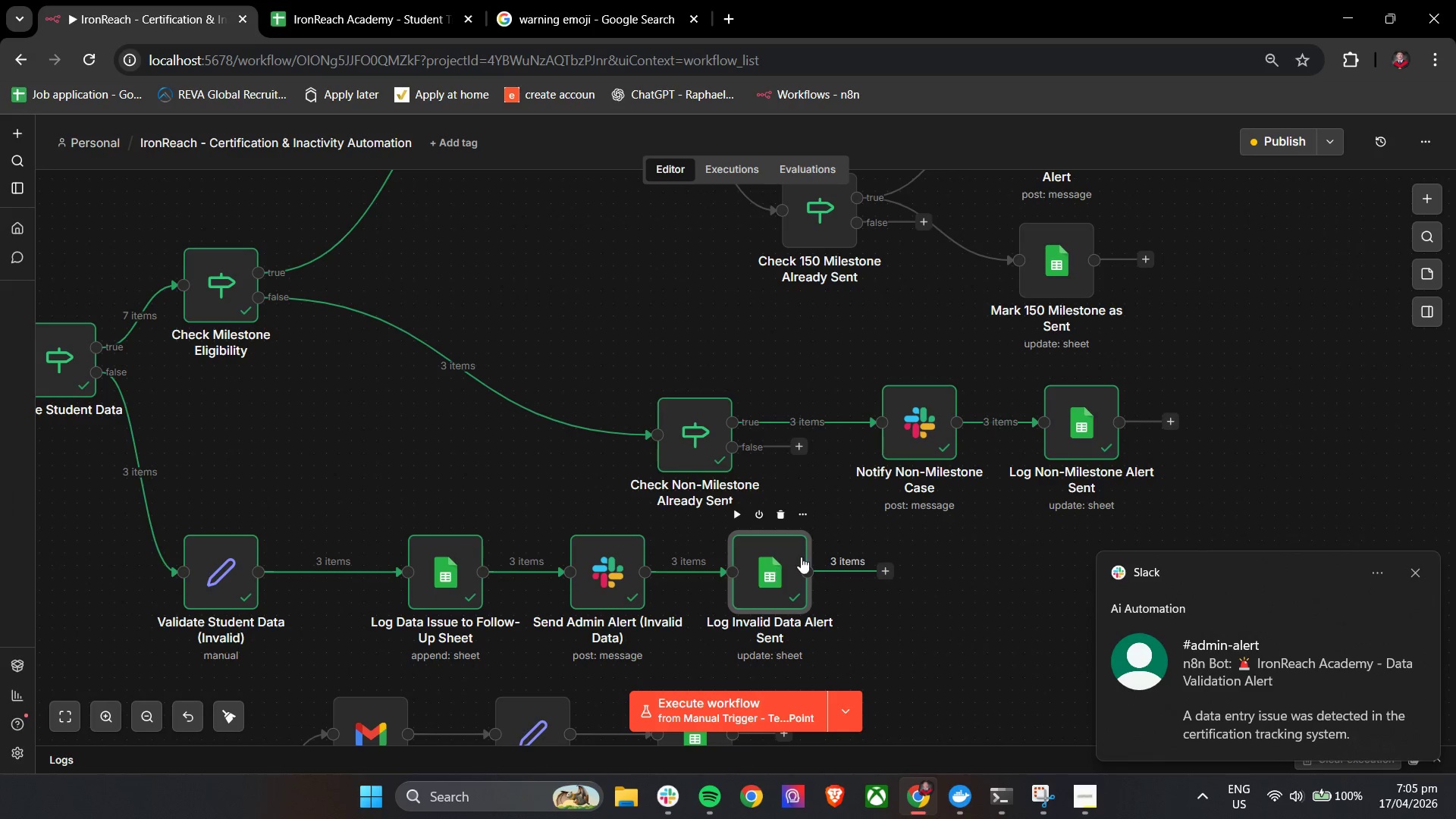 
double_click([779, 388])
 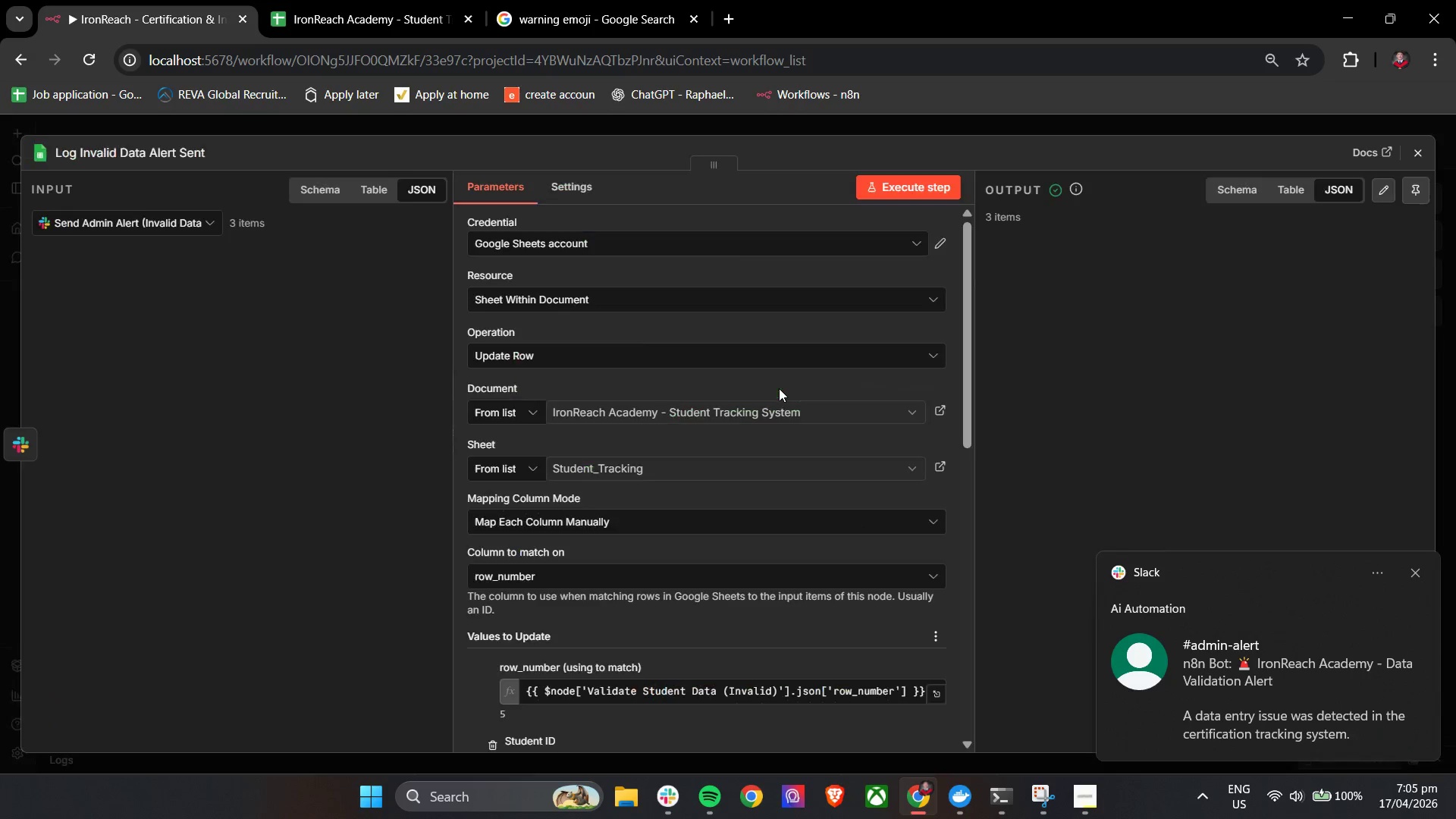 
scroll: coordinate [802, 557], scroll_direction: down, amount: 4.0
 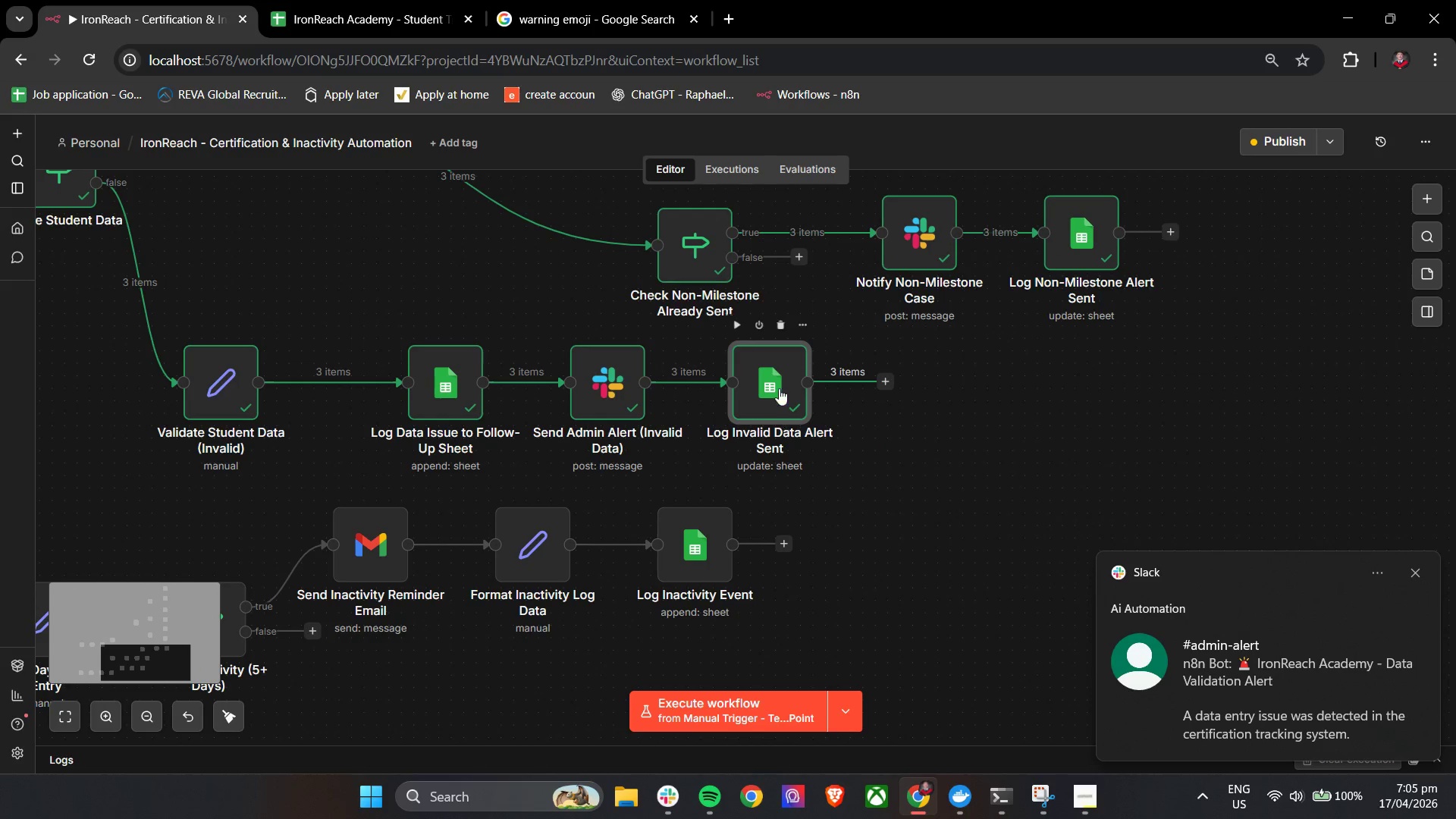 
left_click_drag(start_coordinate=[665, 563], to_coordinate=[661, 568])
 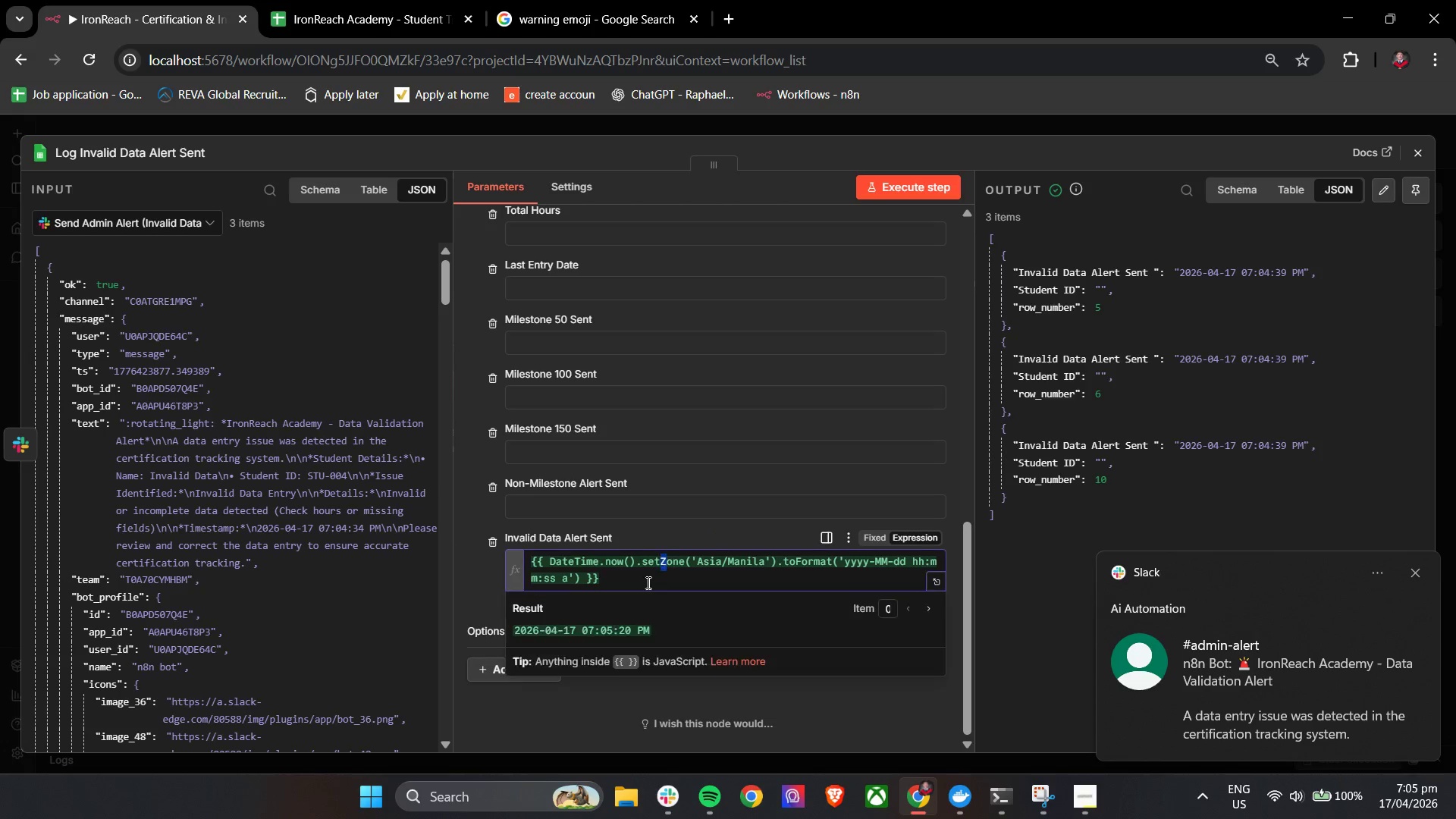 
scroll: coordinate [717, 522], scroll_direction: down, amount: 13.0
 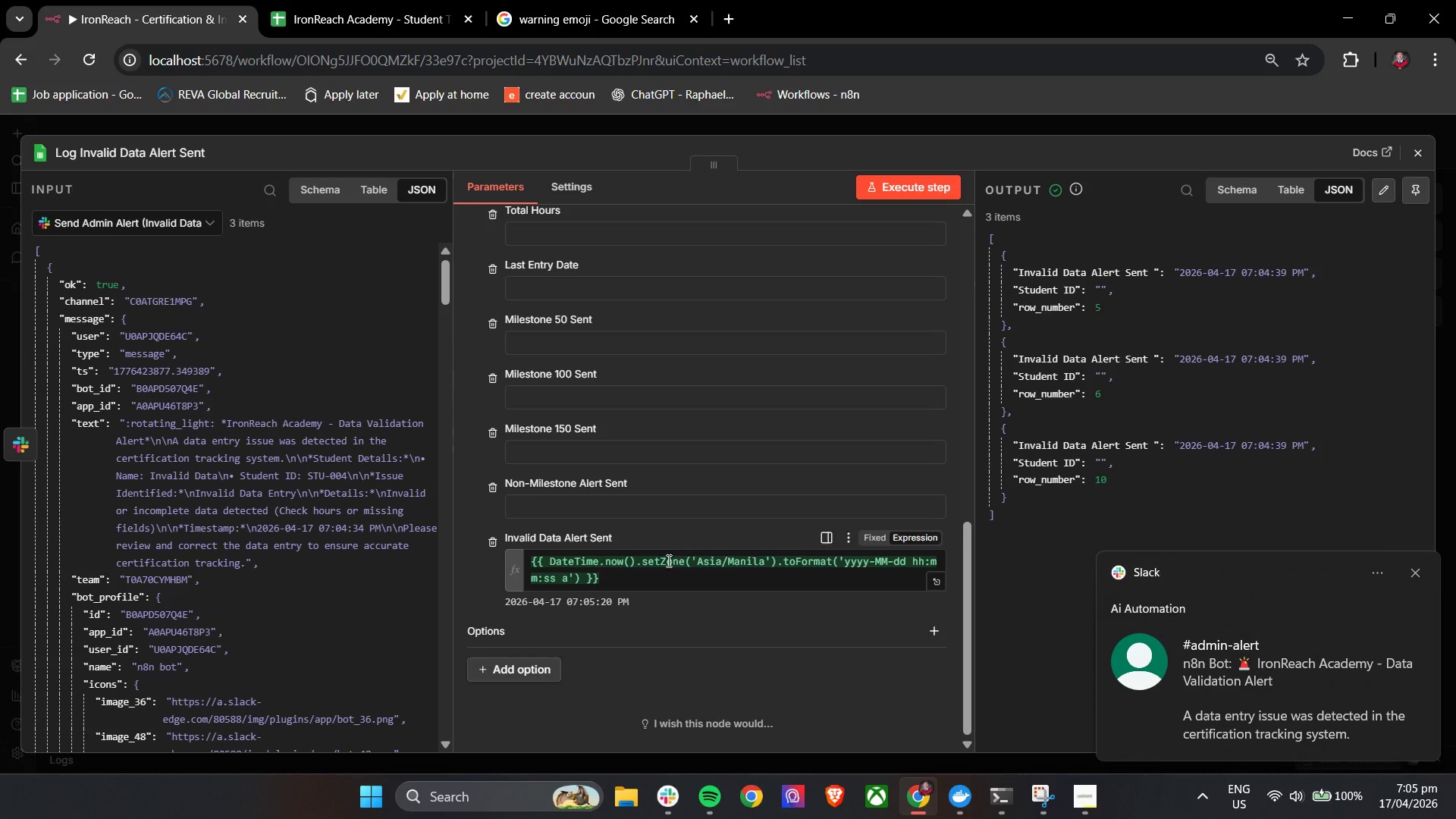 
key(Control+A)
 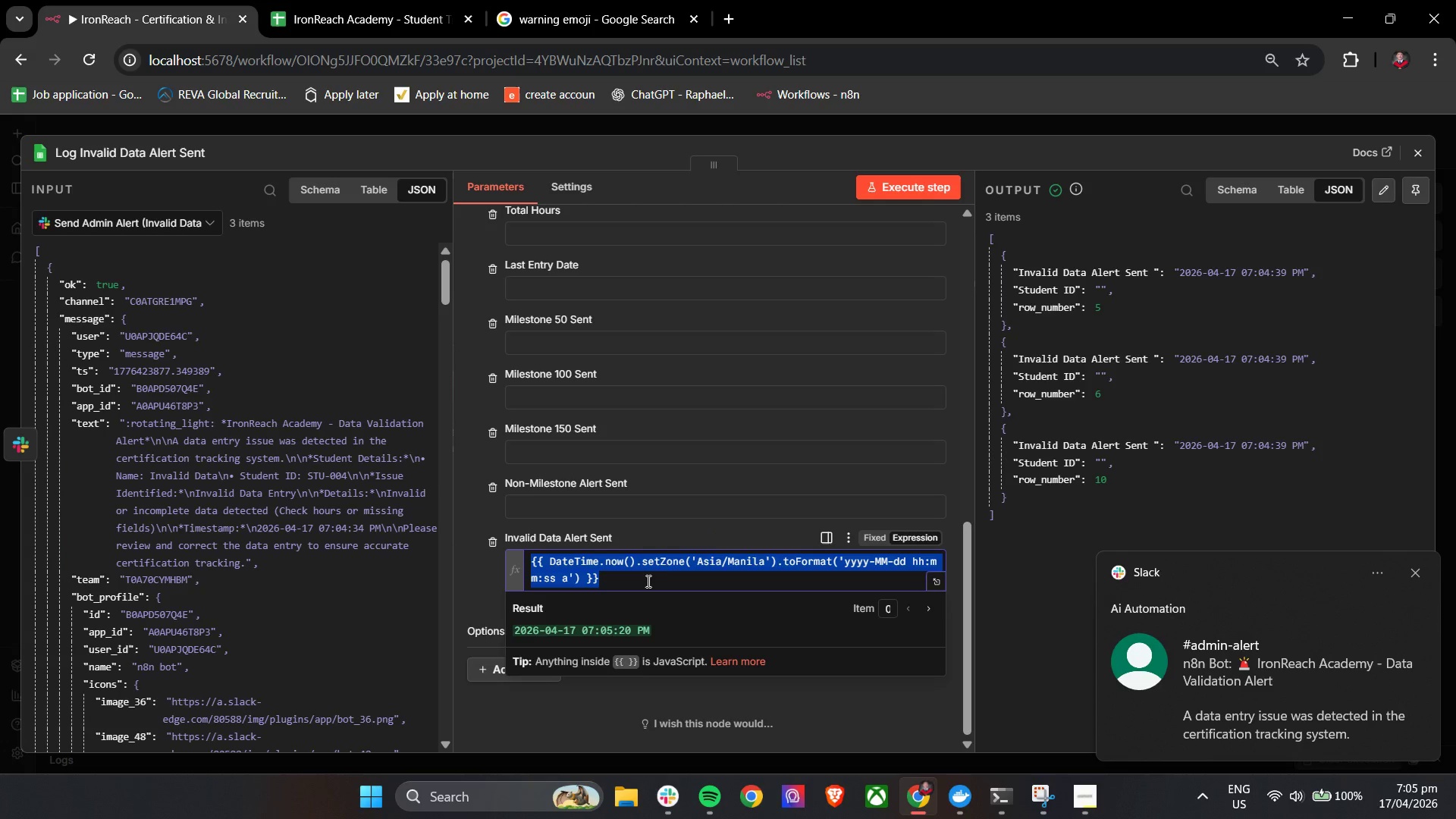 
key(Control+C)
 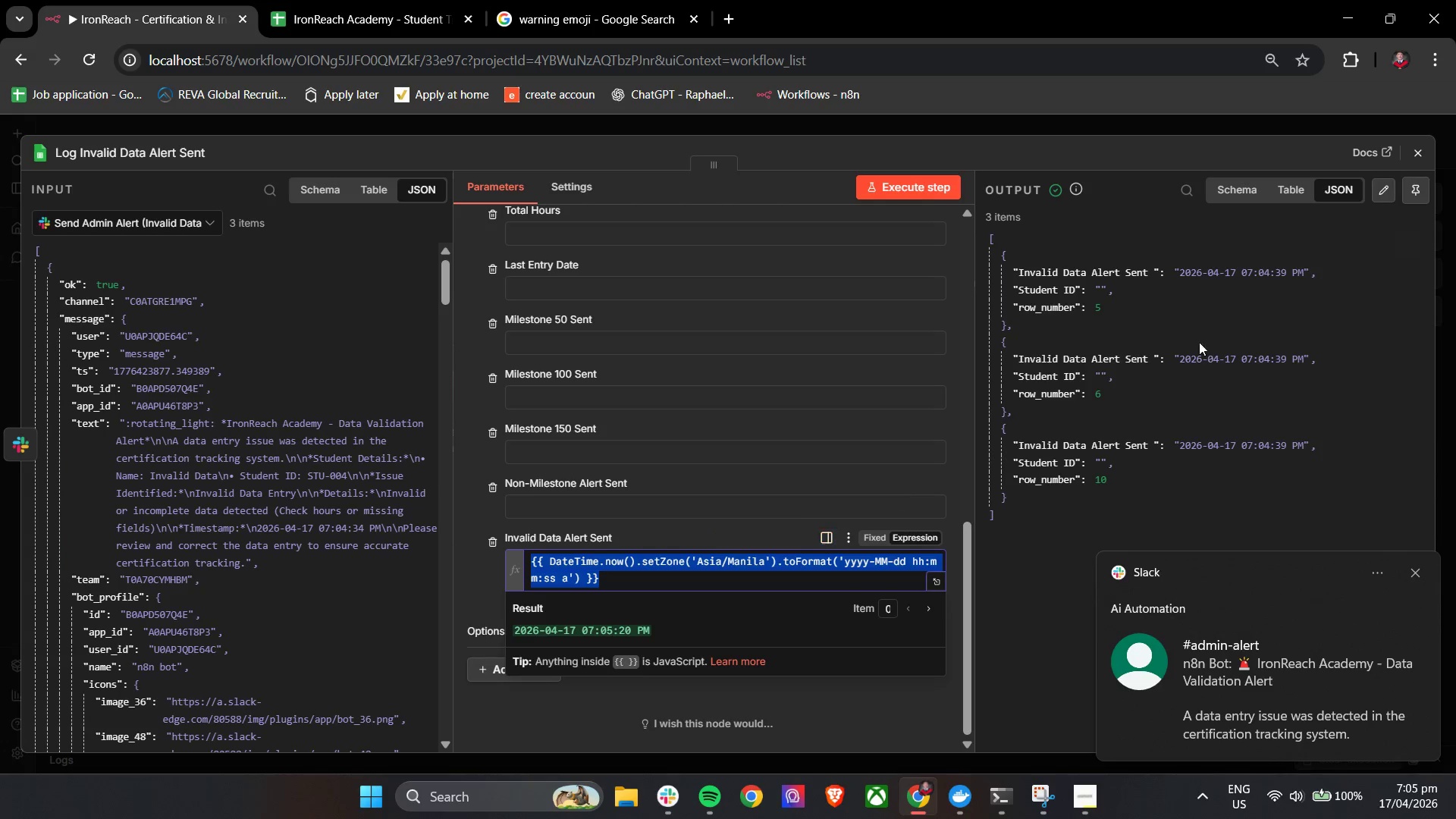 
key(Control+C)
 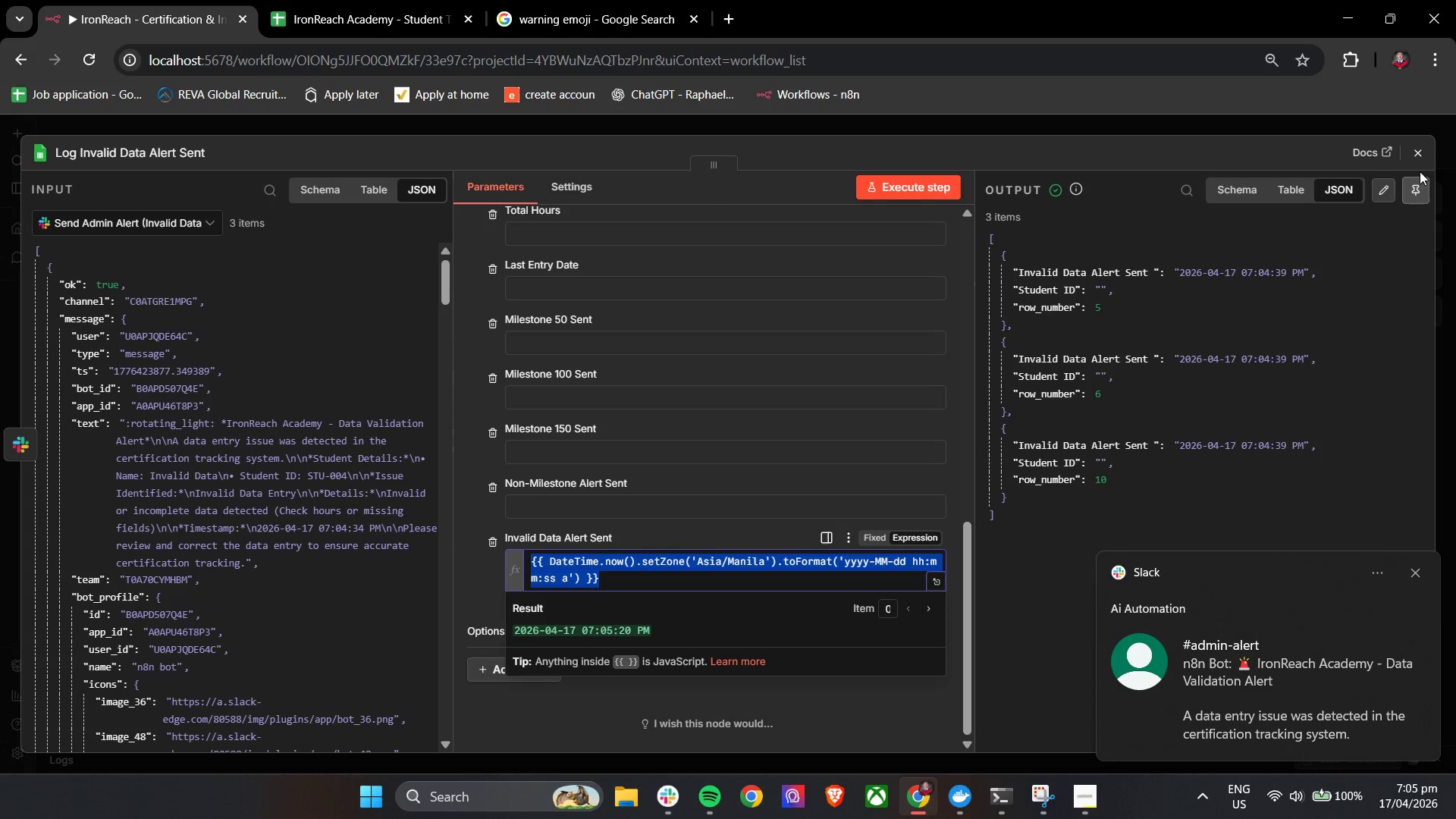 
left_click([1419, 150])
 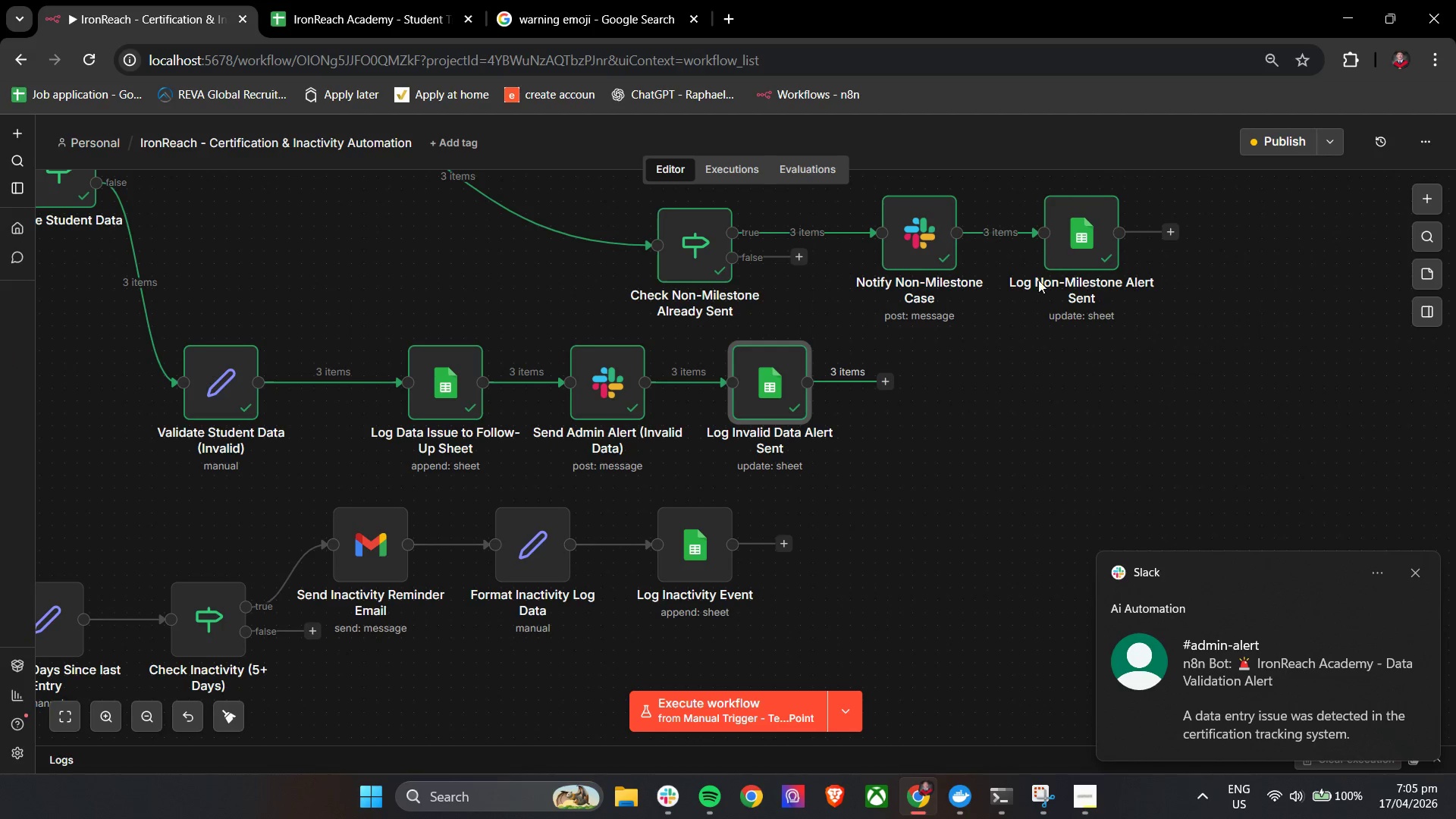 
double_click([1065, 234])
 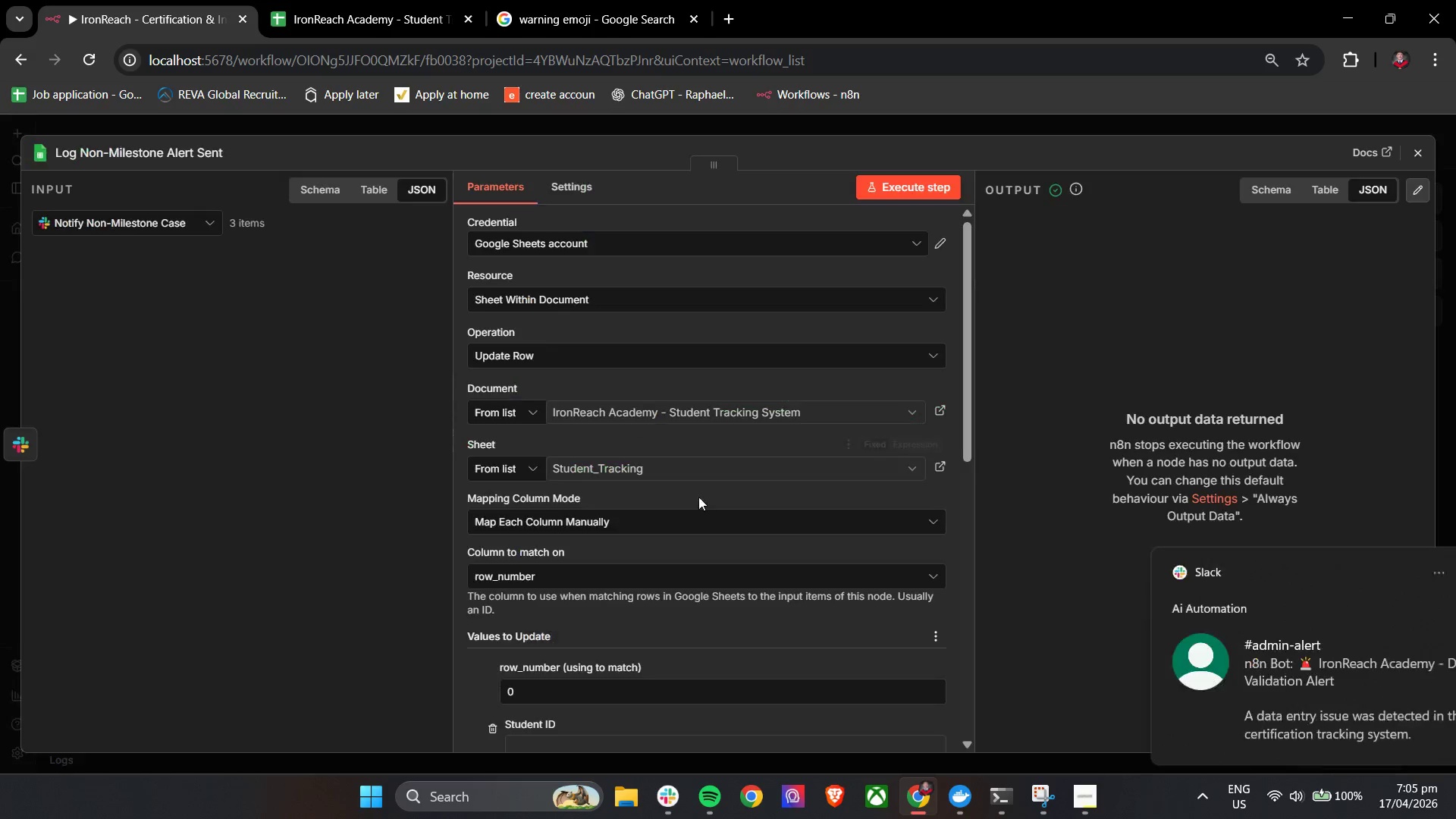 
left_click([589, 532])
 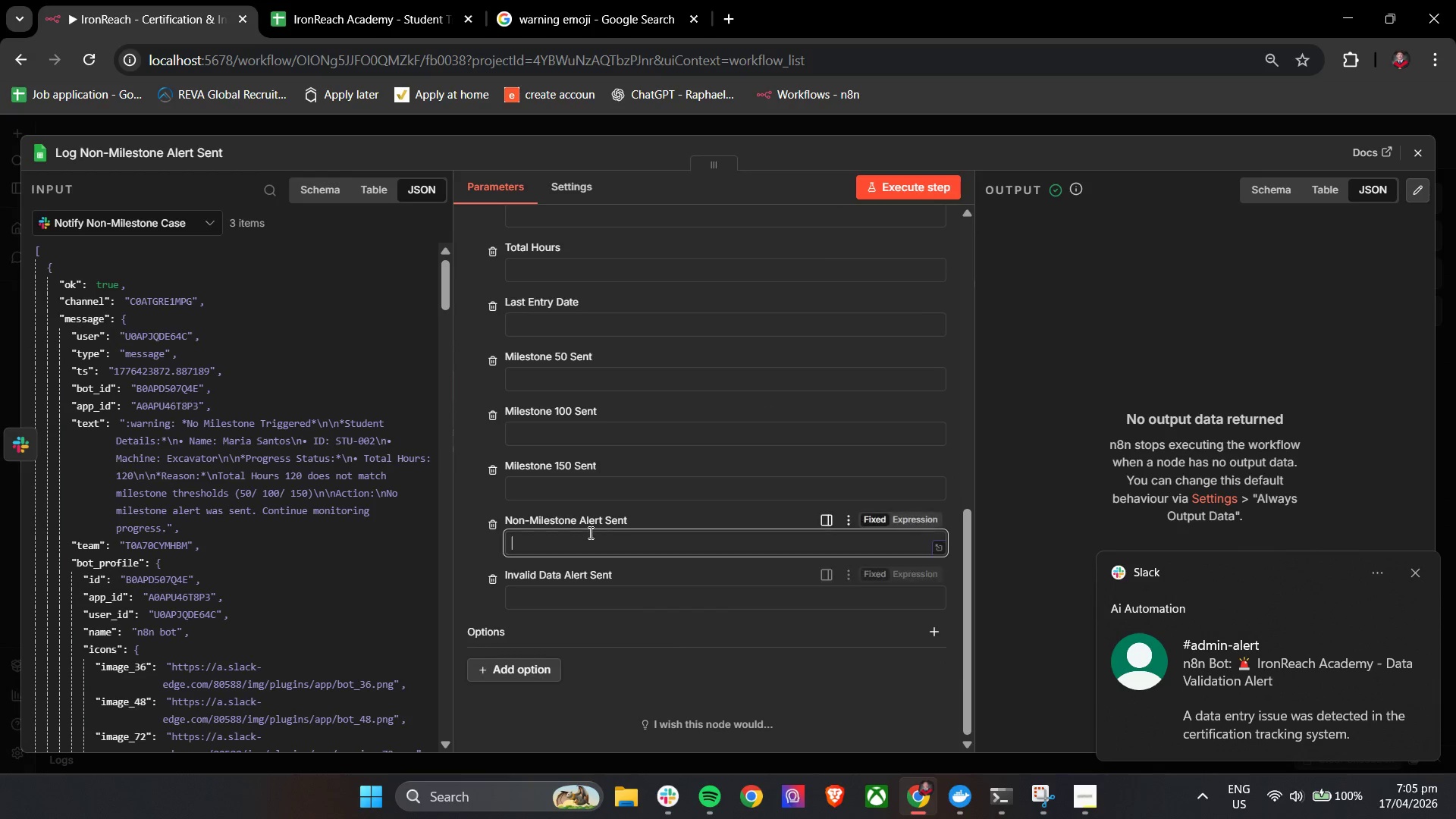 
scroll: coordinate [576, 604], scroll_direction: down, amount: 14.0
 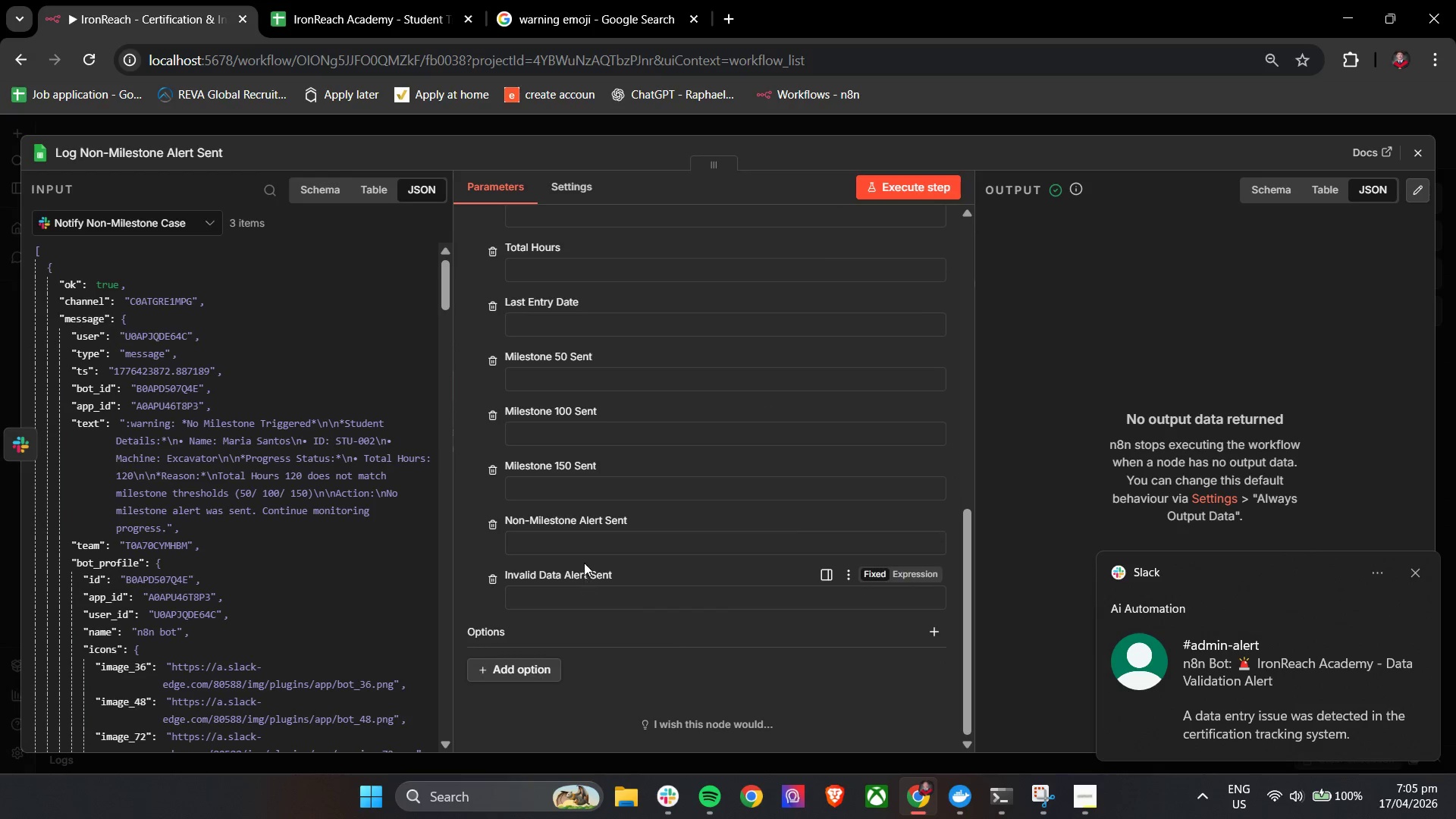 
key(Control+V)
 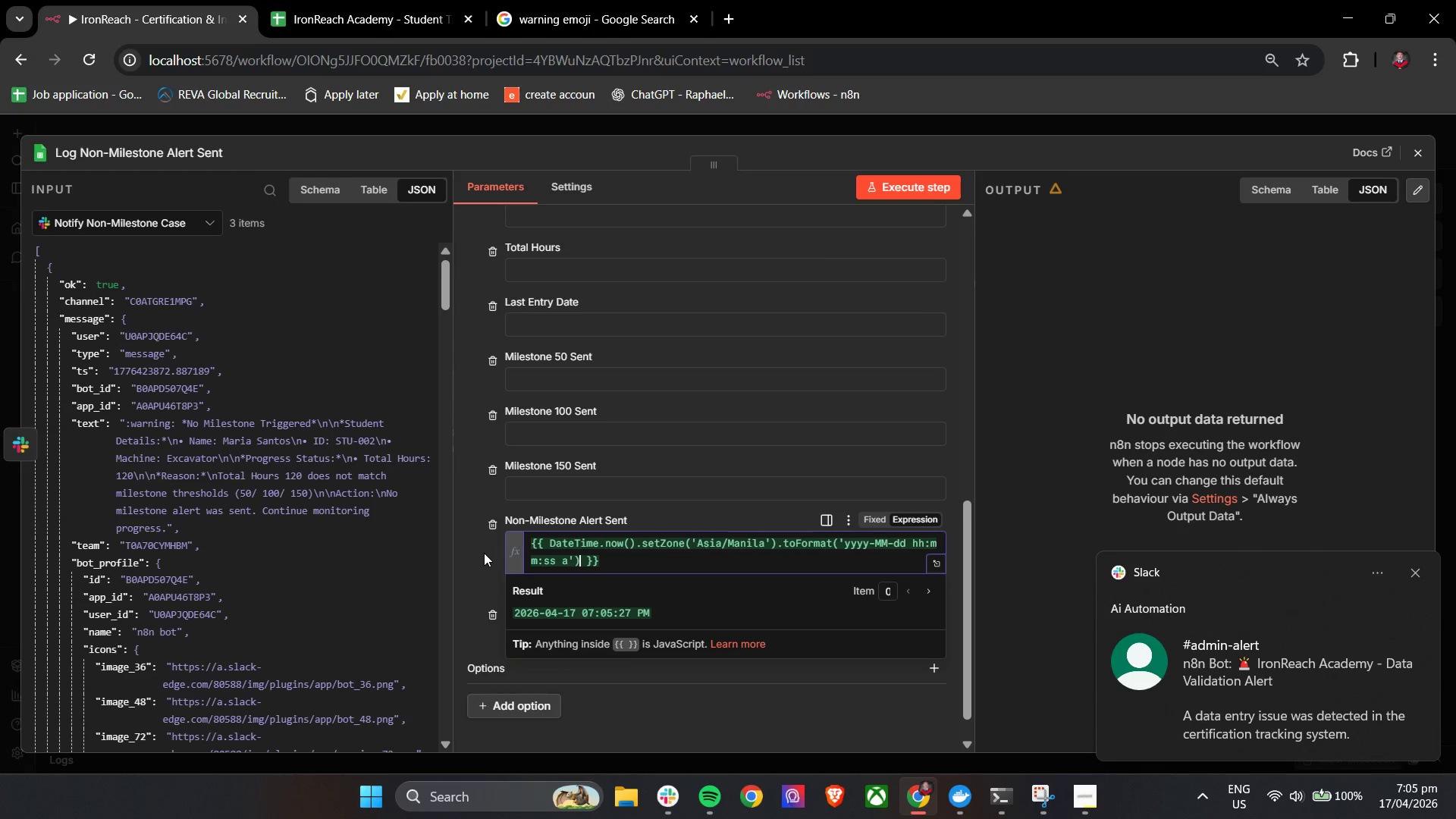 
left_click([478, 553])
 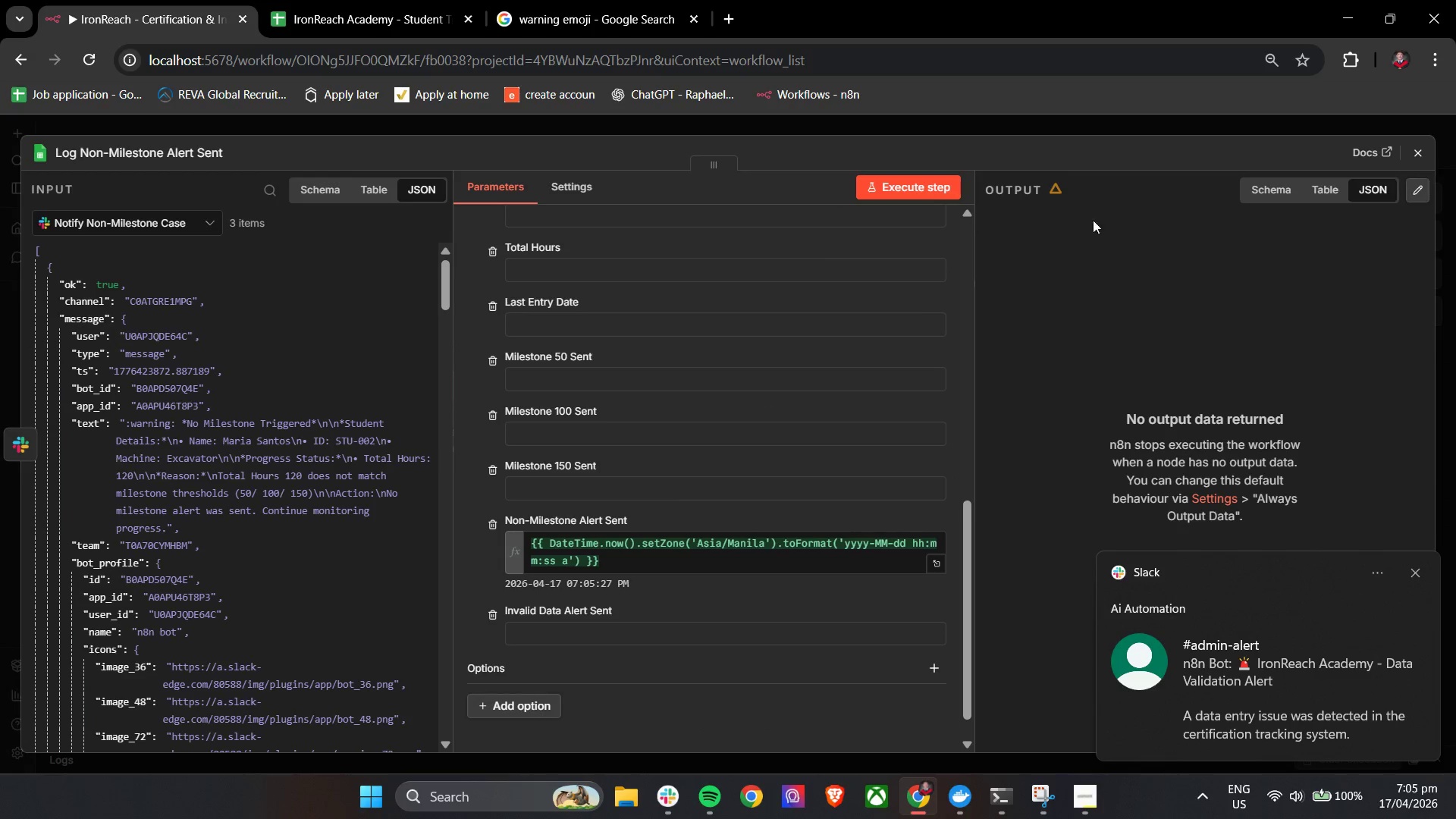 
left_click([1423, 153])
 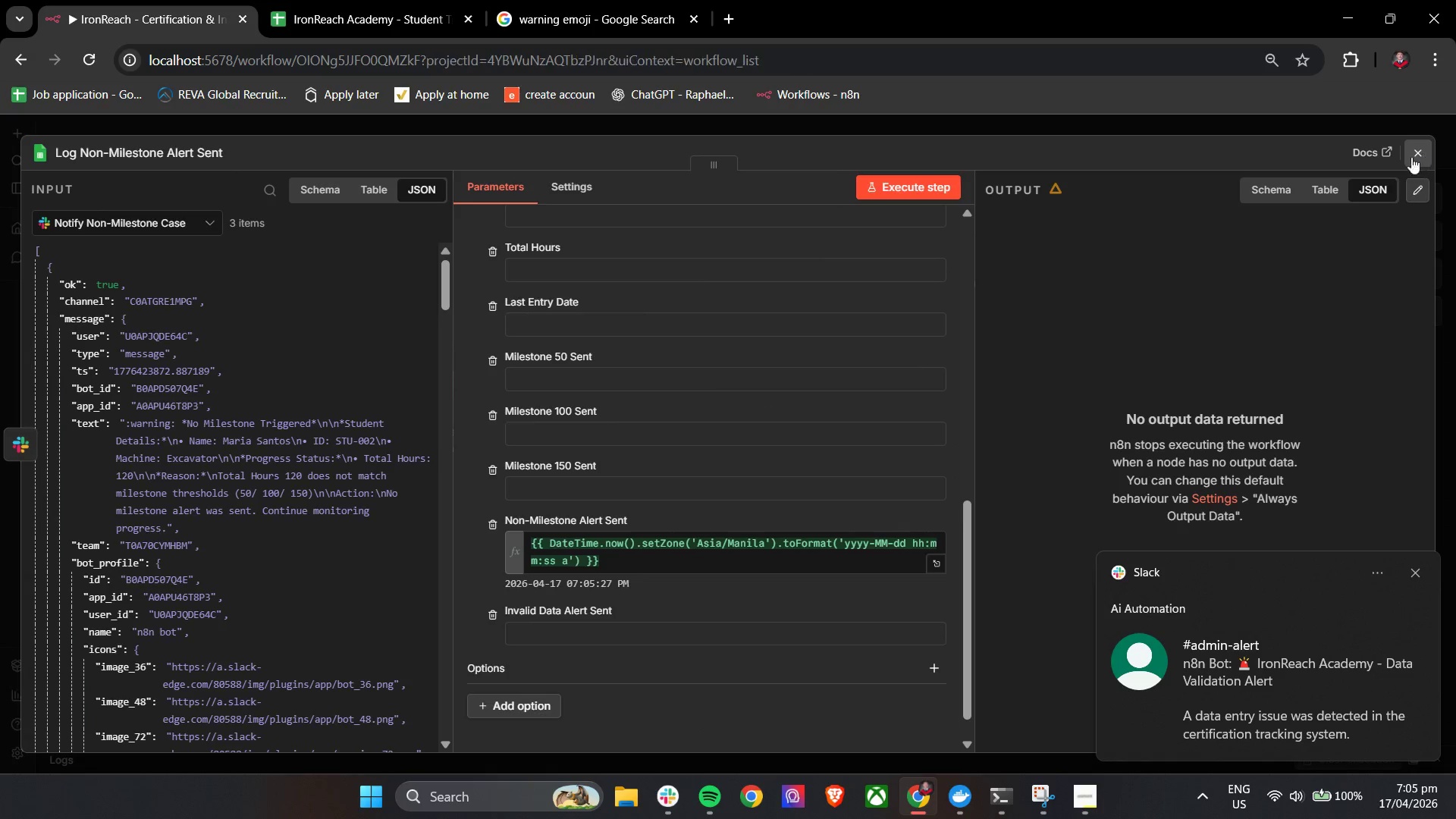 
hold_key(key=ControlLeft, duration=0.98)
left_click_drag(start_coordinate=[1276, 312], to_coordinate=[984, 450])
 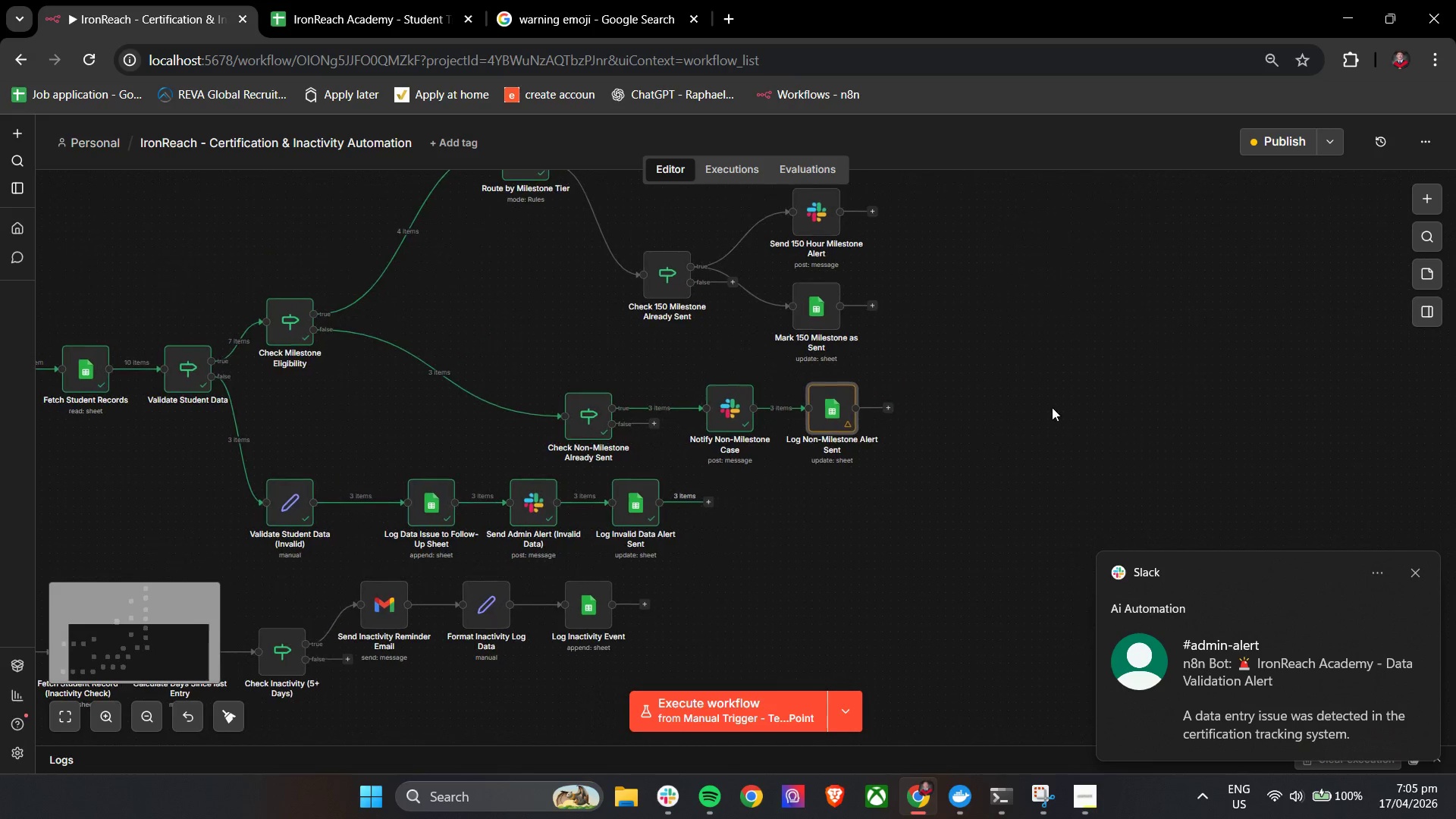 
scroll: coordinate [1197, 331], scroll_direction: down, amount: 3.0
 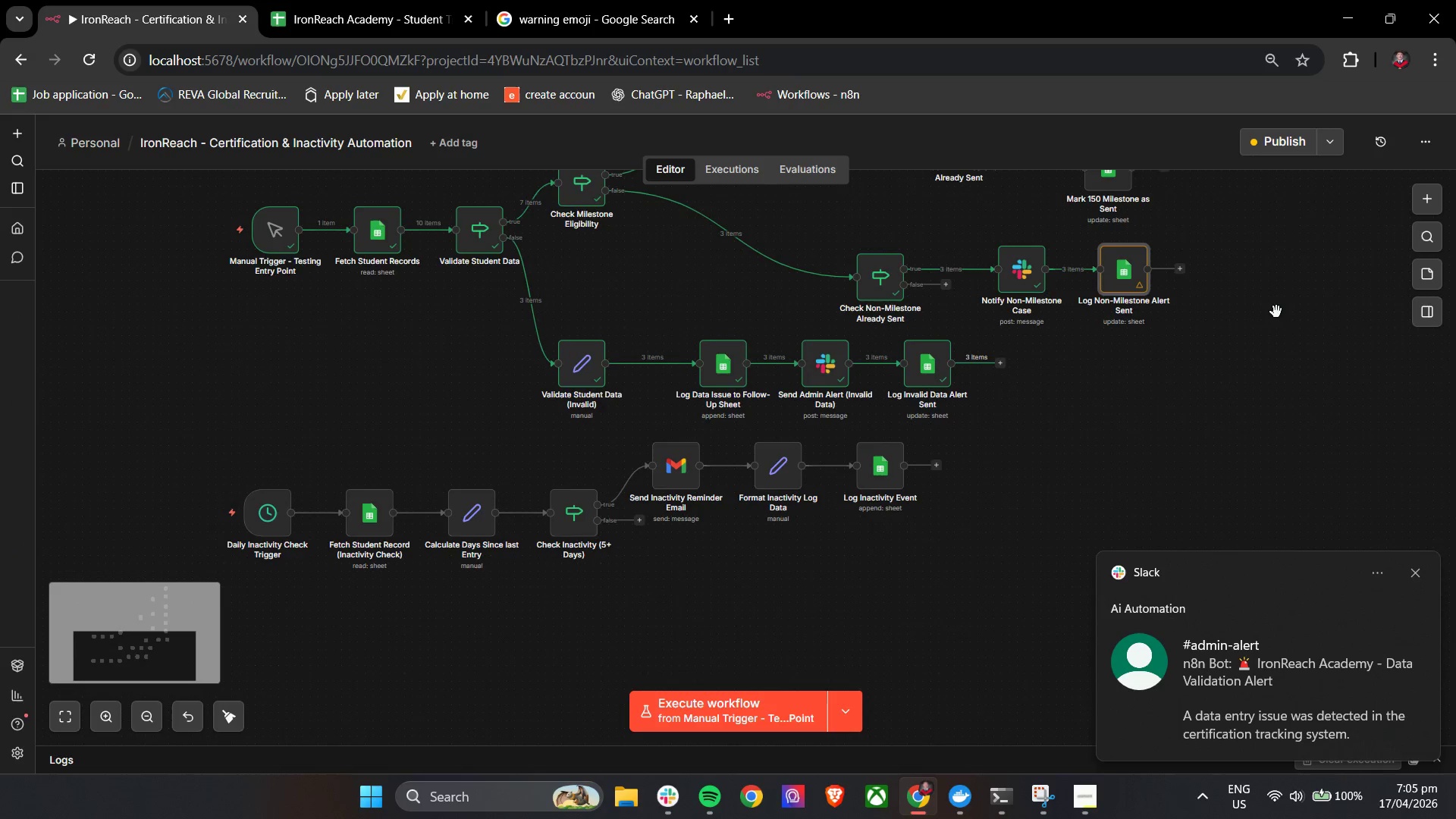 
hold_key(key=ControlLeft, duration=1.03)
left_click_drag(start_coordinate=[1029, 406], to_coordinate=[1017, 451])
 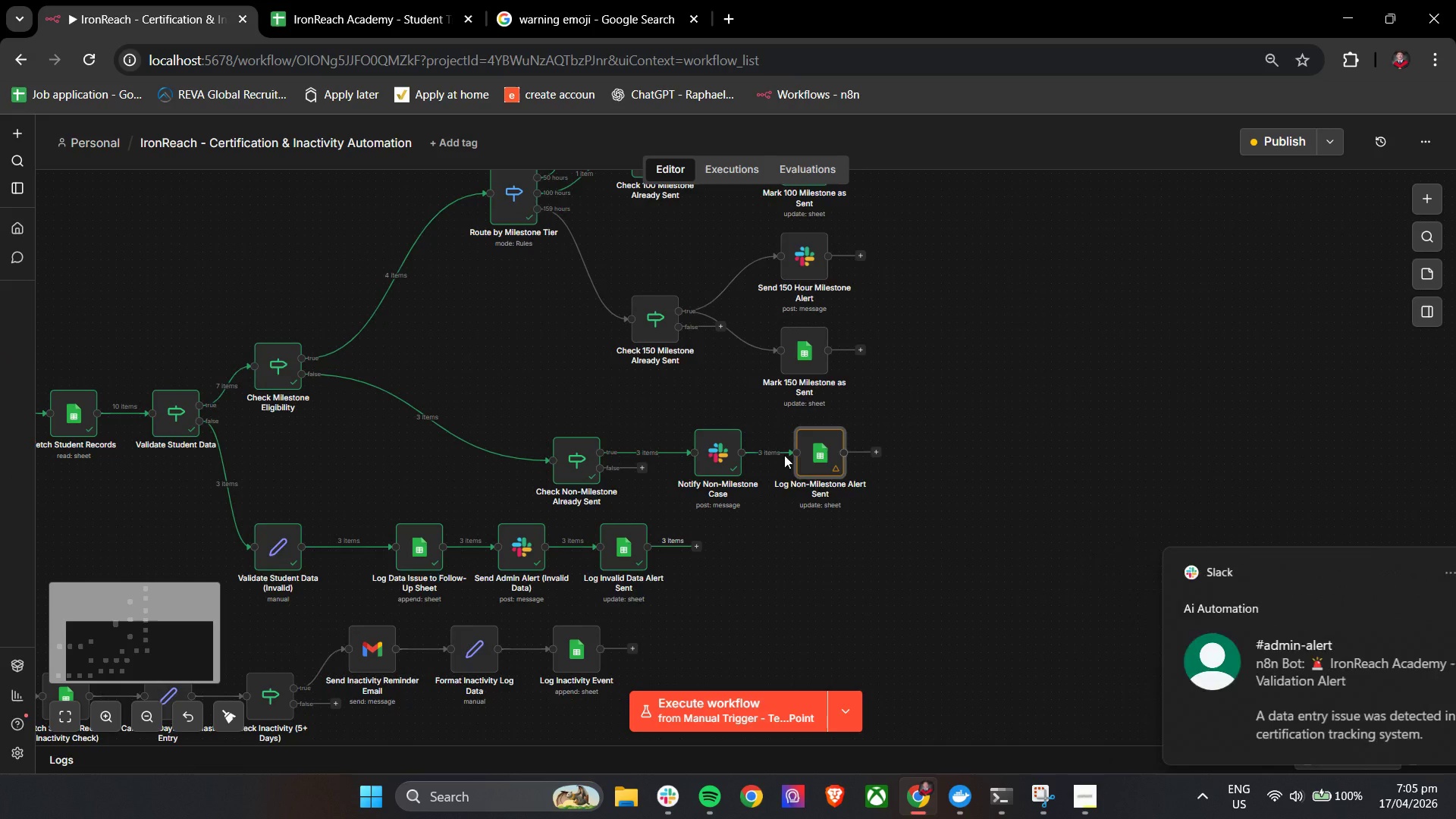 
double_click([893, 445])
 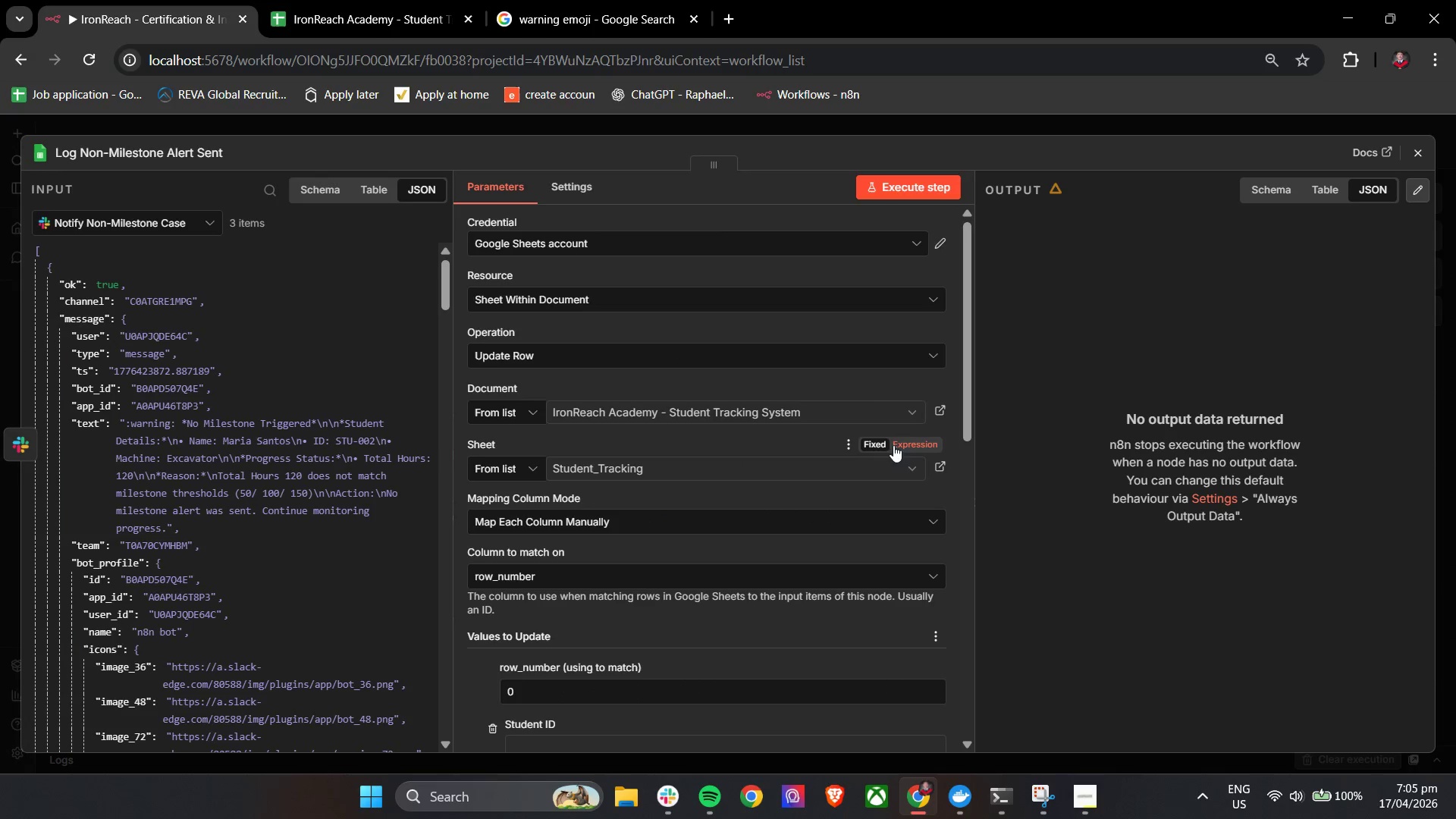 
scroll: coordinate [737, 463], scroll_direction: up, amount: 4.0
 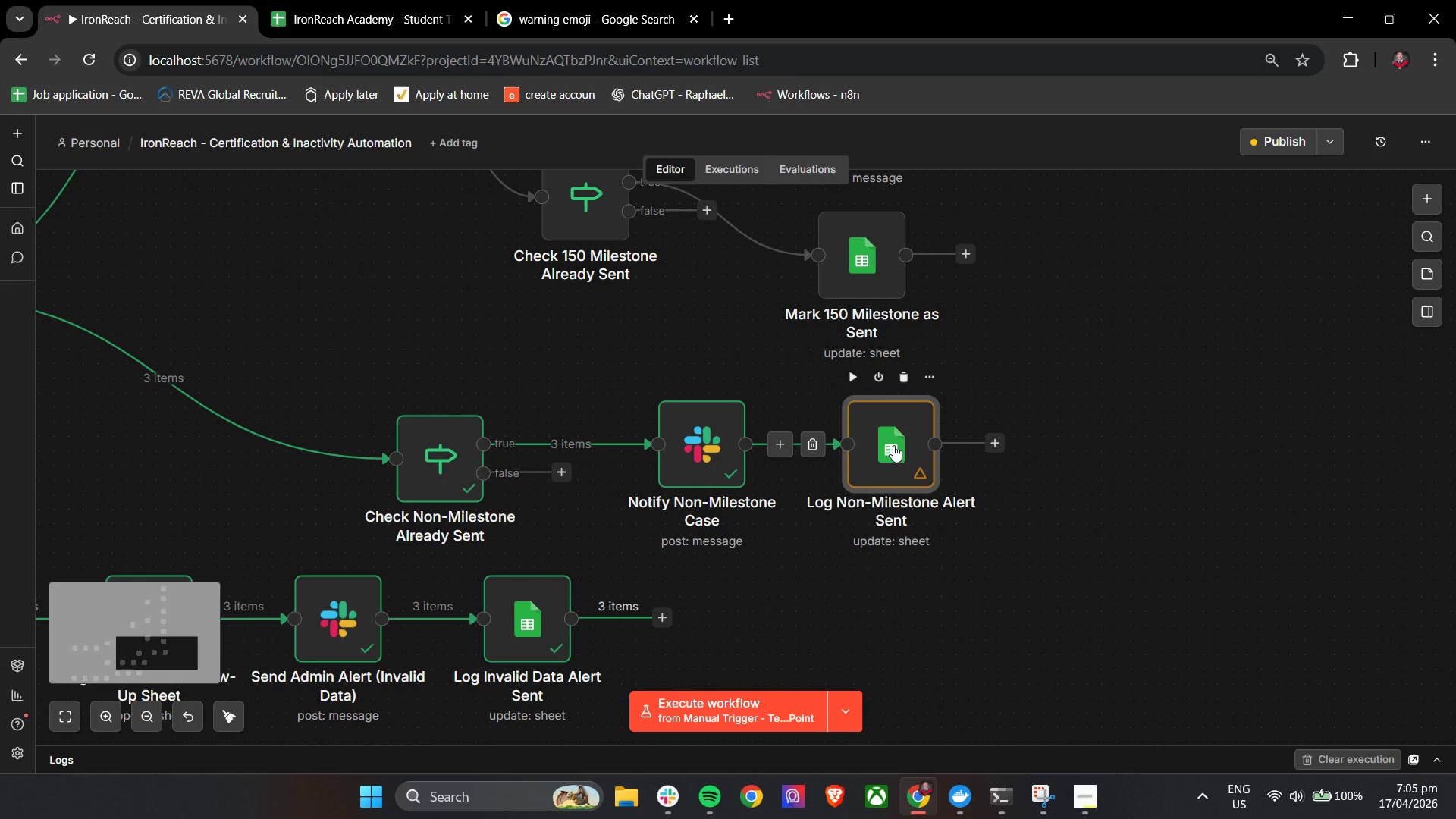 
scroll: coordinate [783, 500], scroll_direction: down, amount: 2.0
 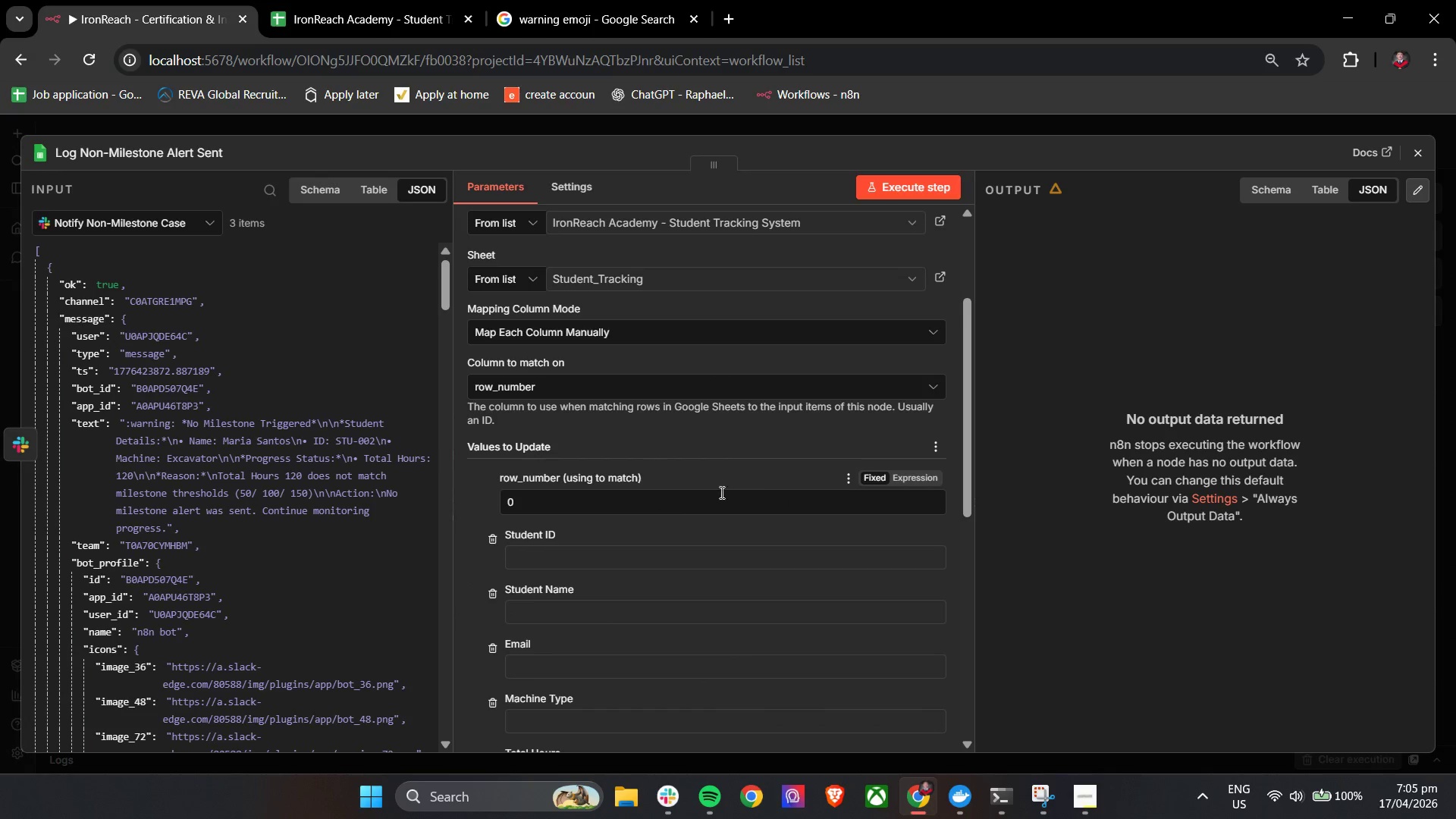 
left_click([602, 508])
 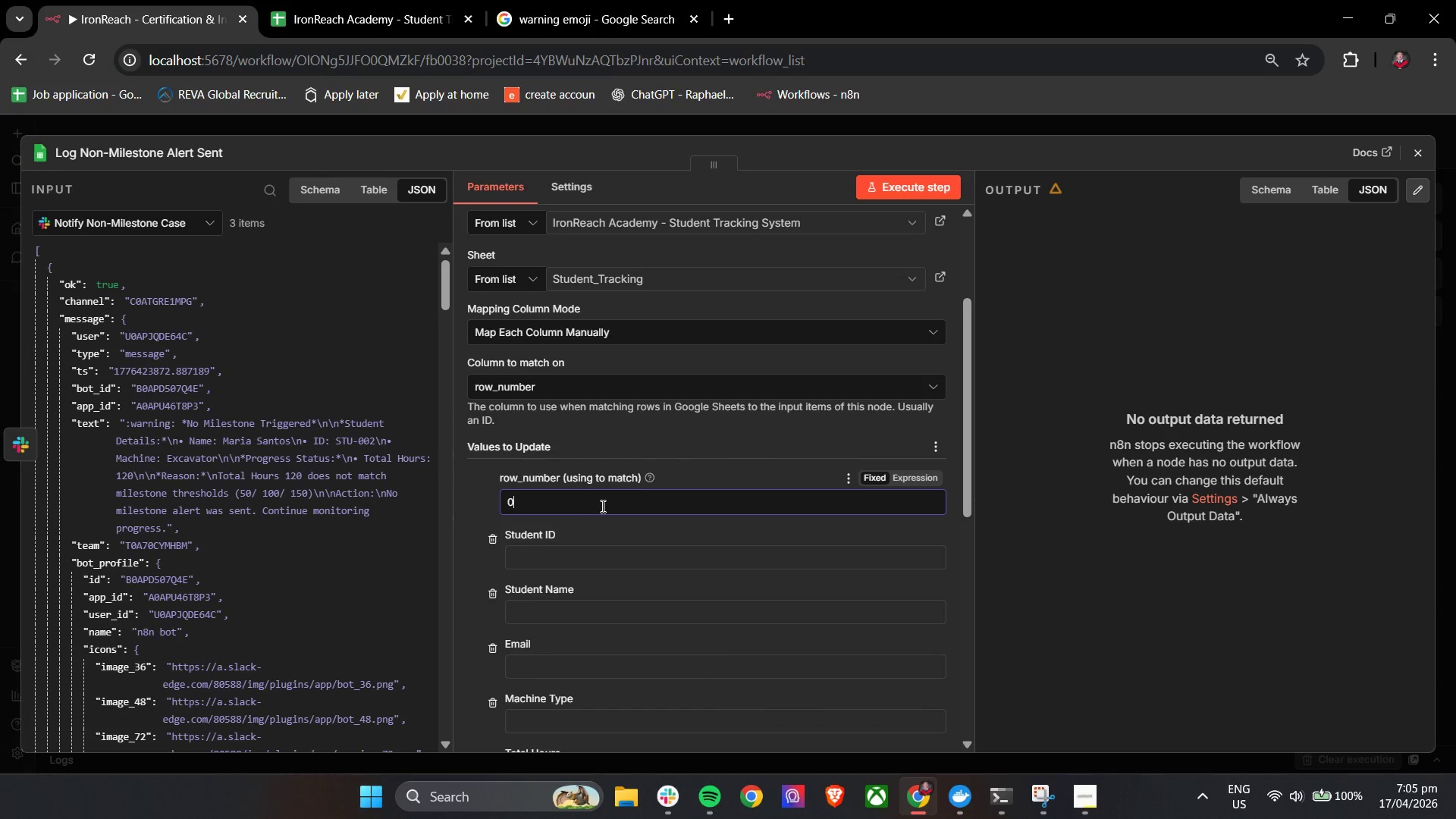 
double_click([580, 510])
 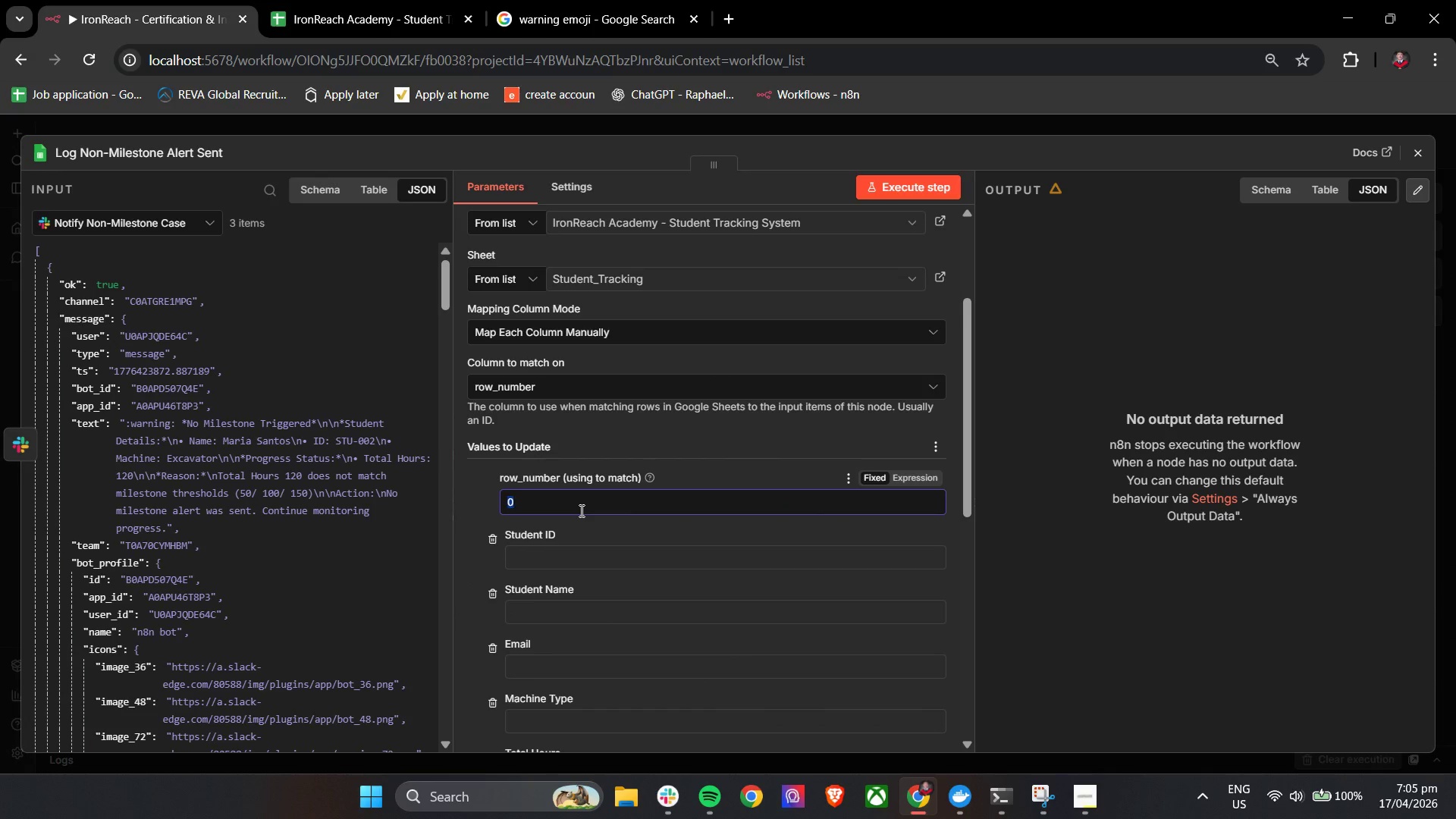 
triple_click([580, 510])
 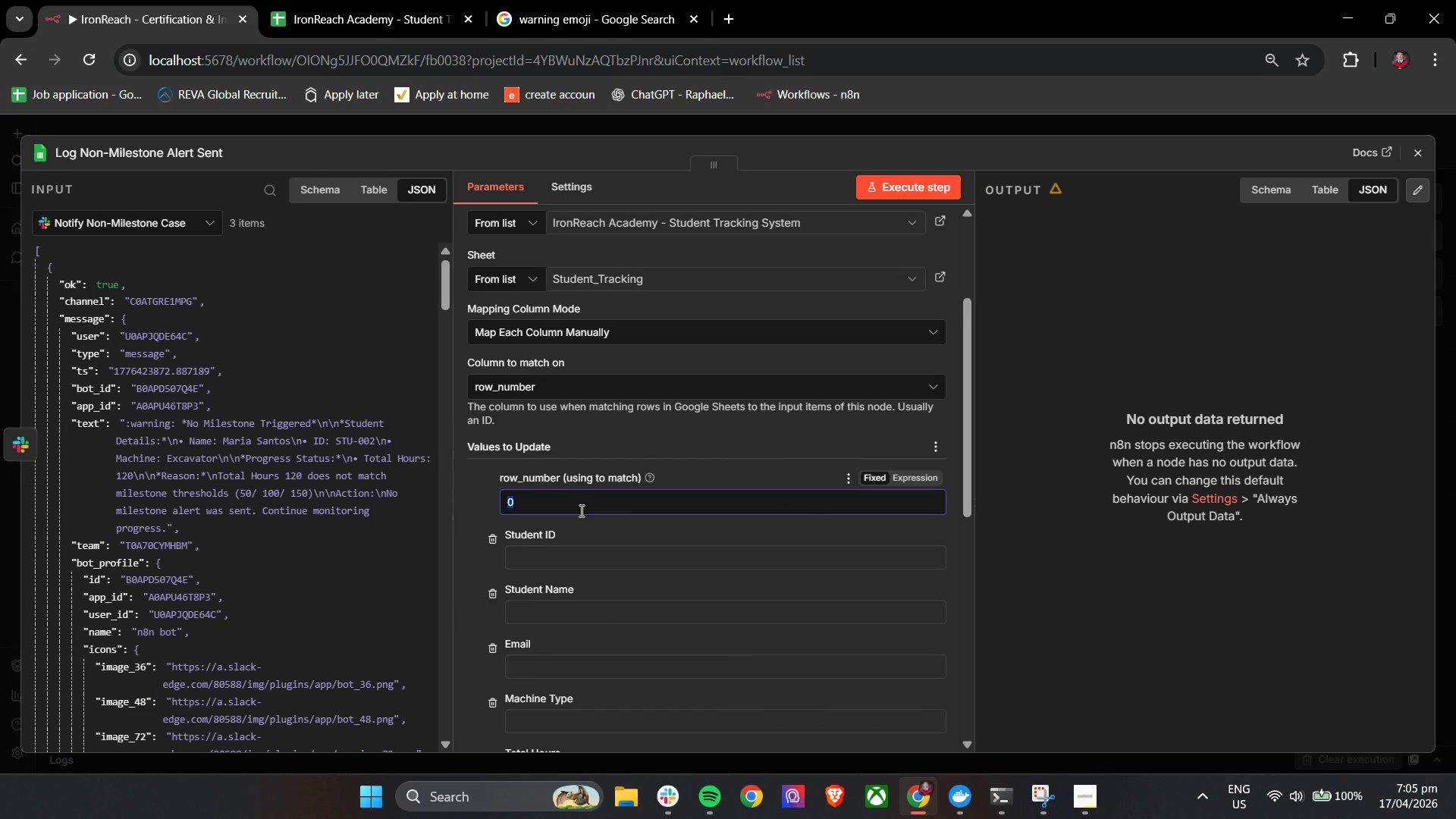 
key(Control+V)
 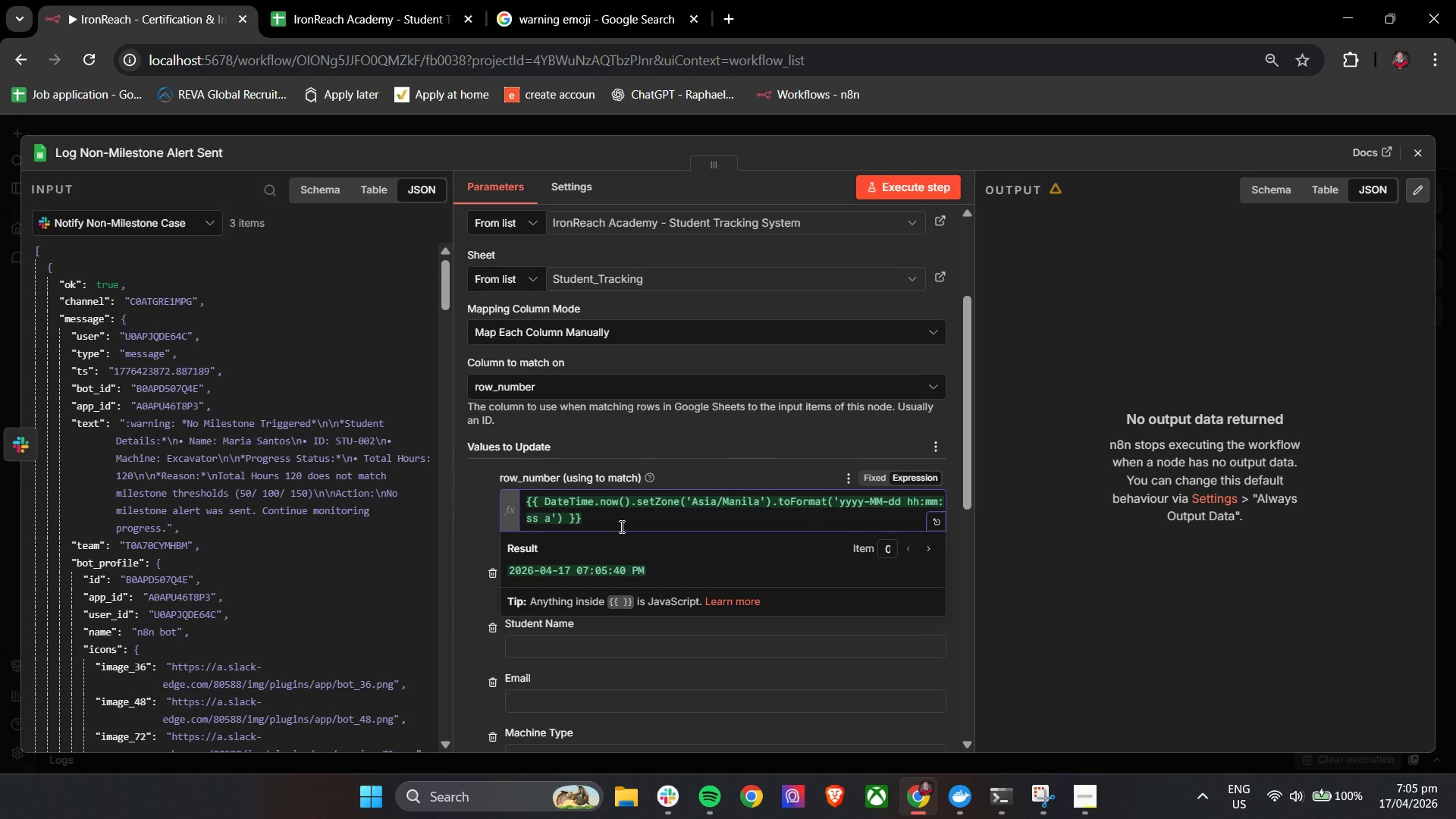 
key(Control+Z)
 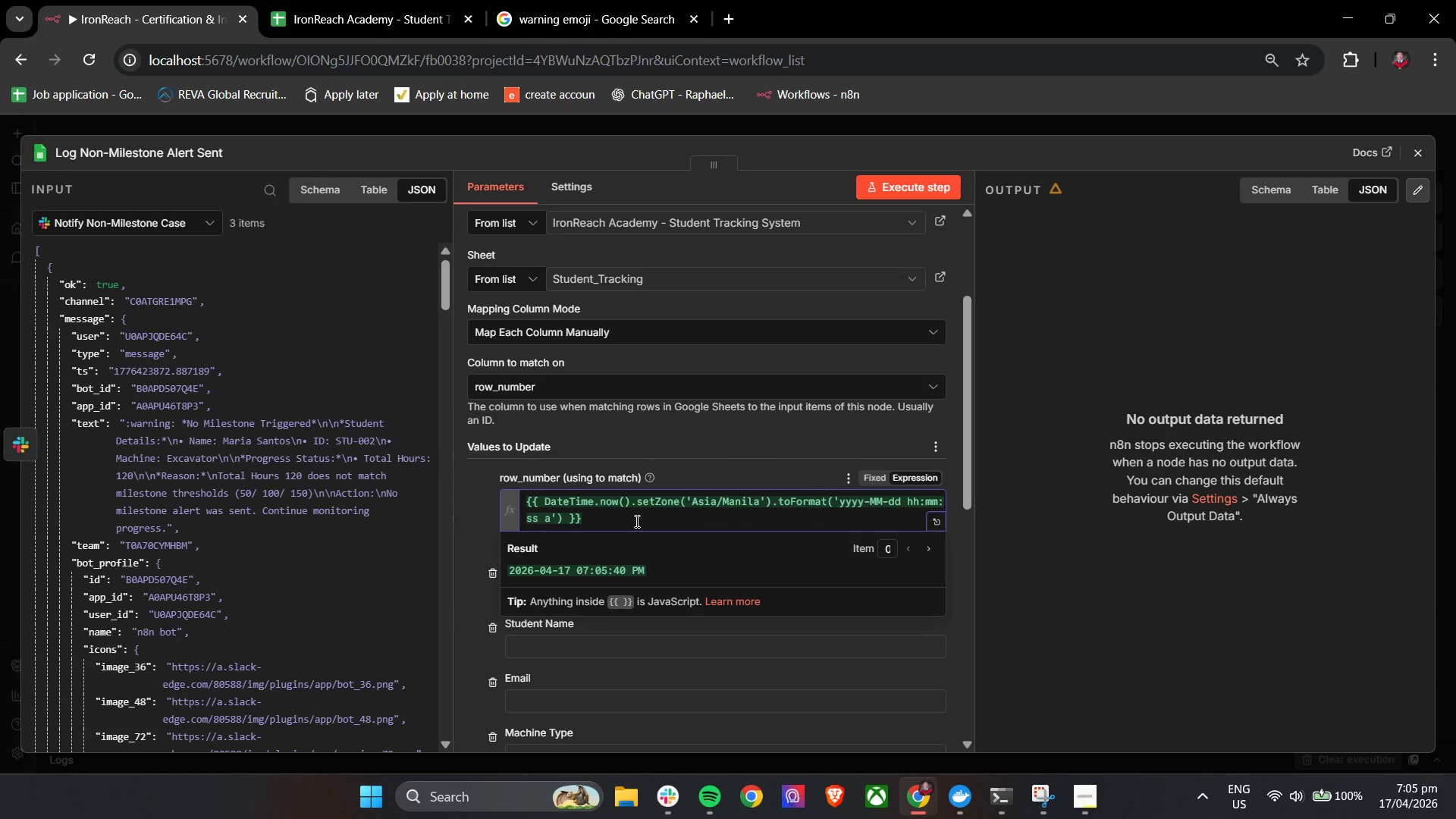 
double_click([635, 521])
 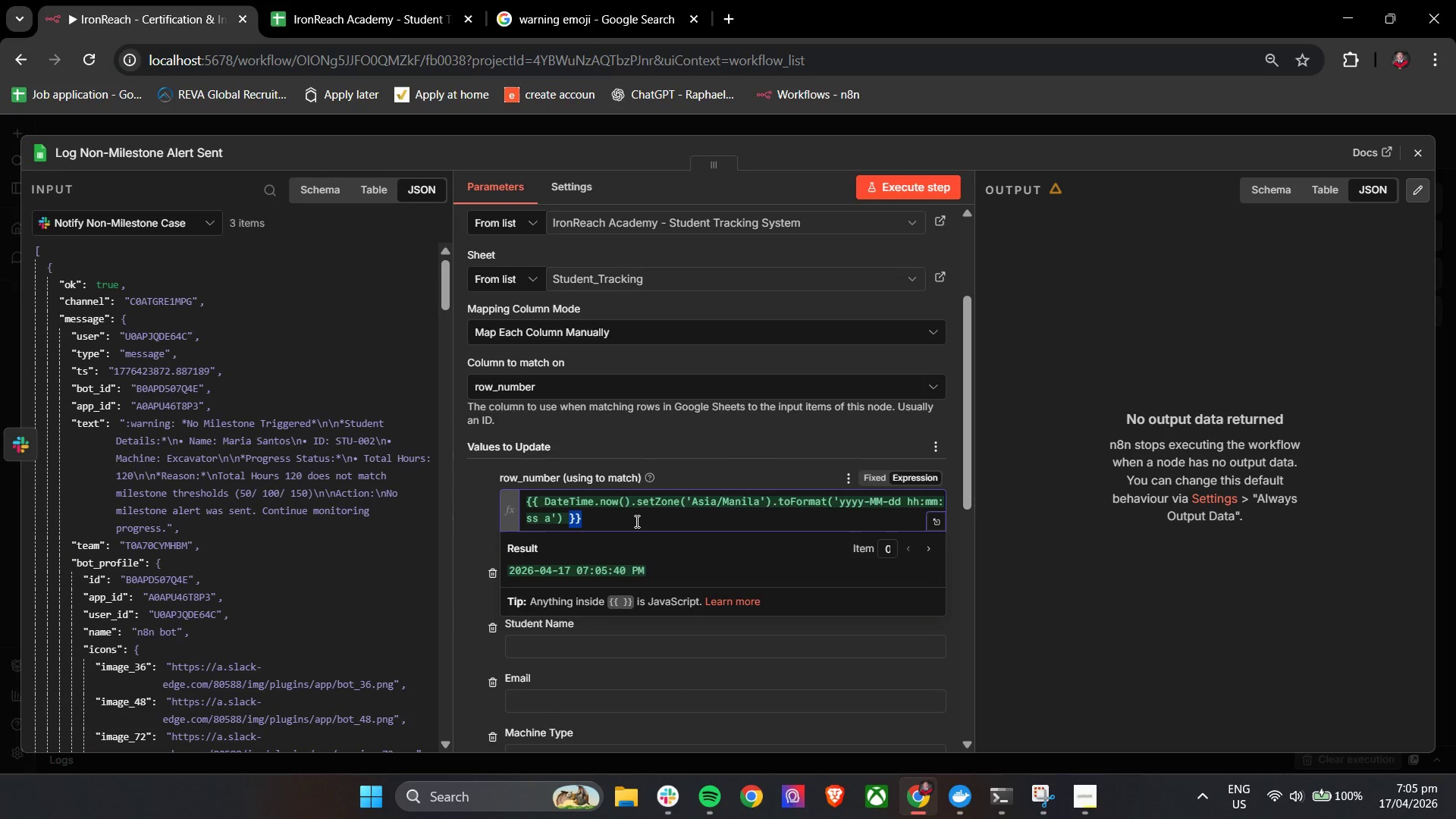 
triple_click([635, 521])
 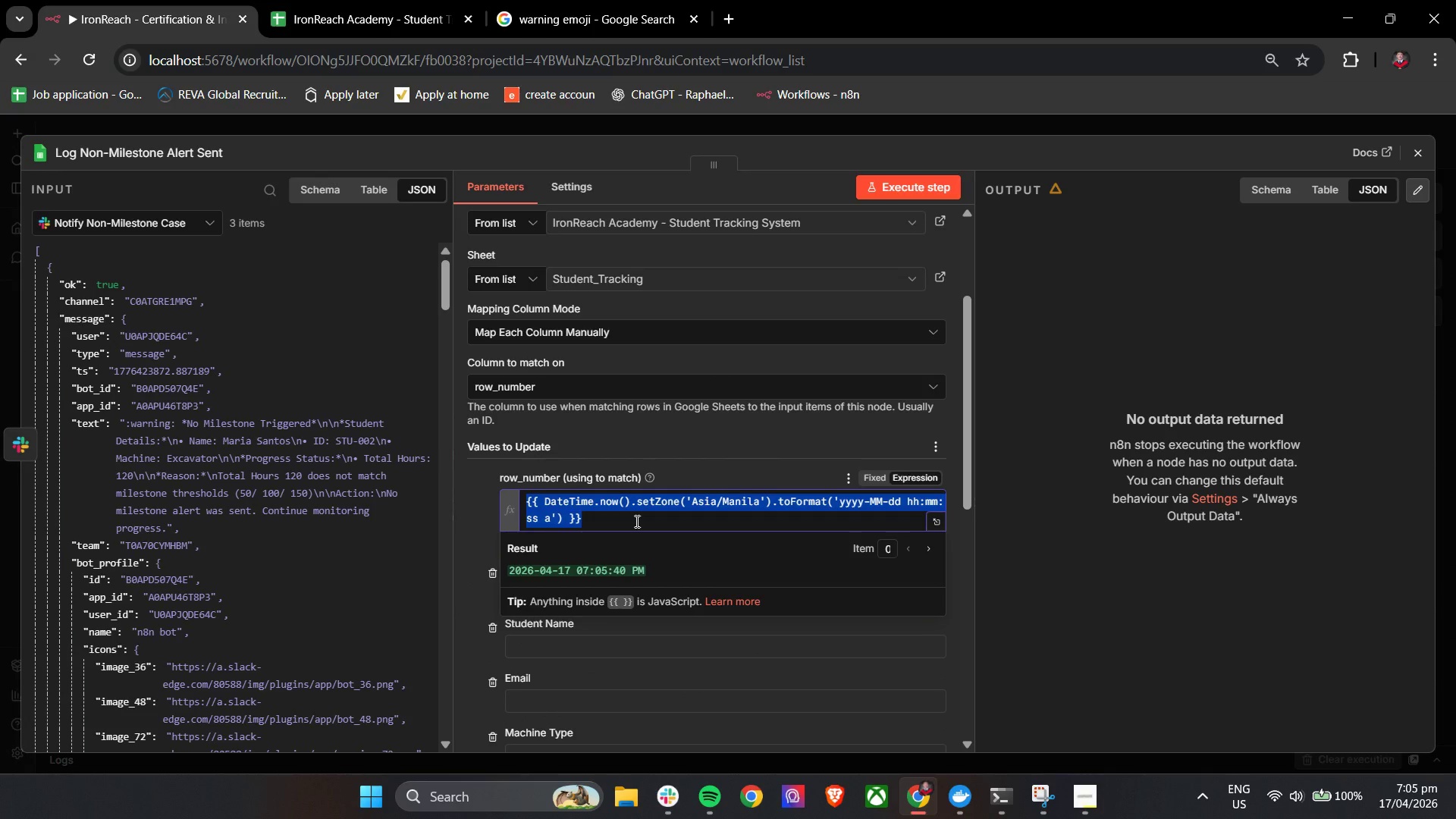 
key(Backspace)
 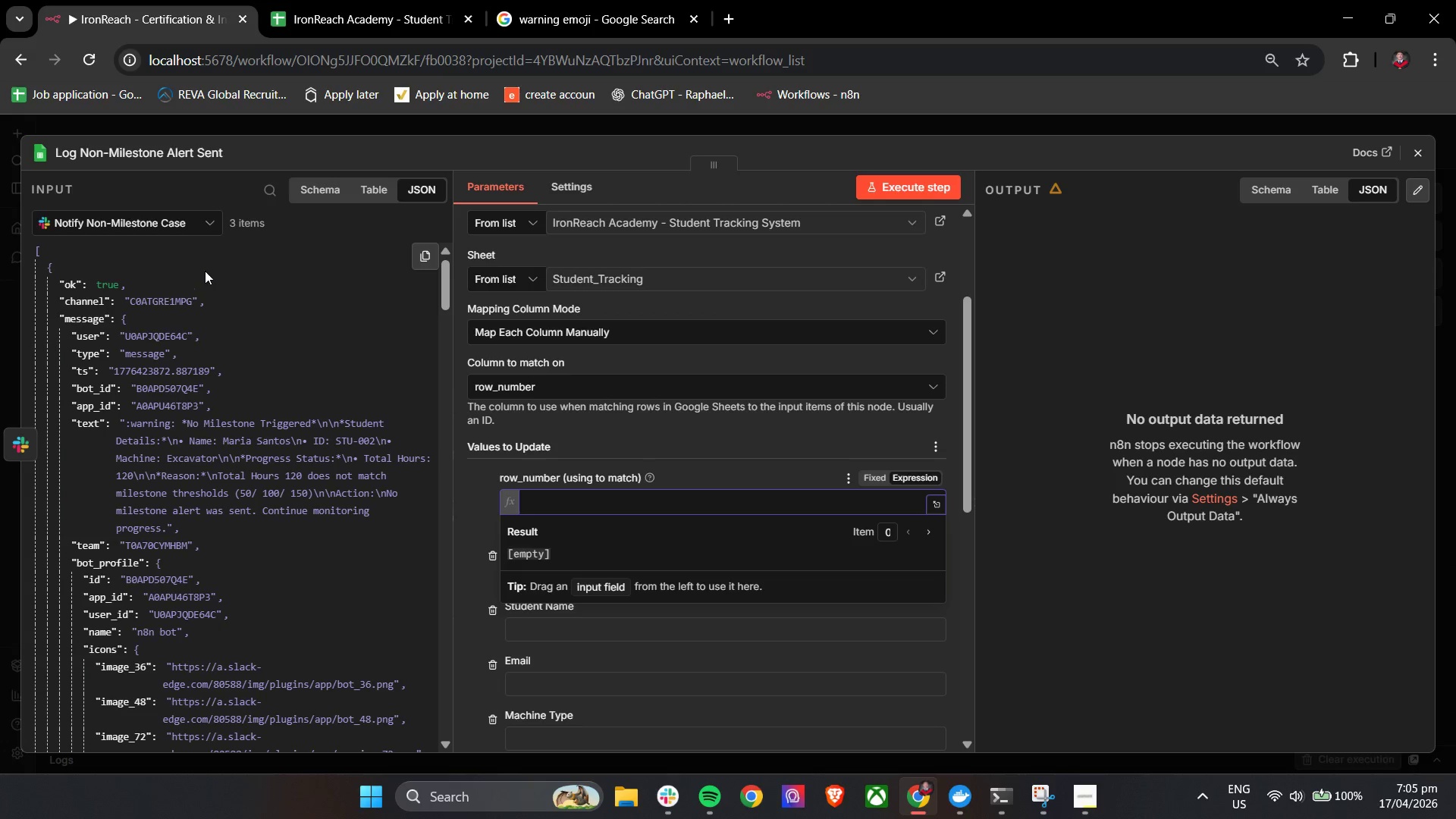 
left_click([180, 226])
 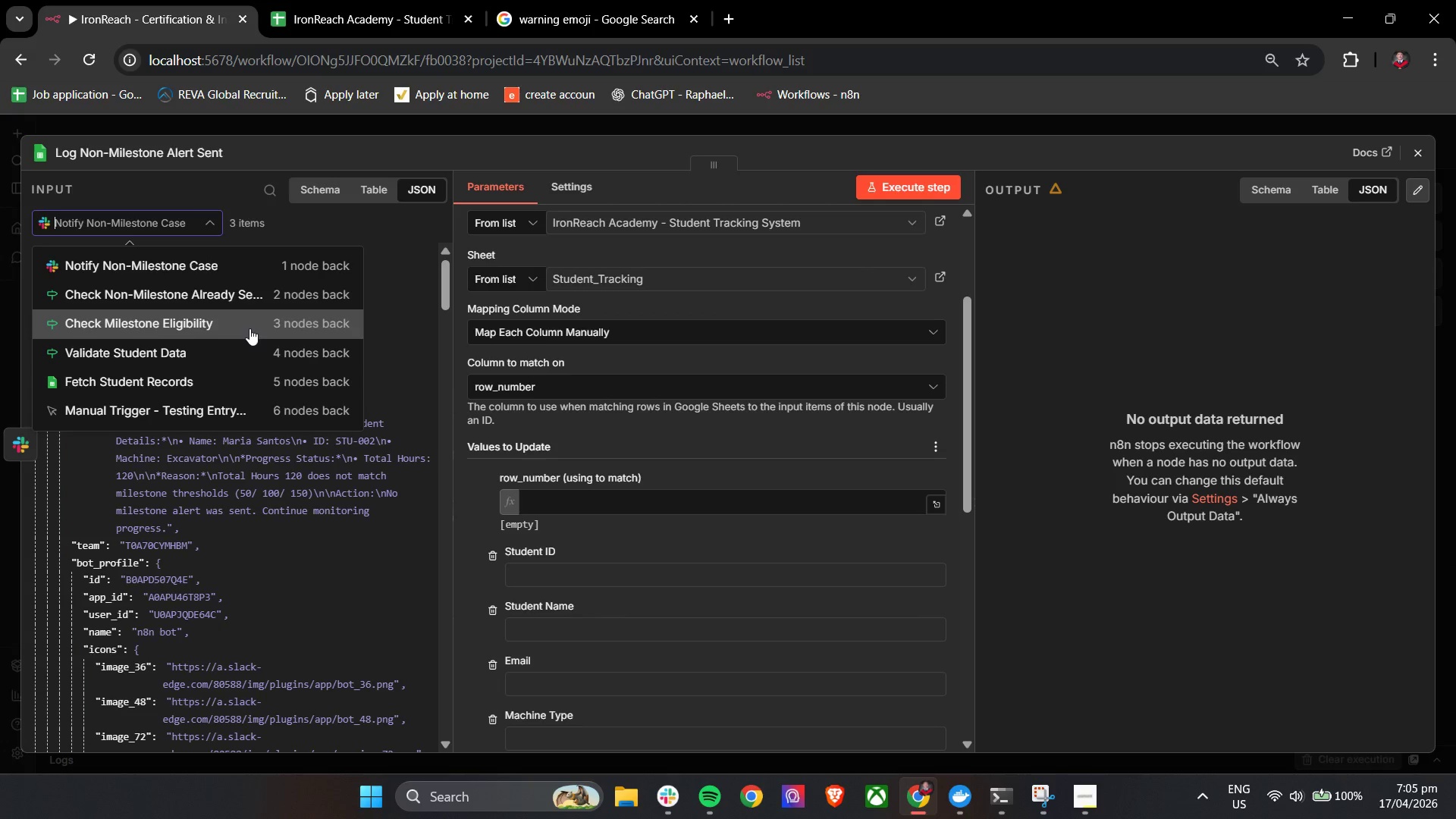 
wait(7.19)
 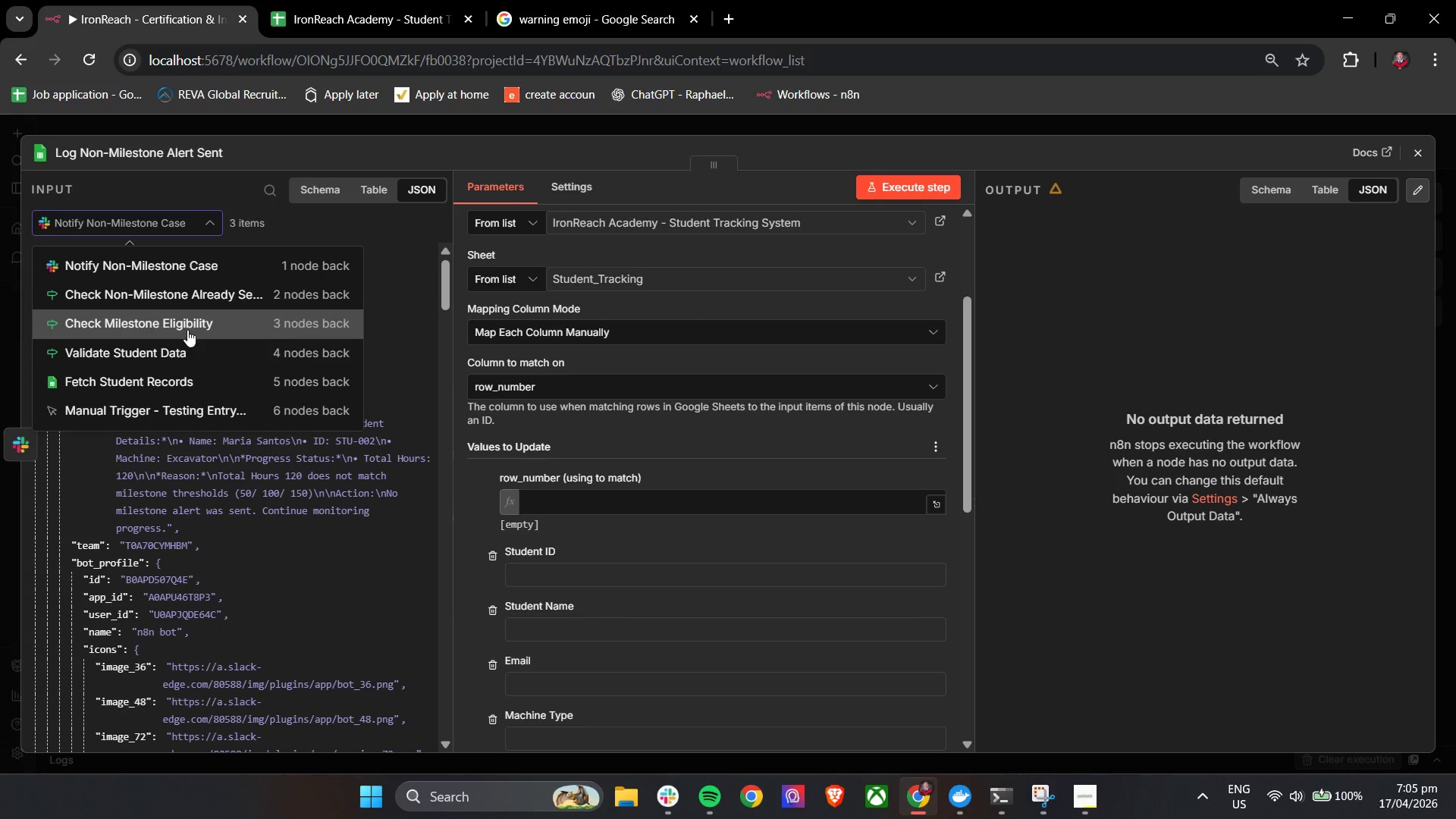 
left_click([1426, 147])
 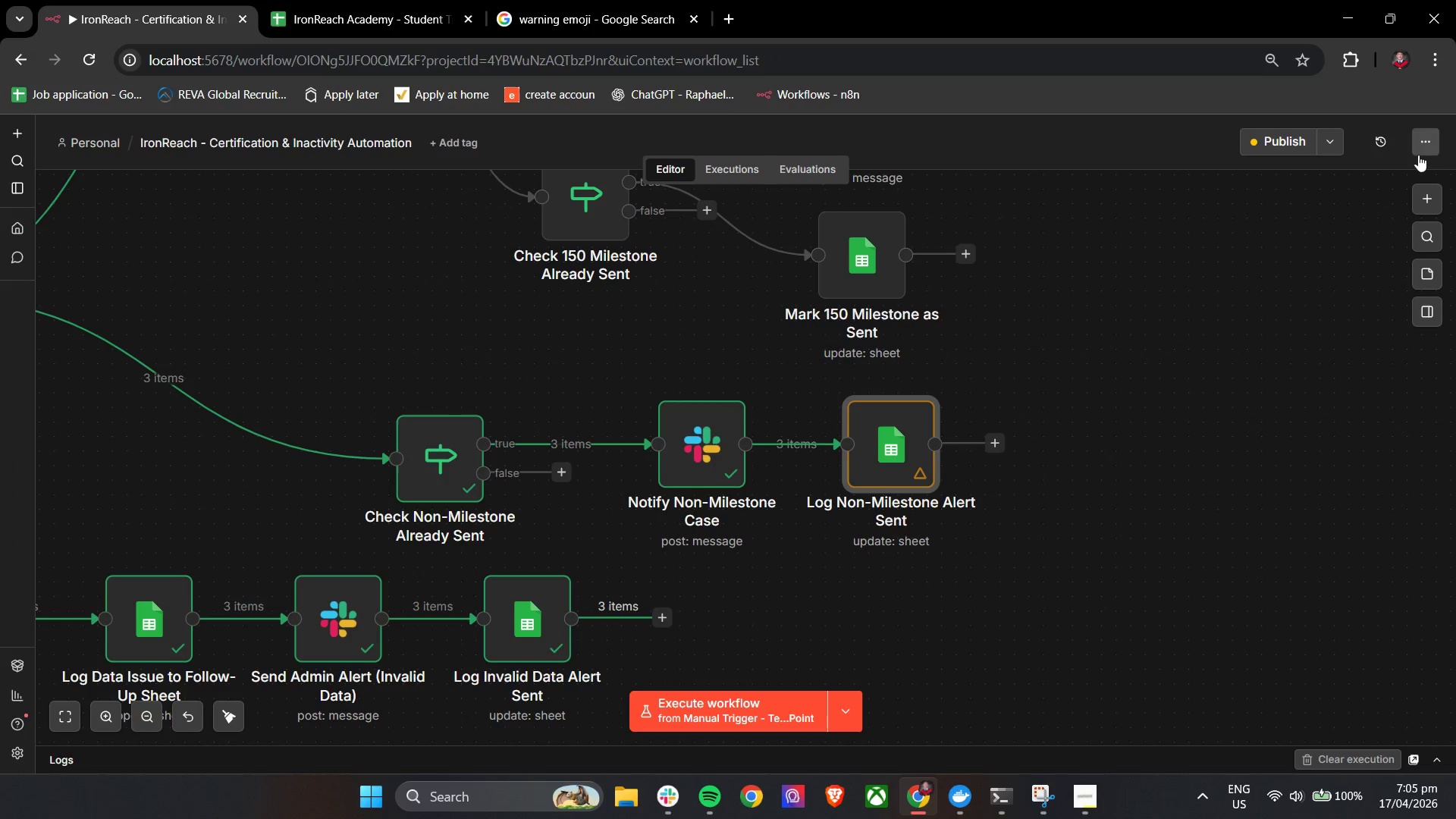 
hold_key(key=ControlLeft, duration=1.53)
left_click_drag(start_coordinate=[1127, 372], to_coordinate=[1208, 403])
 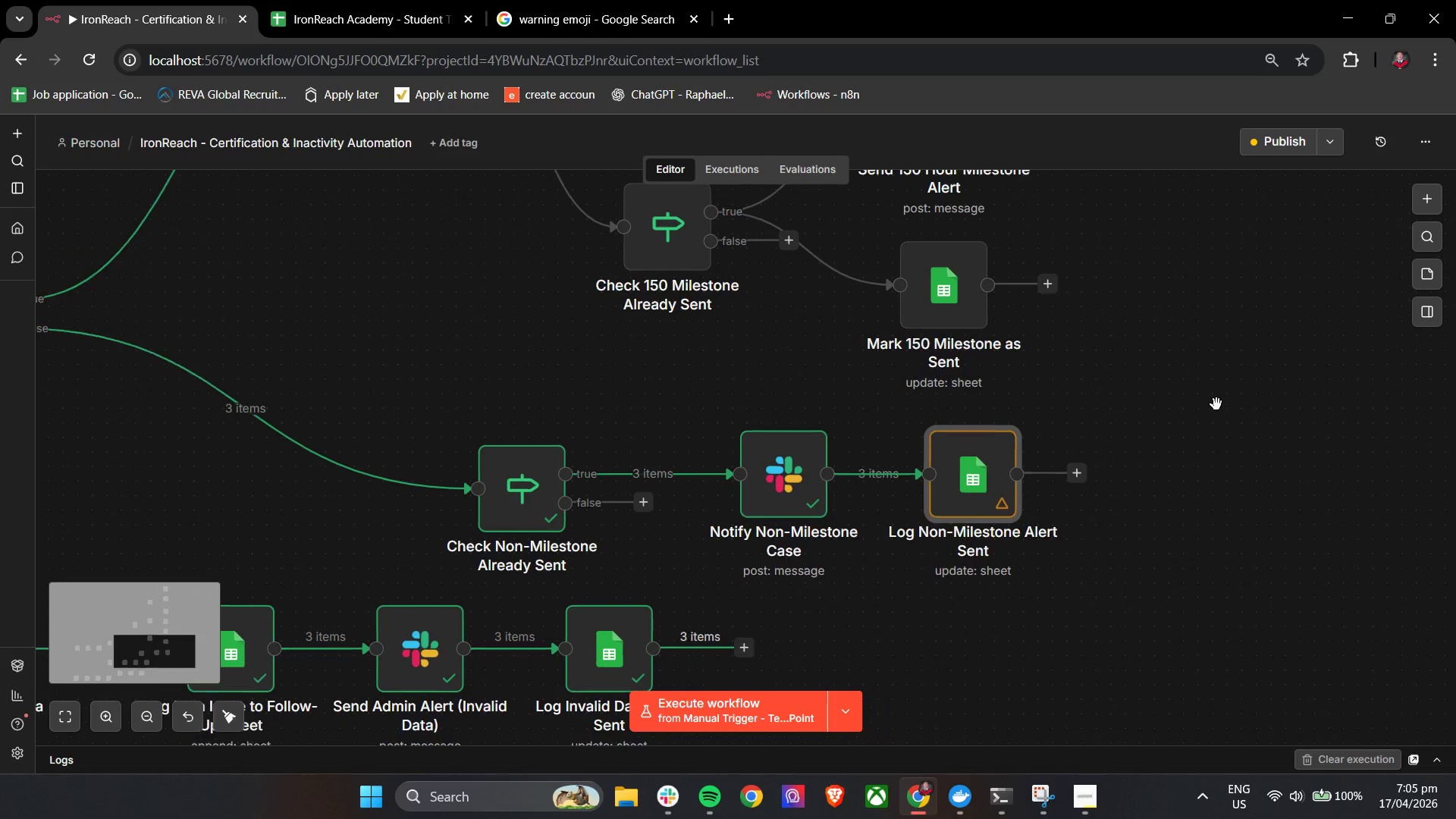 
scroll: coordinate [1216, 404], scroll_direction: down, amount: 2.0
 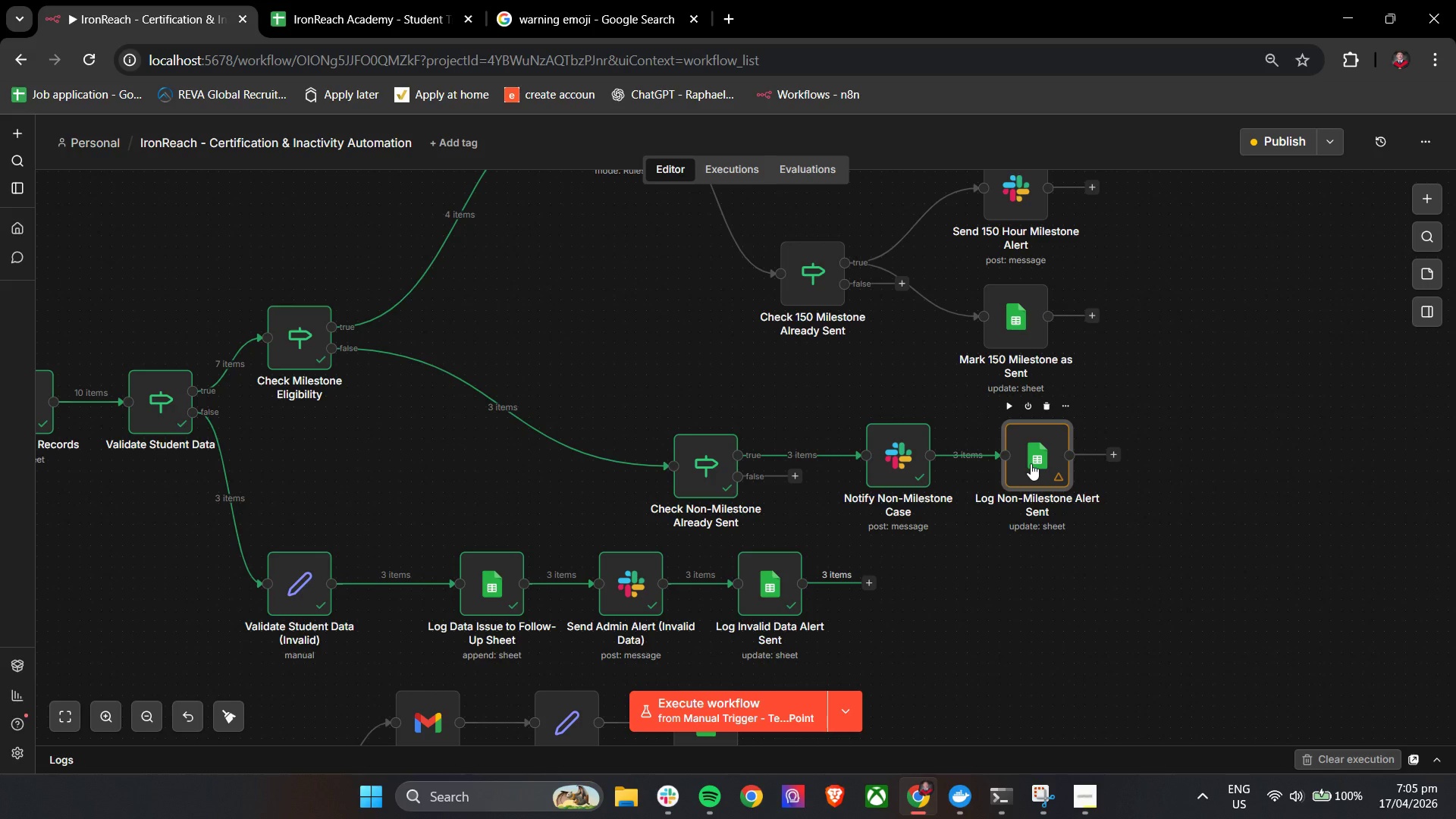 
double_click([1031, 463])
 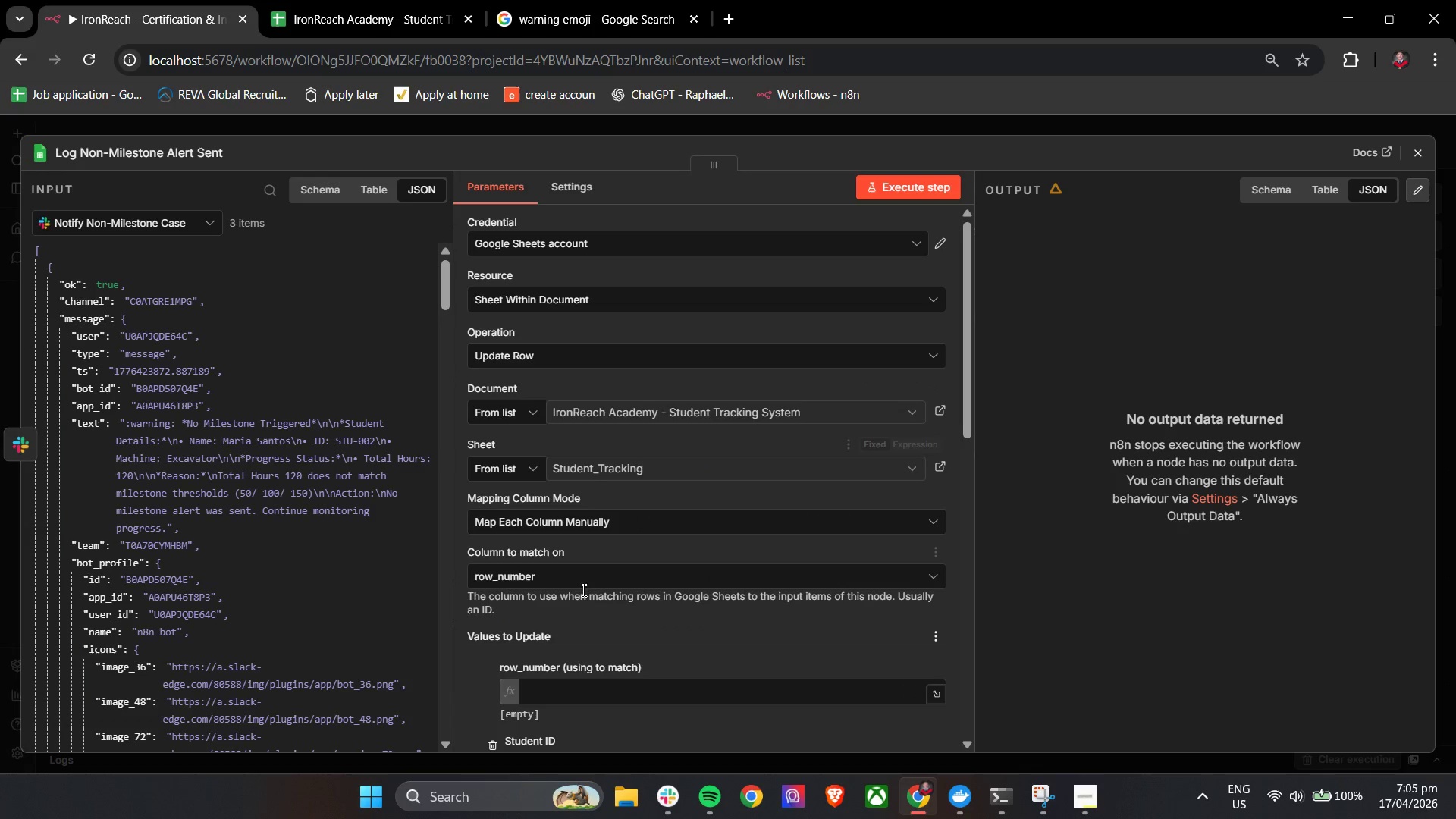 
scroll: coordinate [630, 539], scroll_direction: down, amount: 1.0
 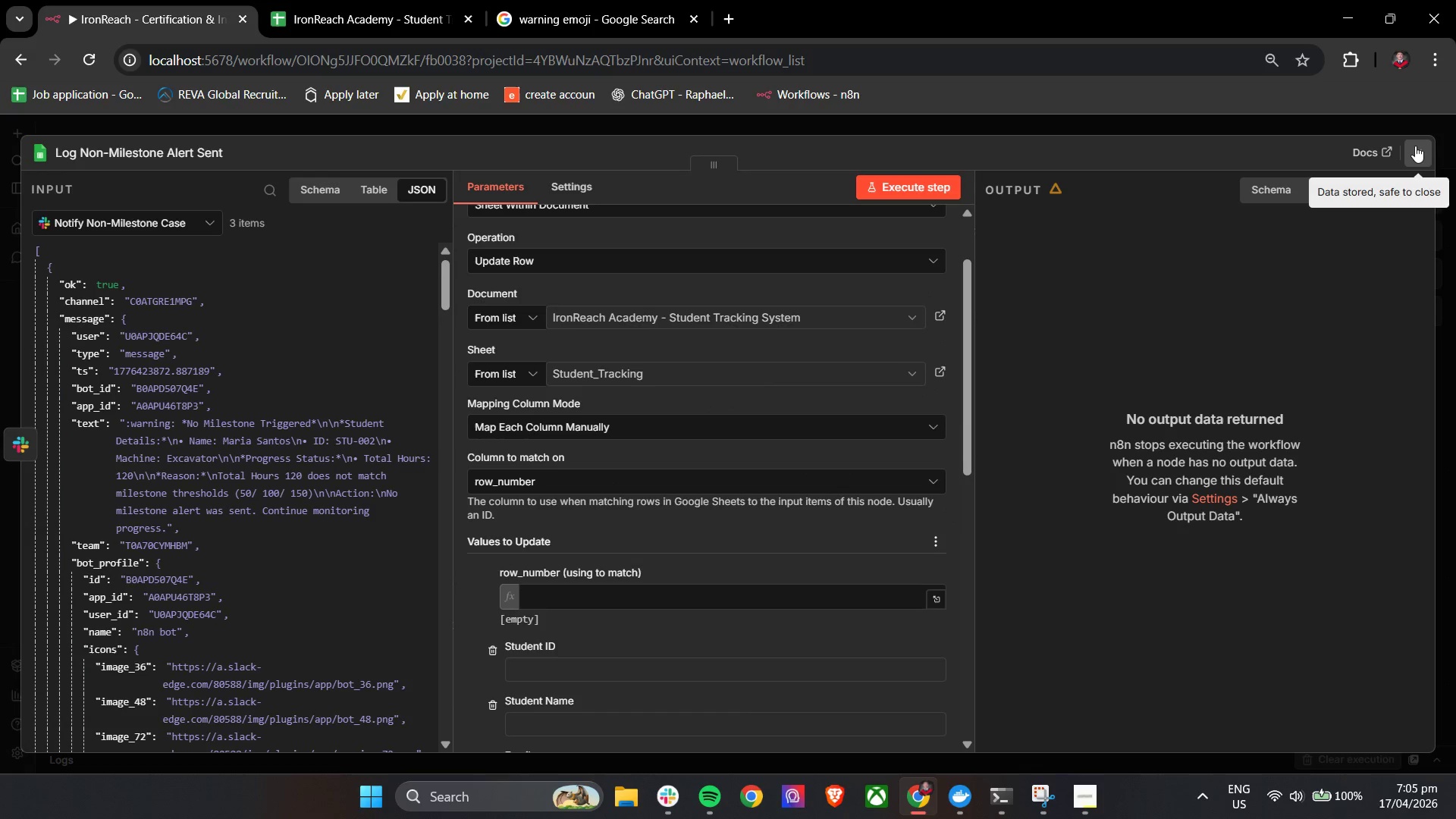 
left_click([1417, 146])
 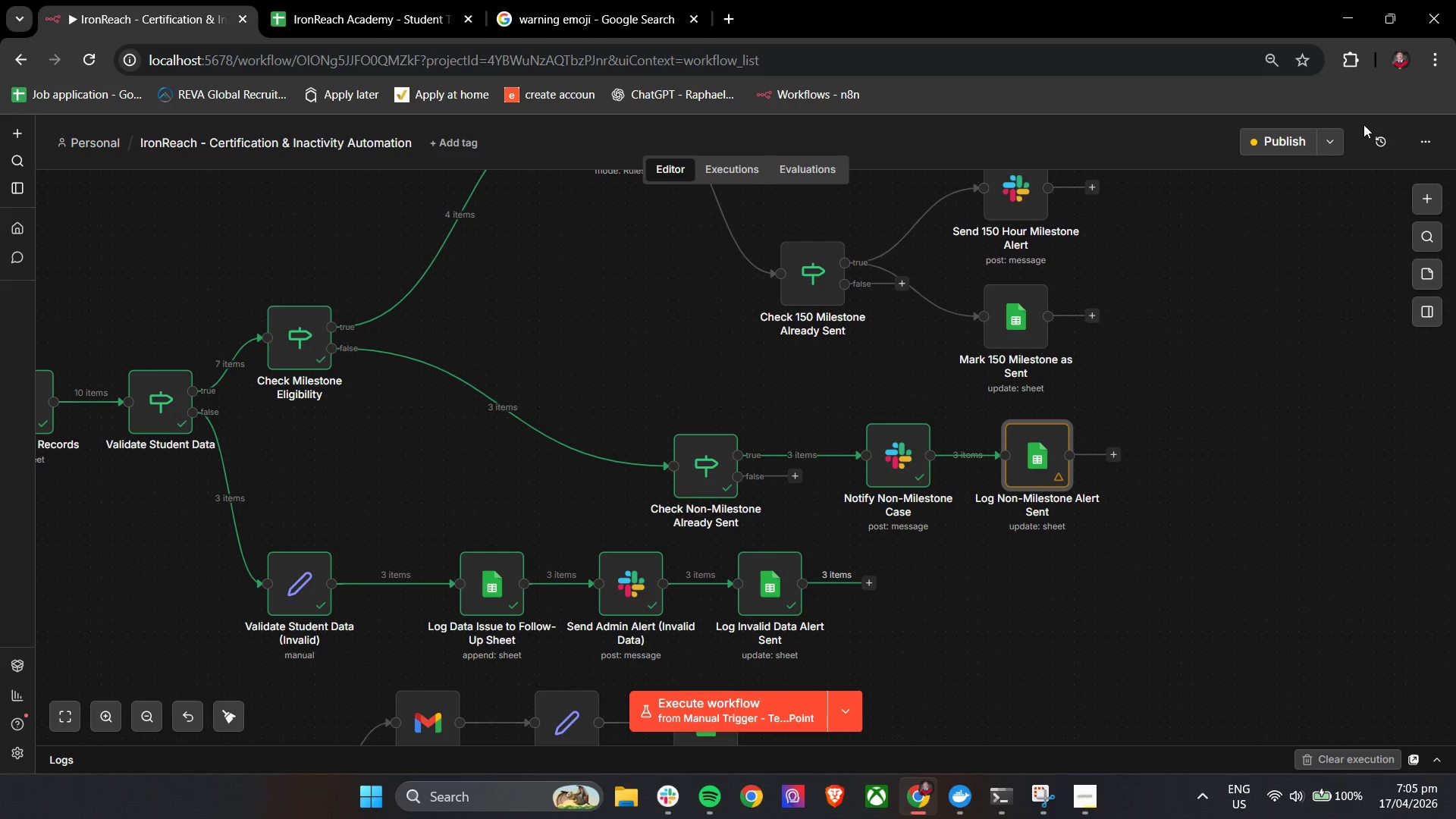 
left_click([1372, 133])
 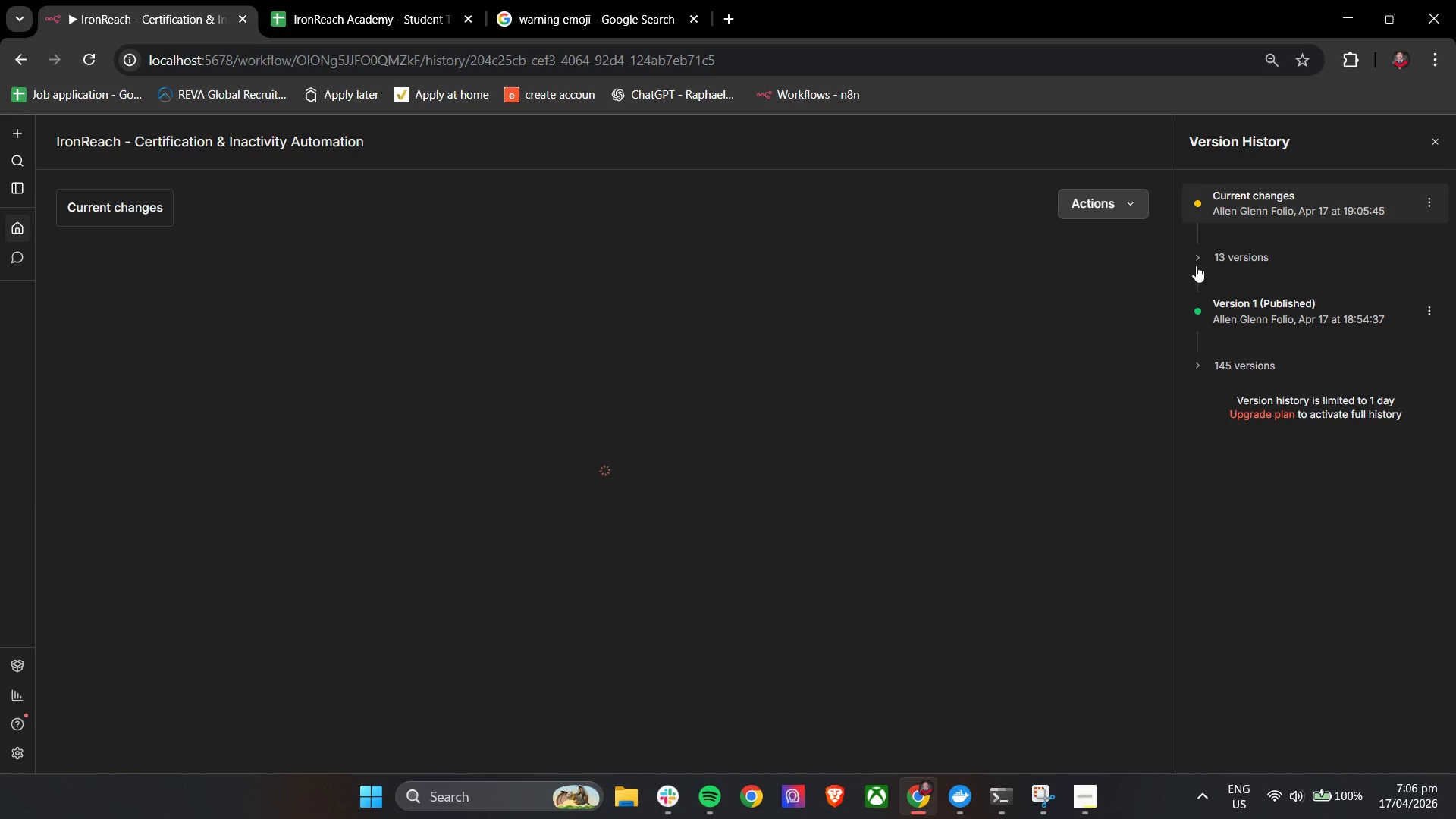 
left_click([1196, 259])
 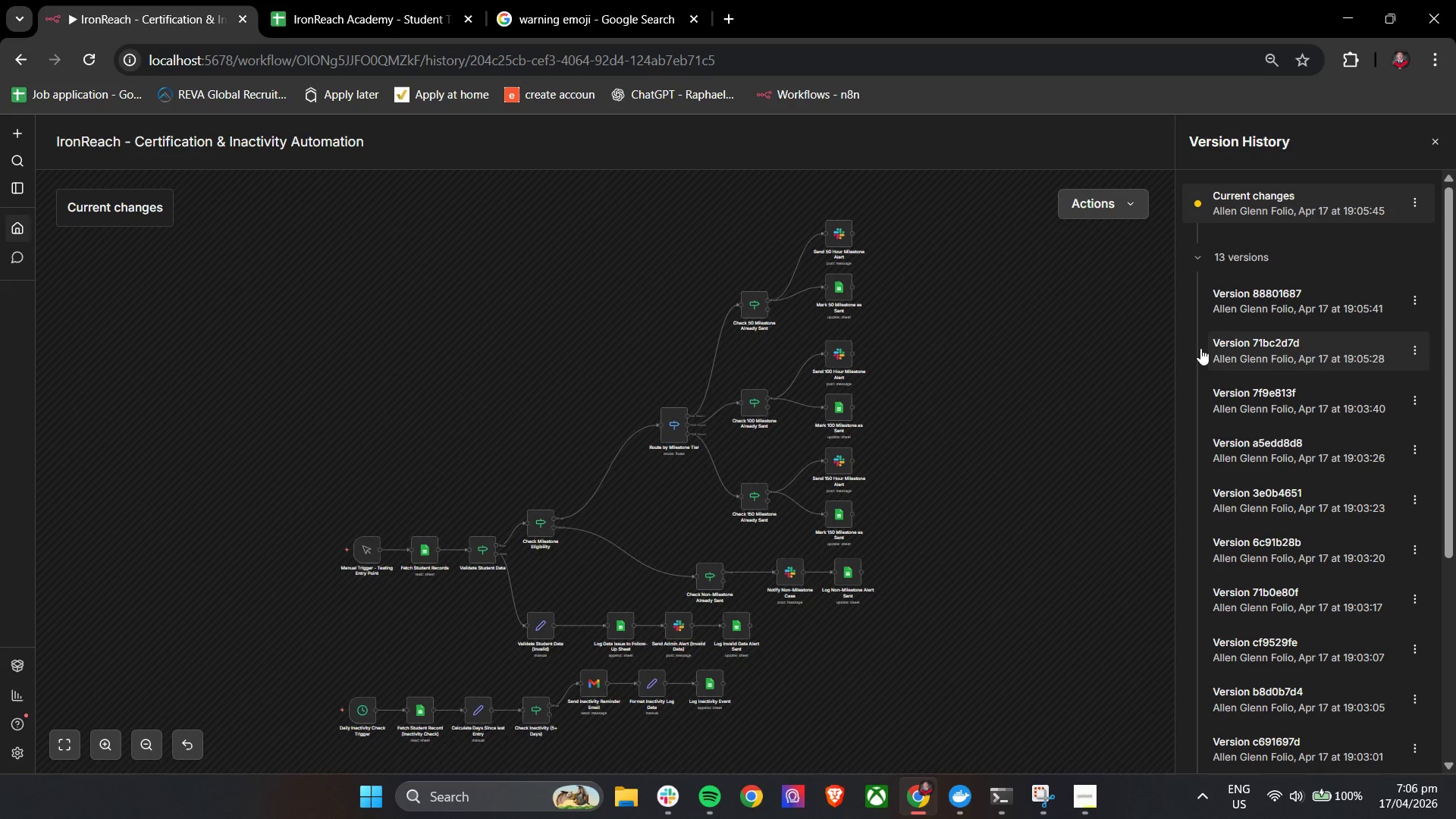 
left_click([1283, 310])
 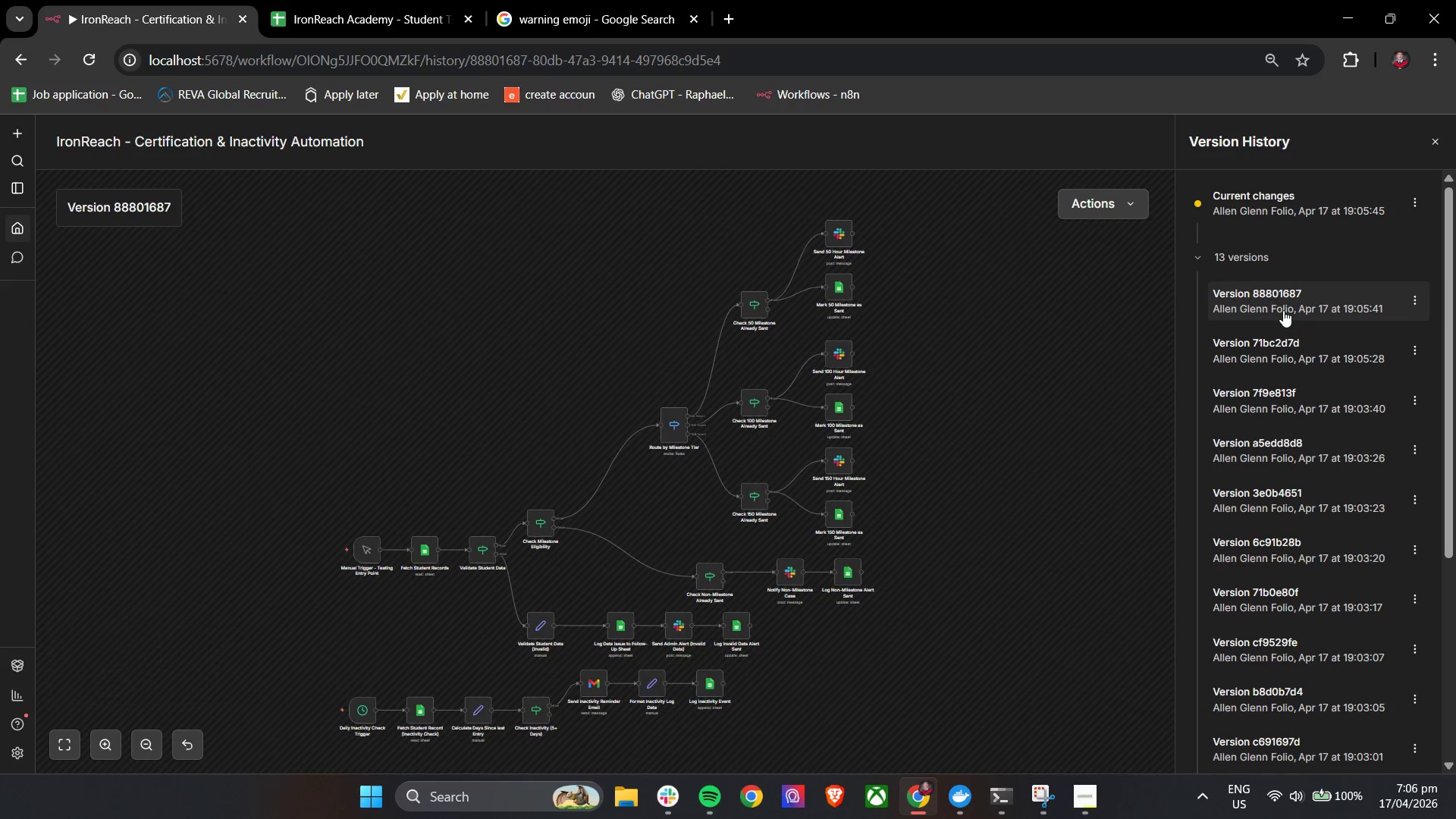 
scroll: coordinate [951, 452], scroll_direction: down, amount: 2.0
 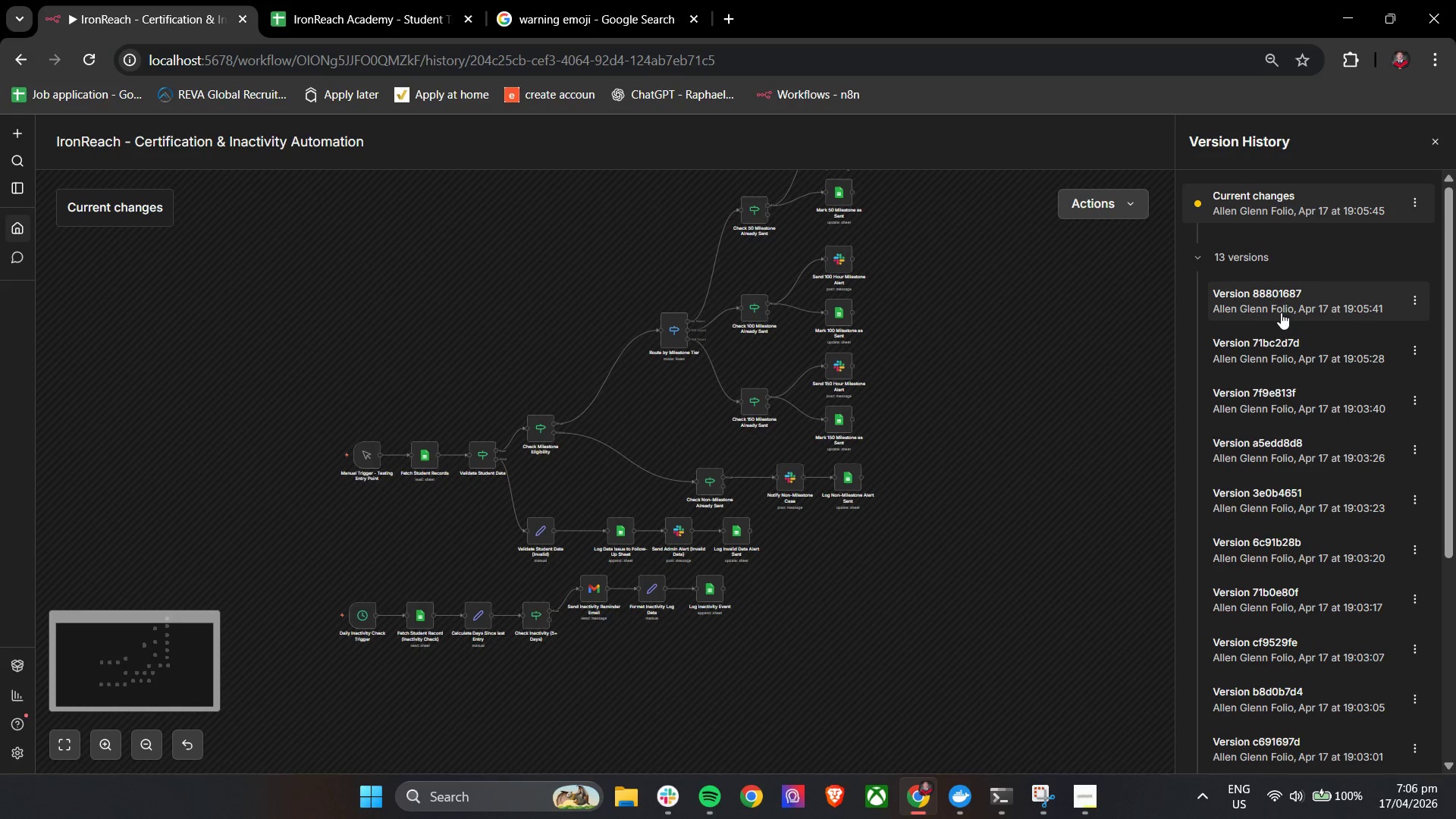 
left_click([1295, 342])
 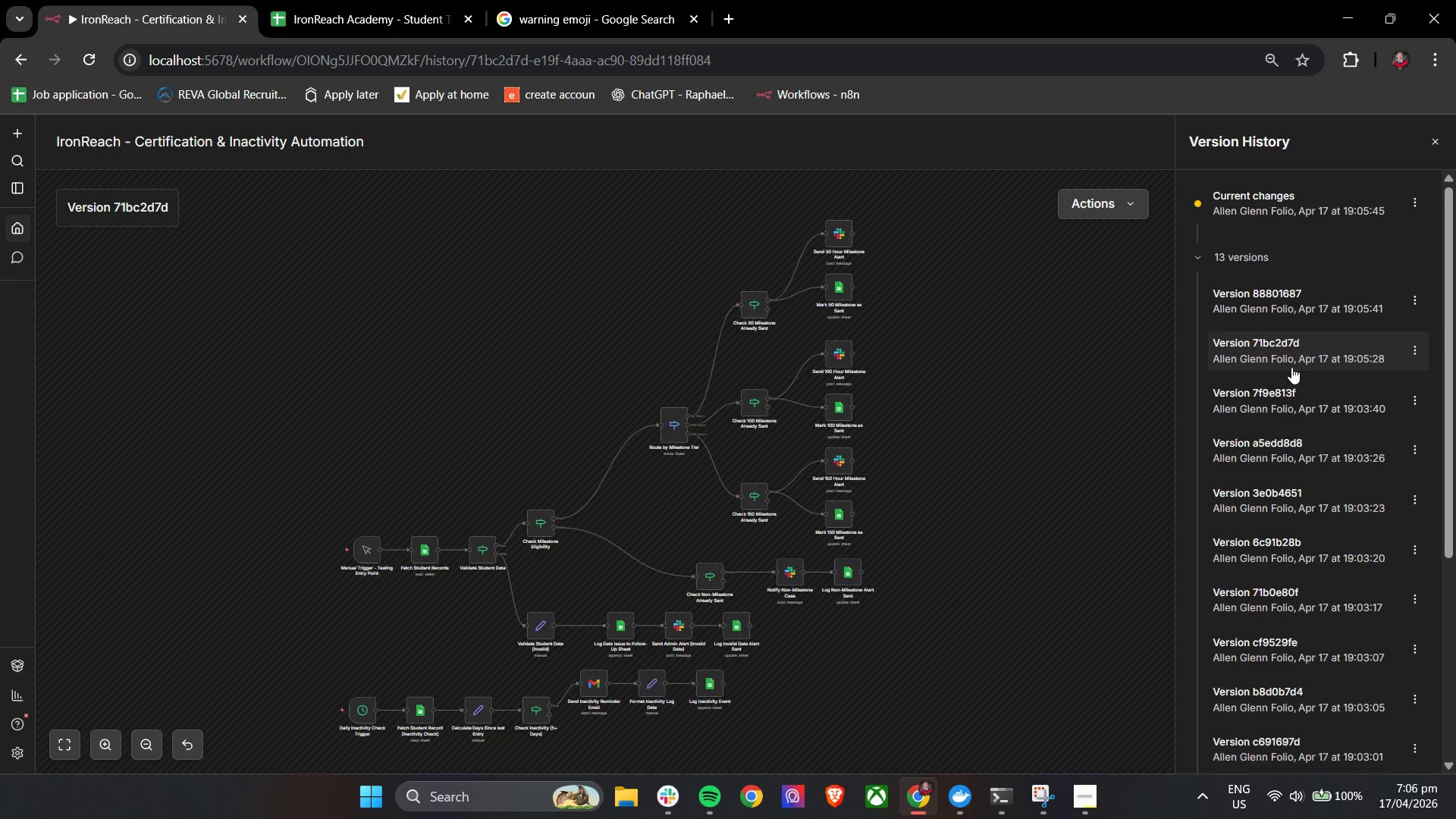 
left_click([1297, 394])
 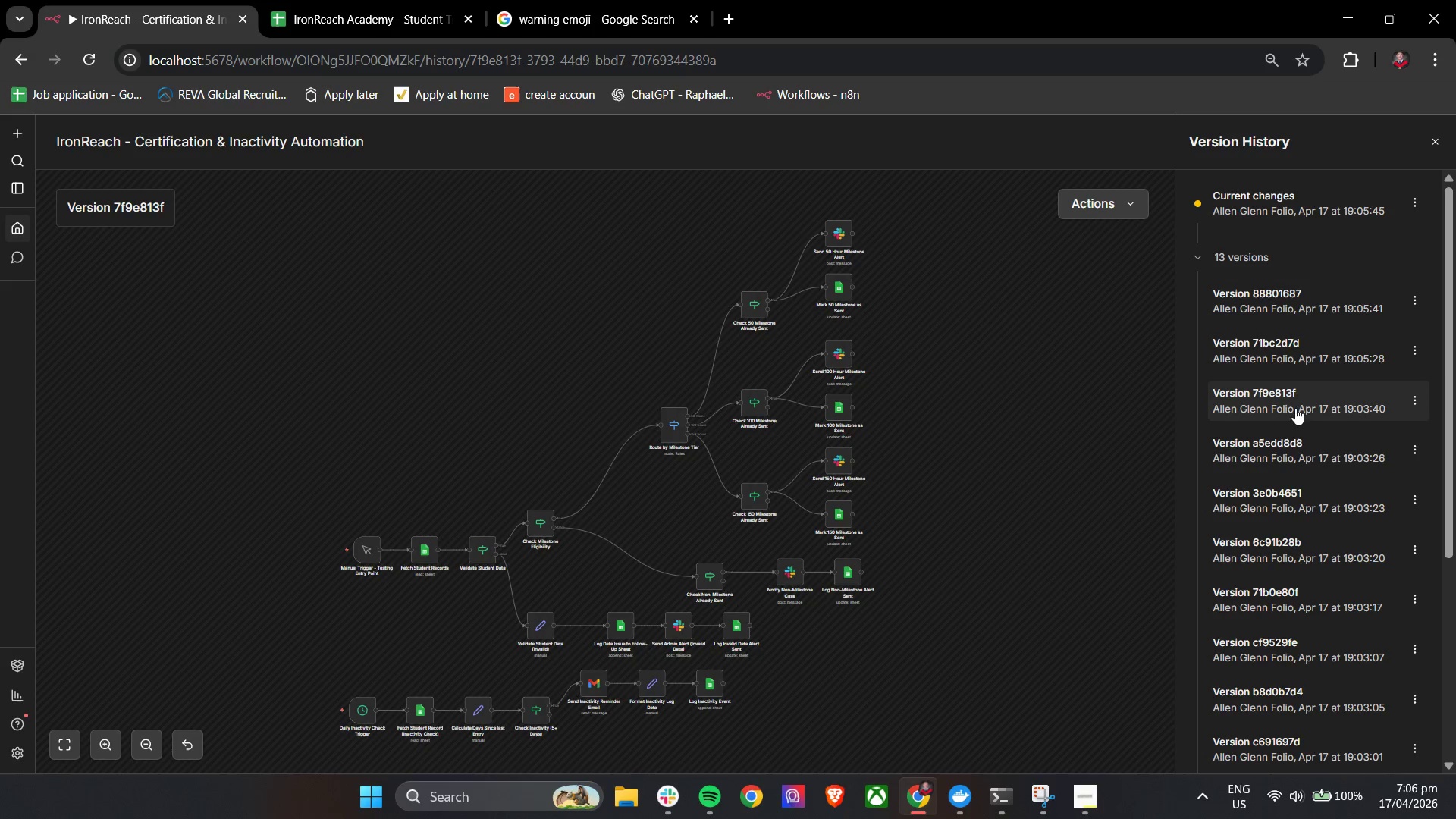 
left_click([1280, 432])
 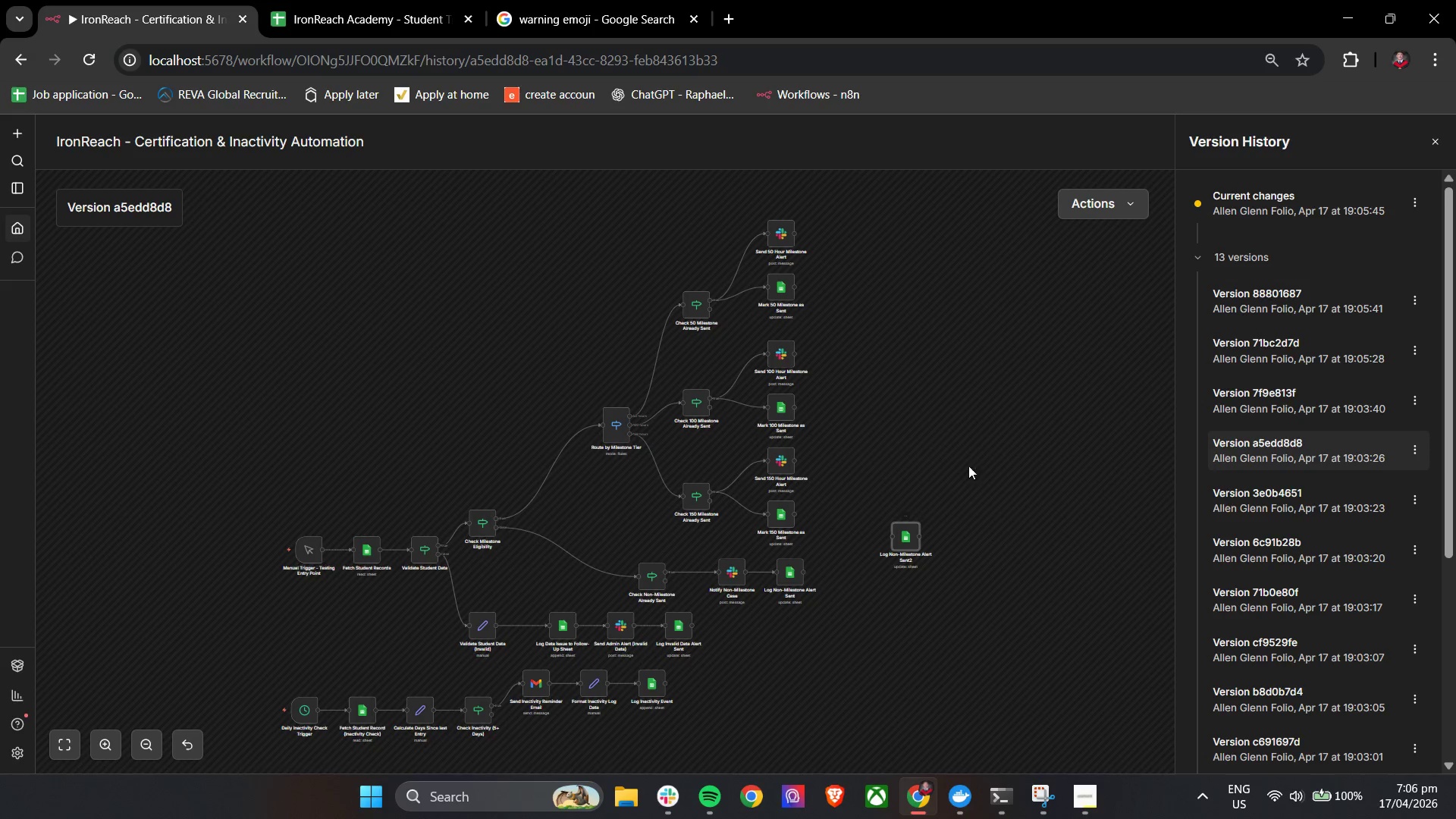 
left_click([1139, 205])
 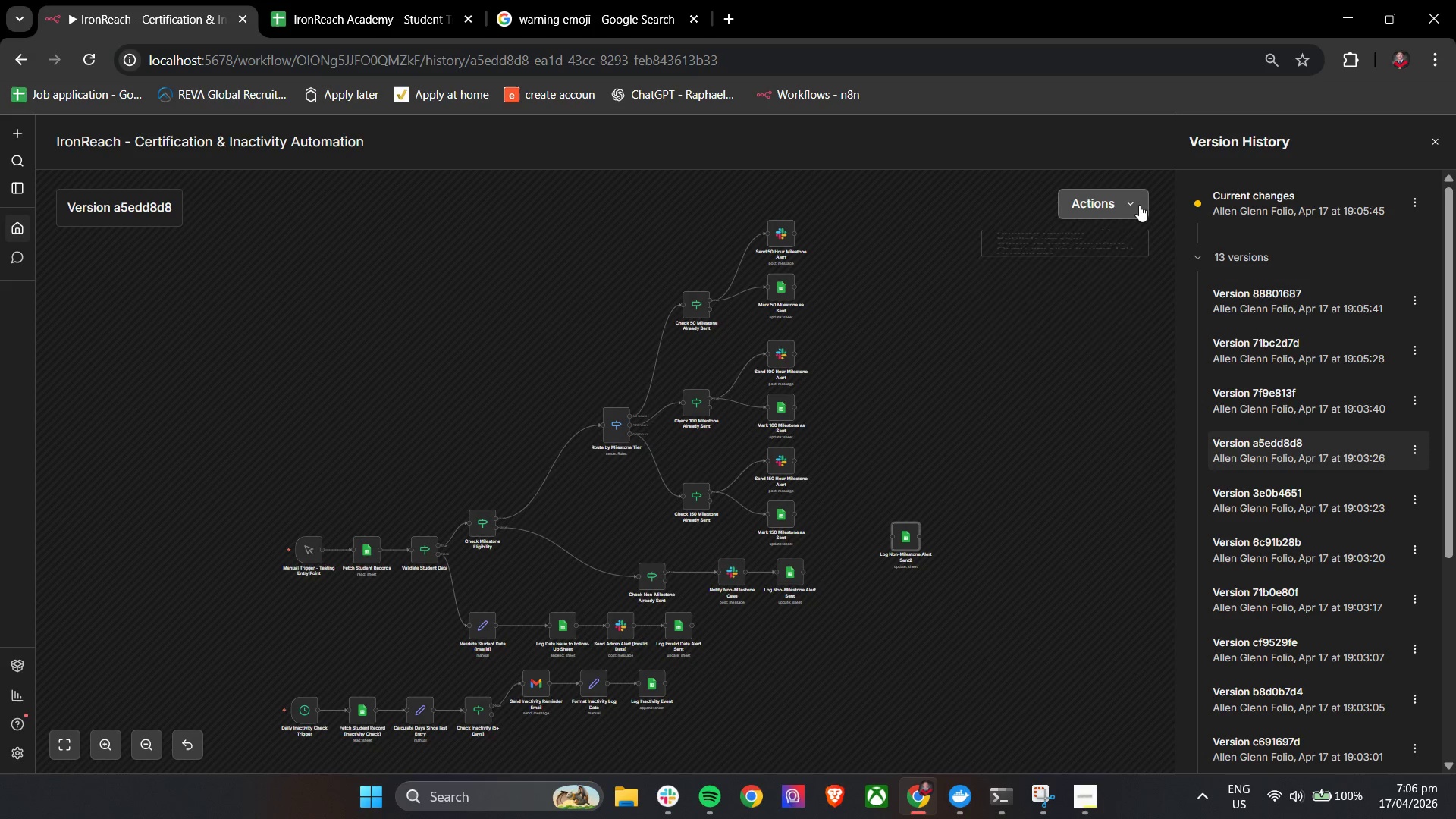 
mouse_move([1131, 224])
 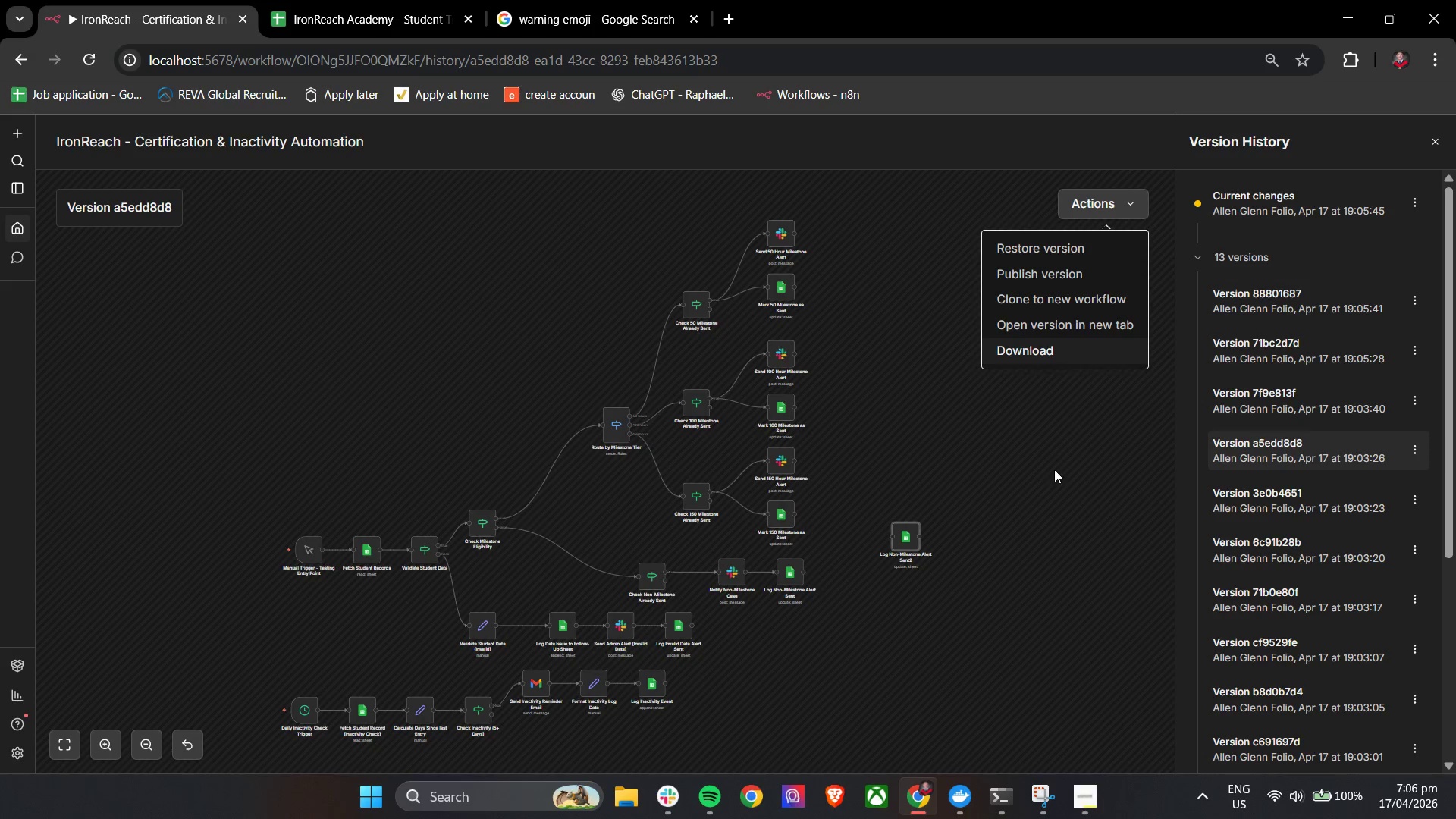 
left_click([1054, 469])
 